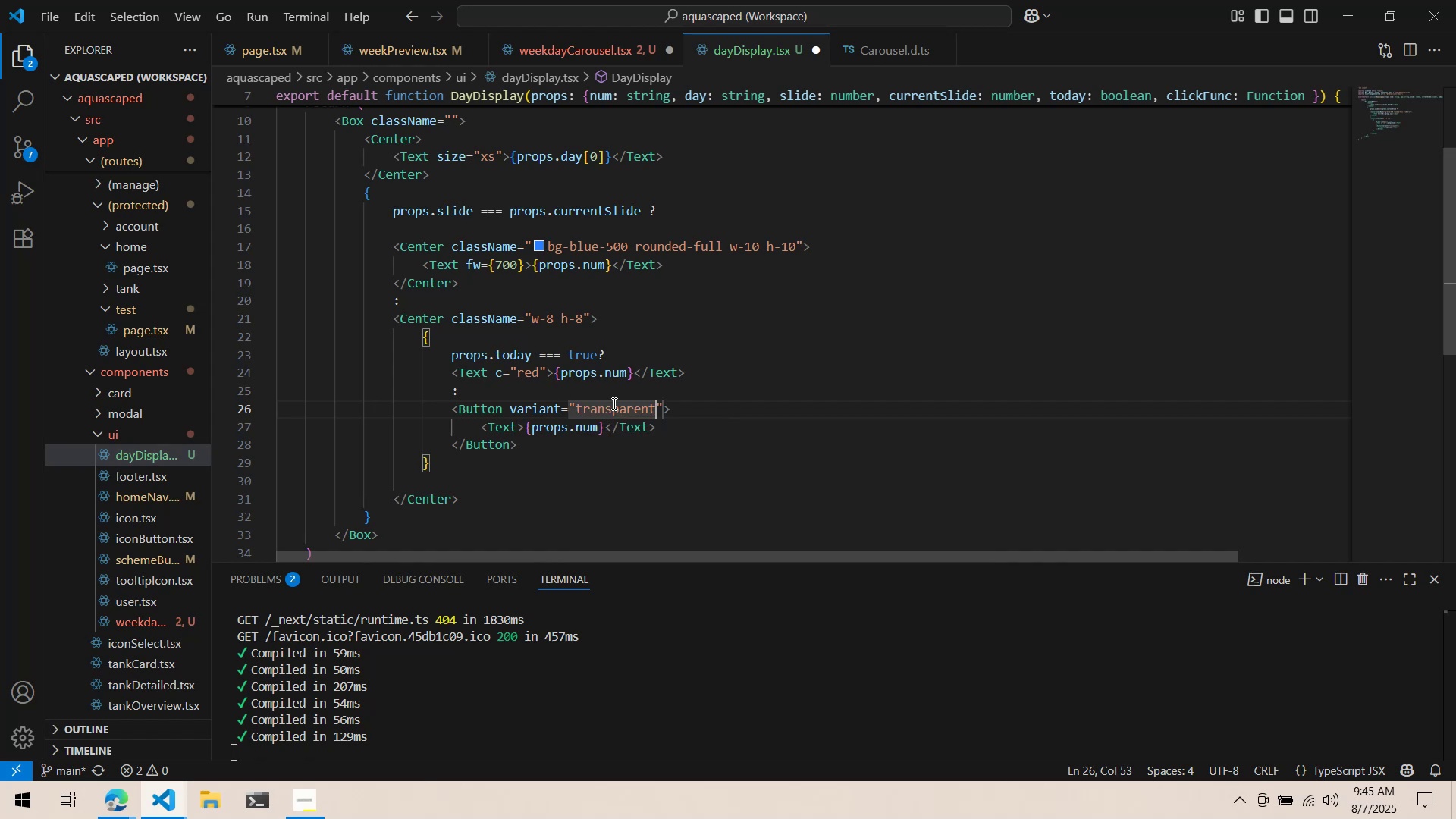 
key(ArrowRight)
 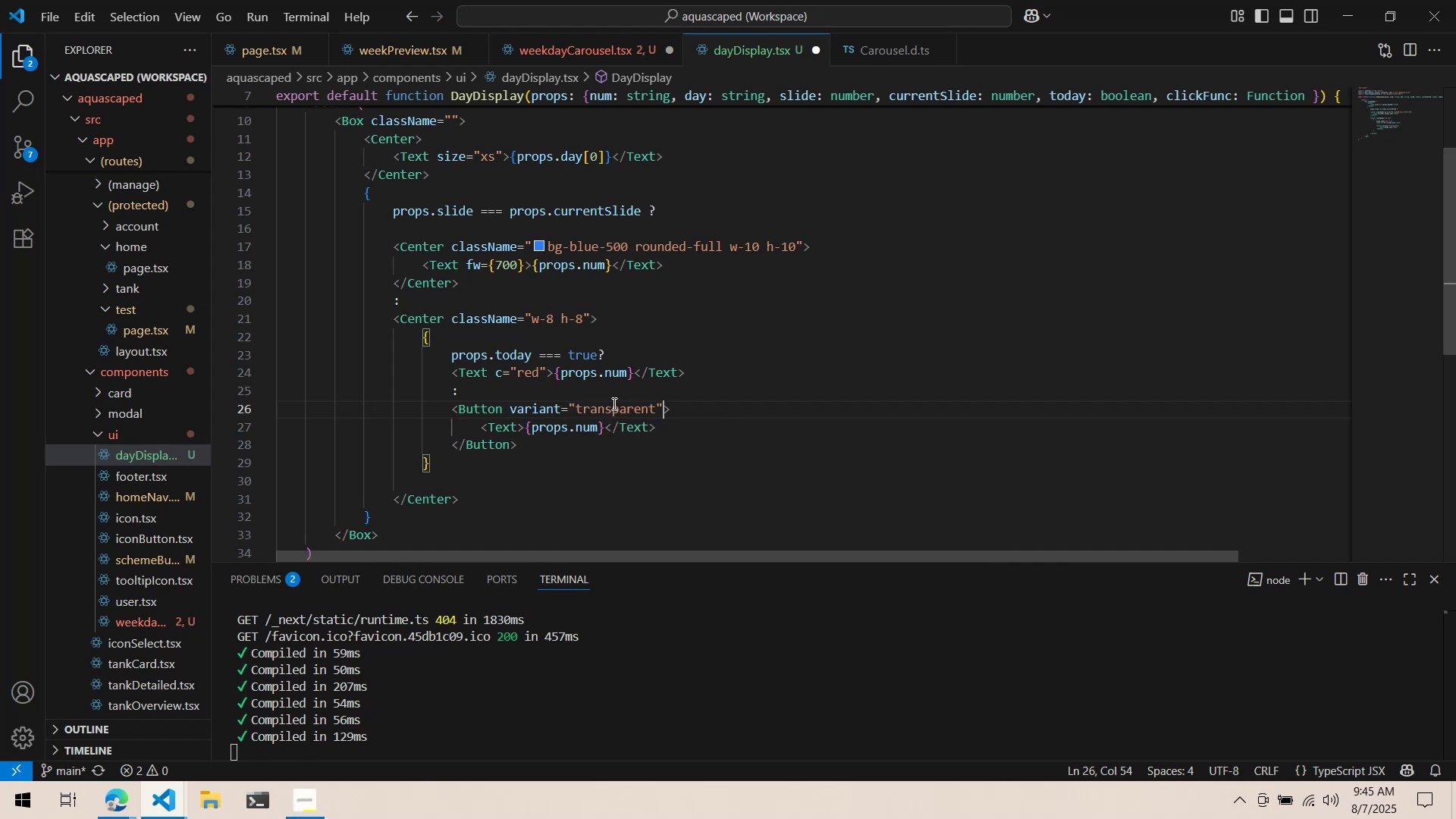 
key(Control+ControlLeft)
 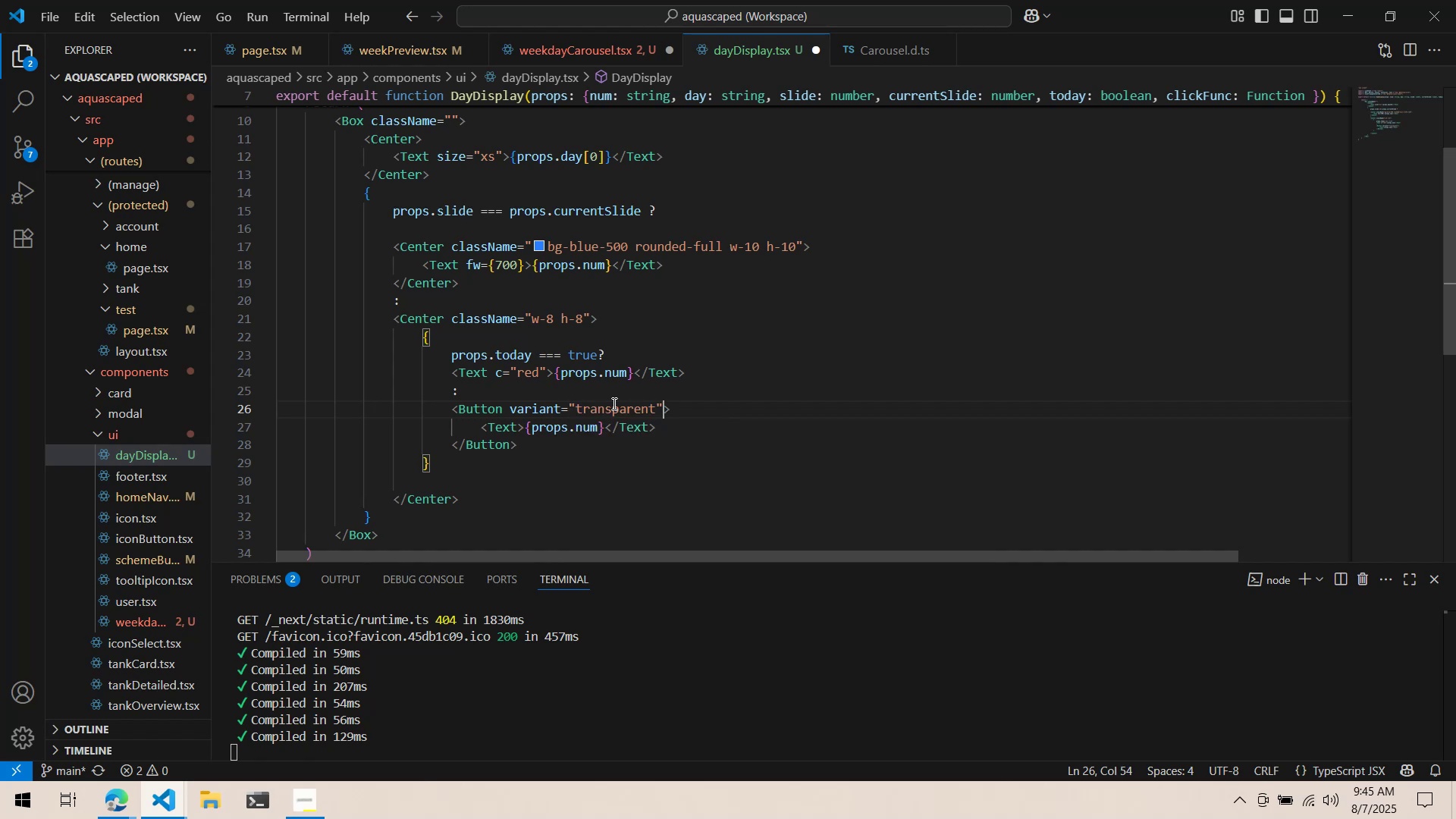 
key(Control+S)
 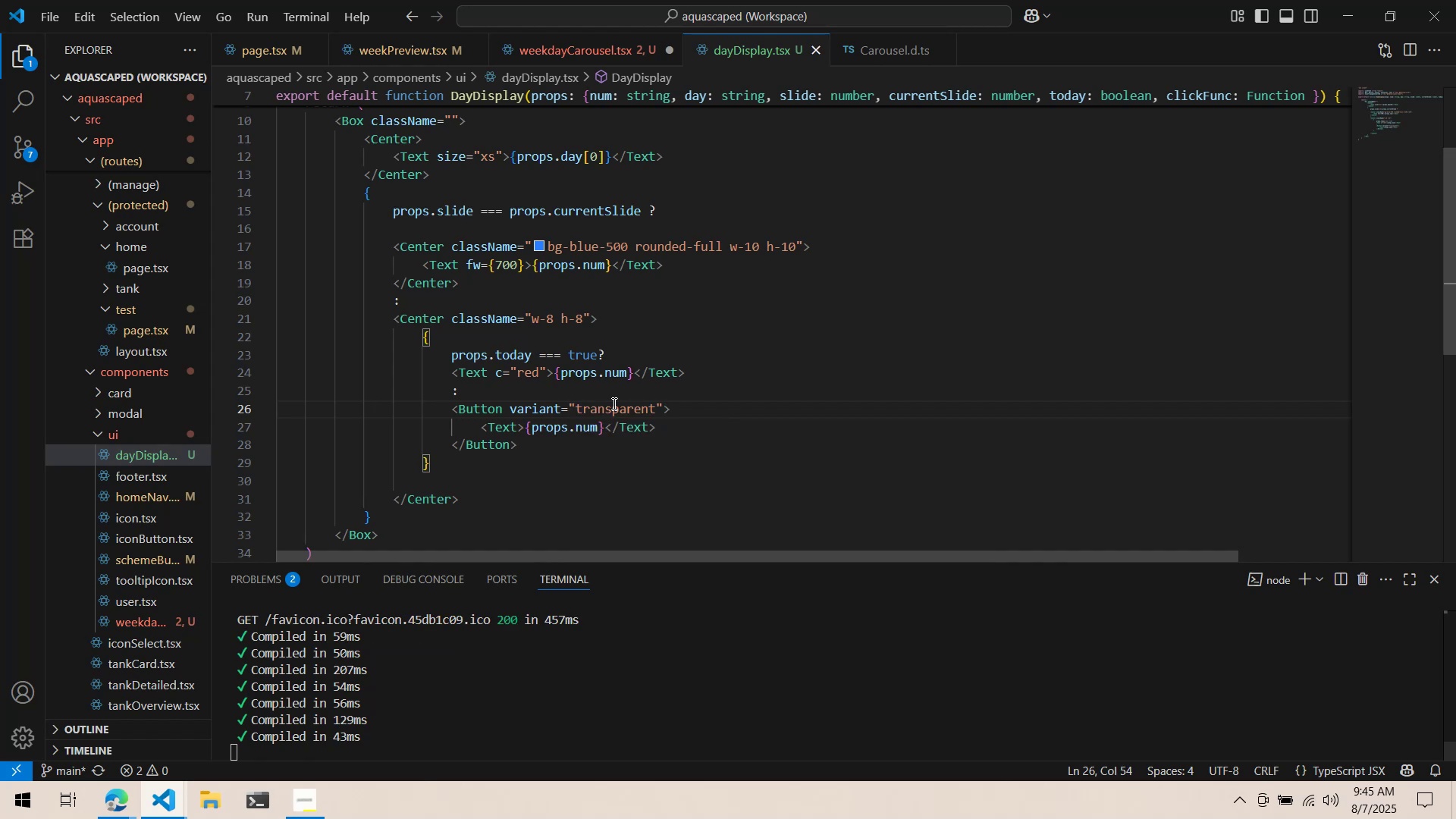 
key(Alt+AltLeft)
 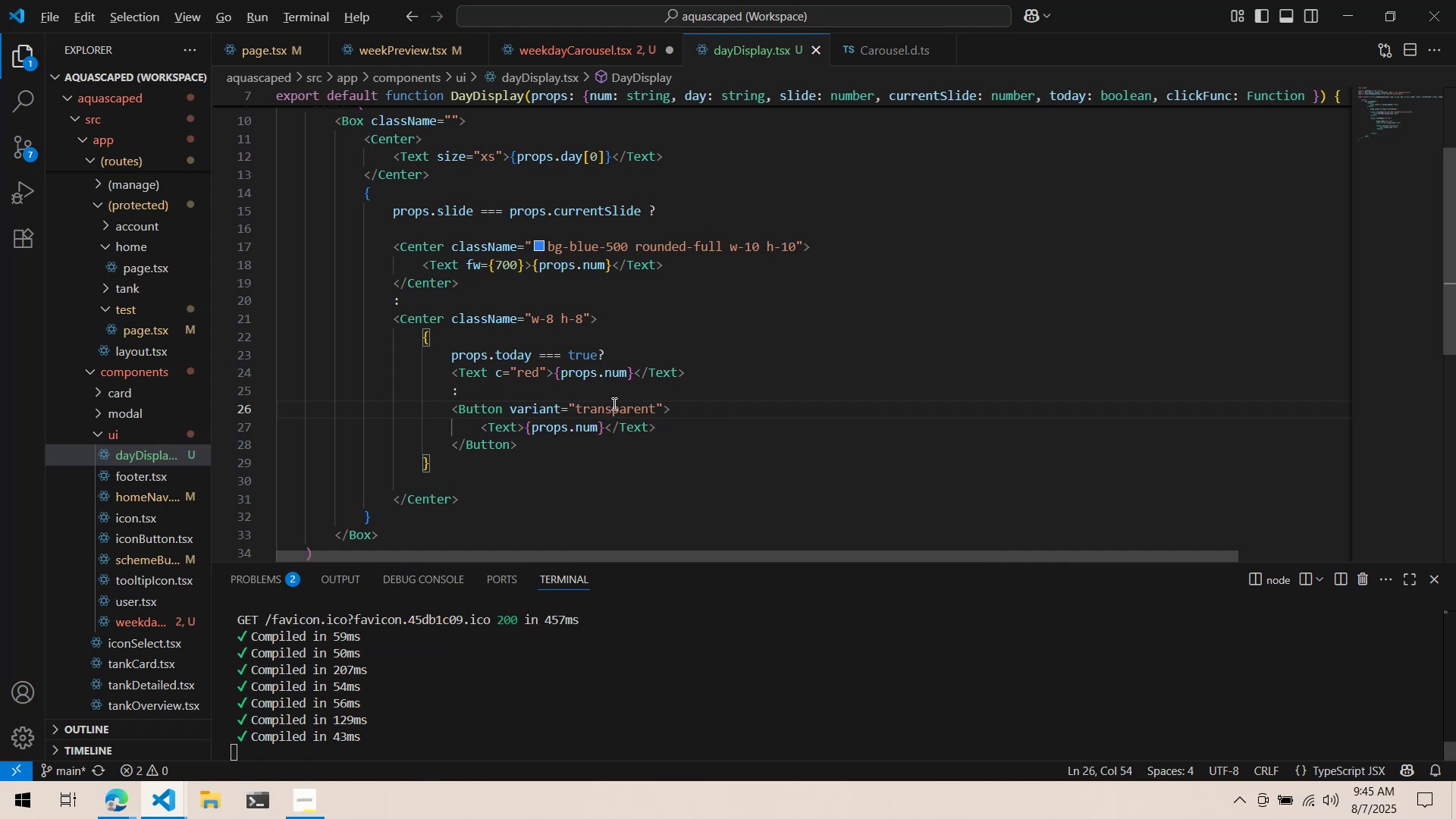 
key(Alt+Tab)
 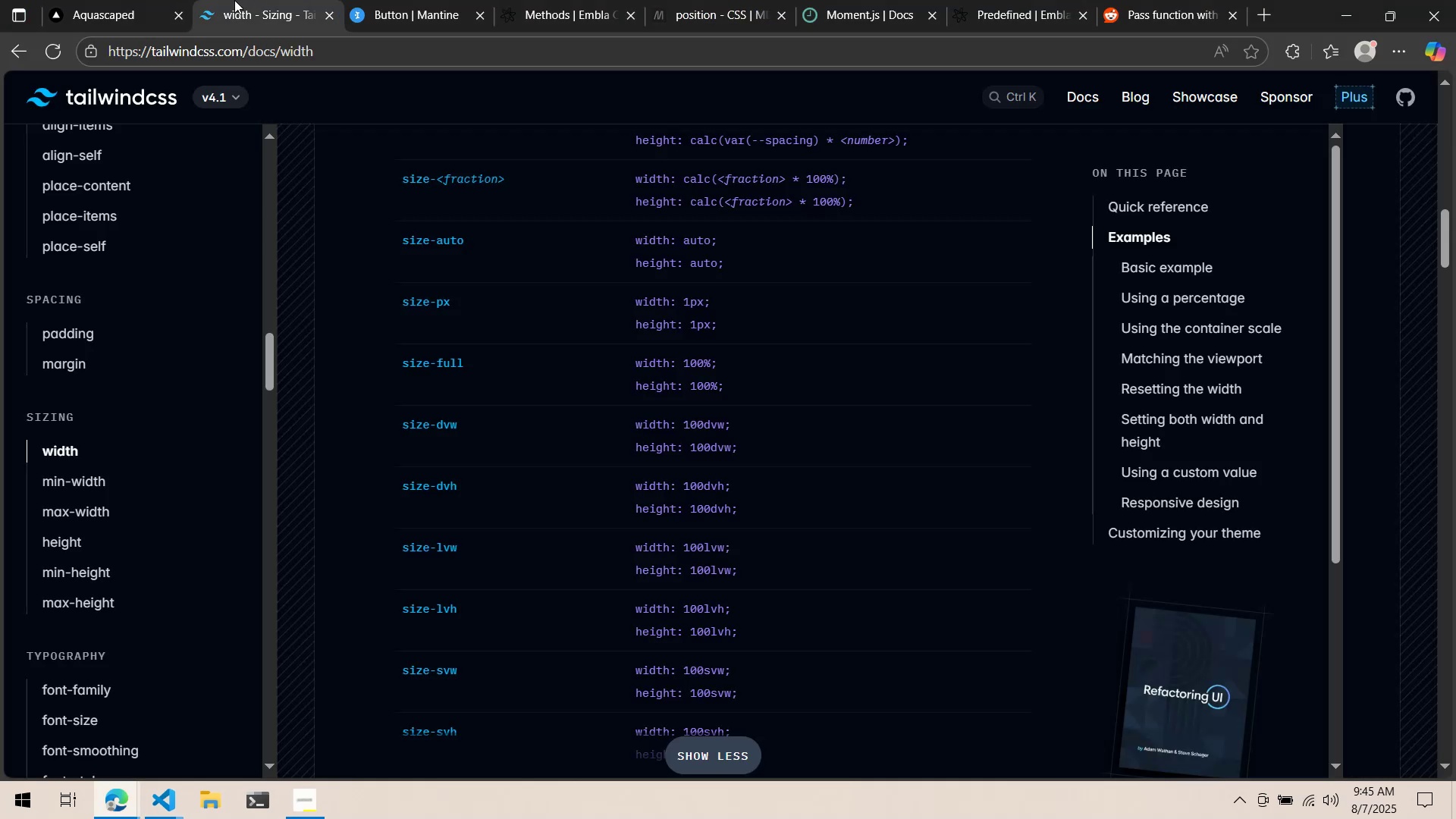 
double_click([111, 0])
 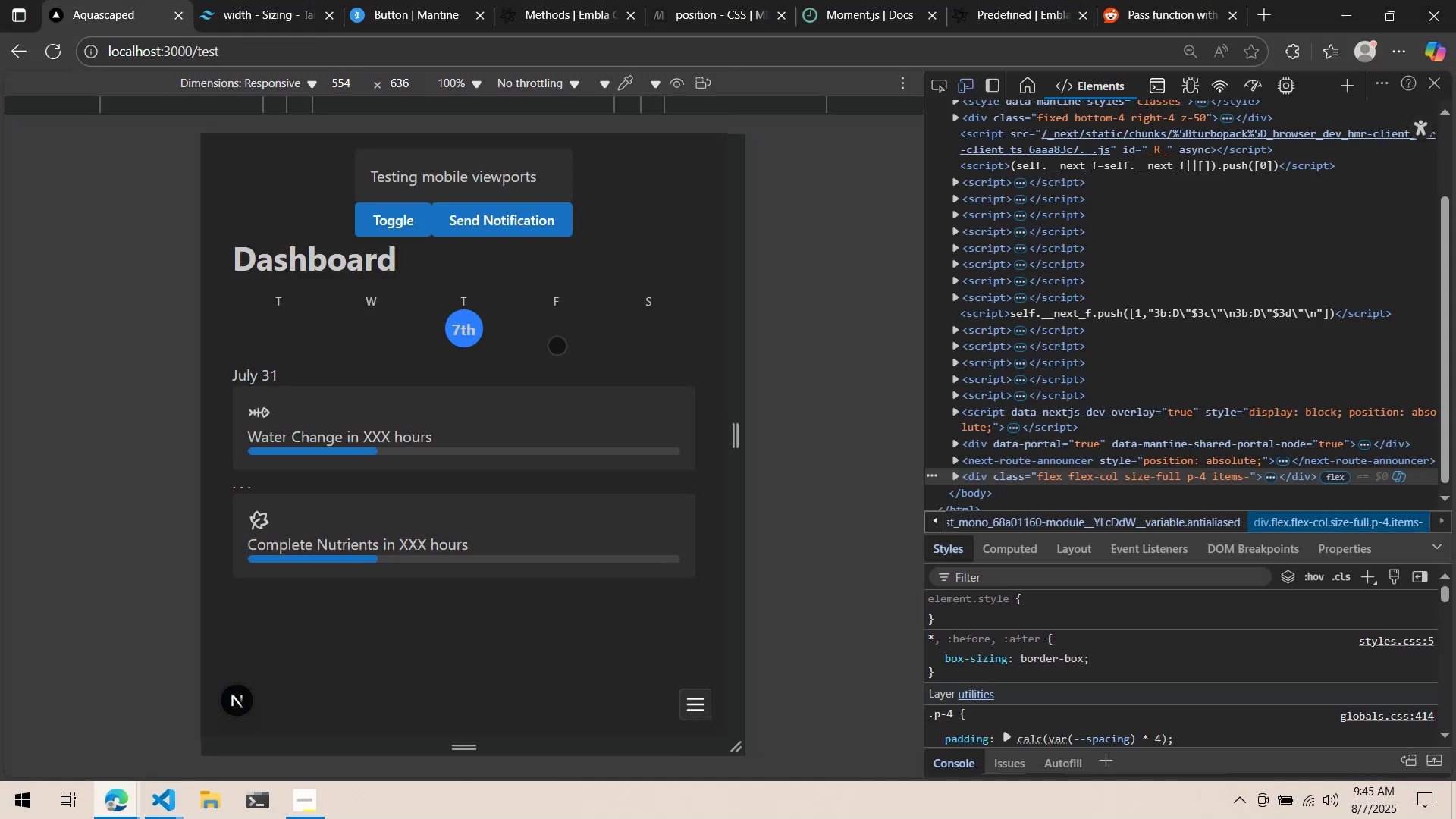 
left_click([556, 333])
 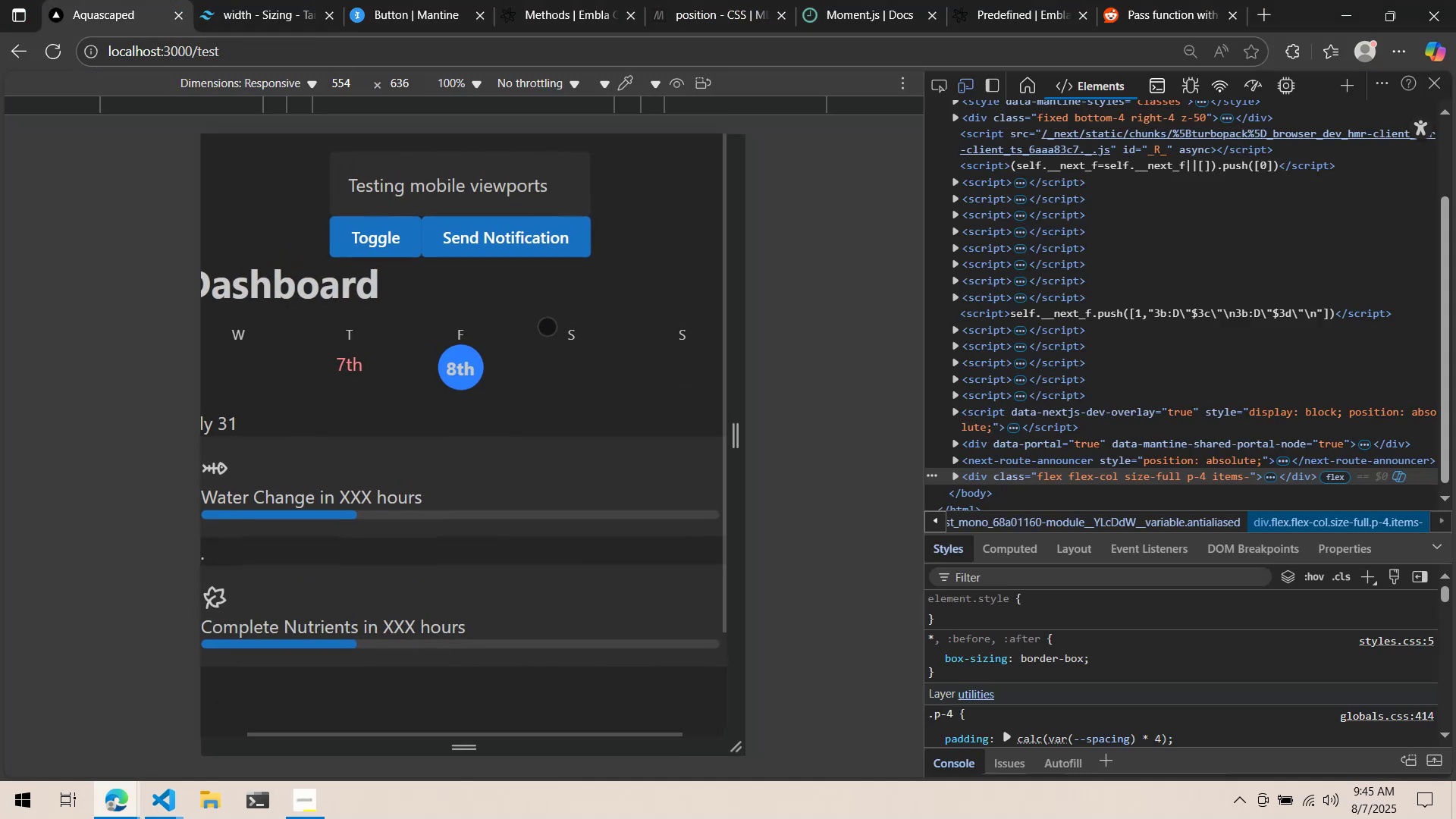 
double_click([536, 333])
 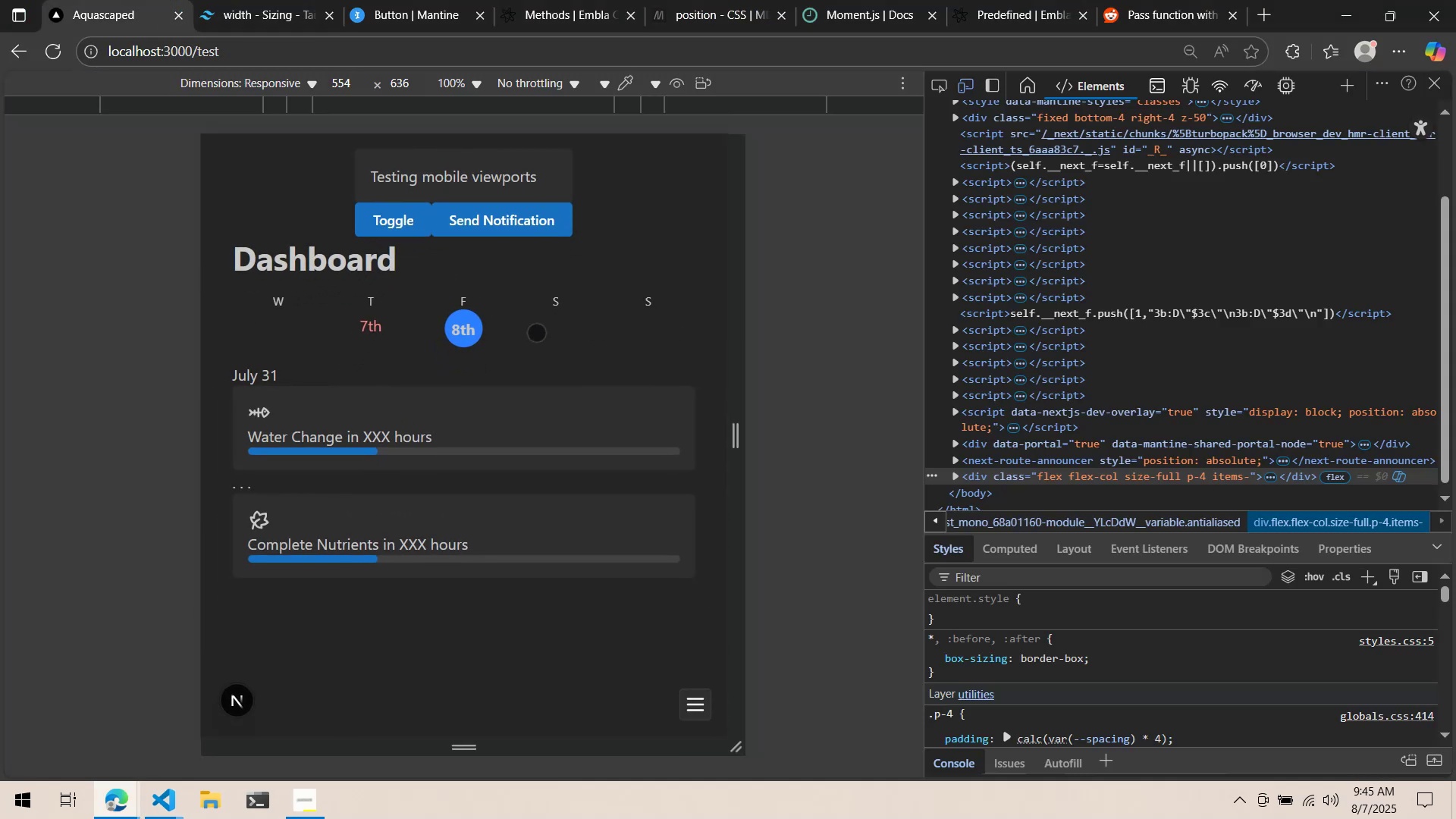 
key(Alt+AltLeft)
 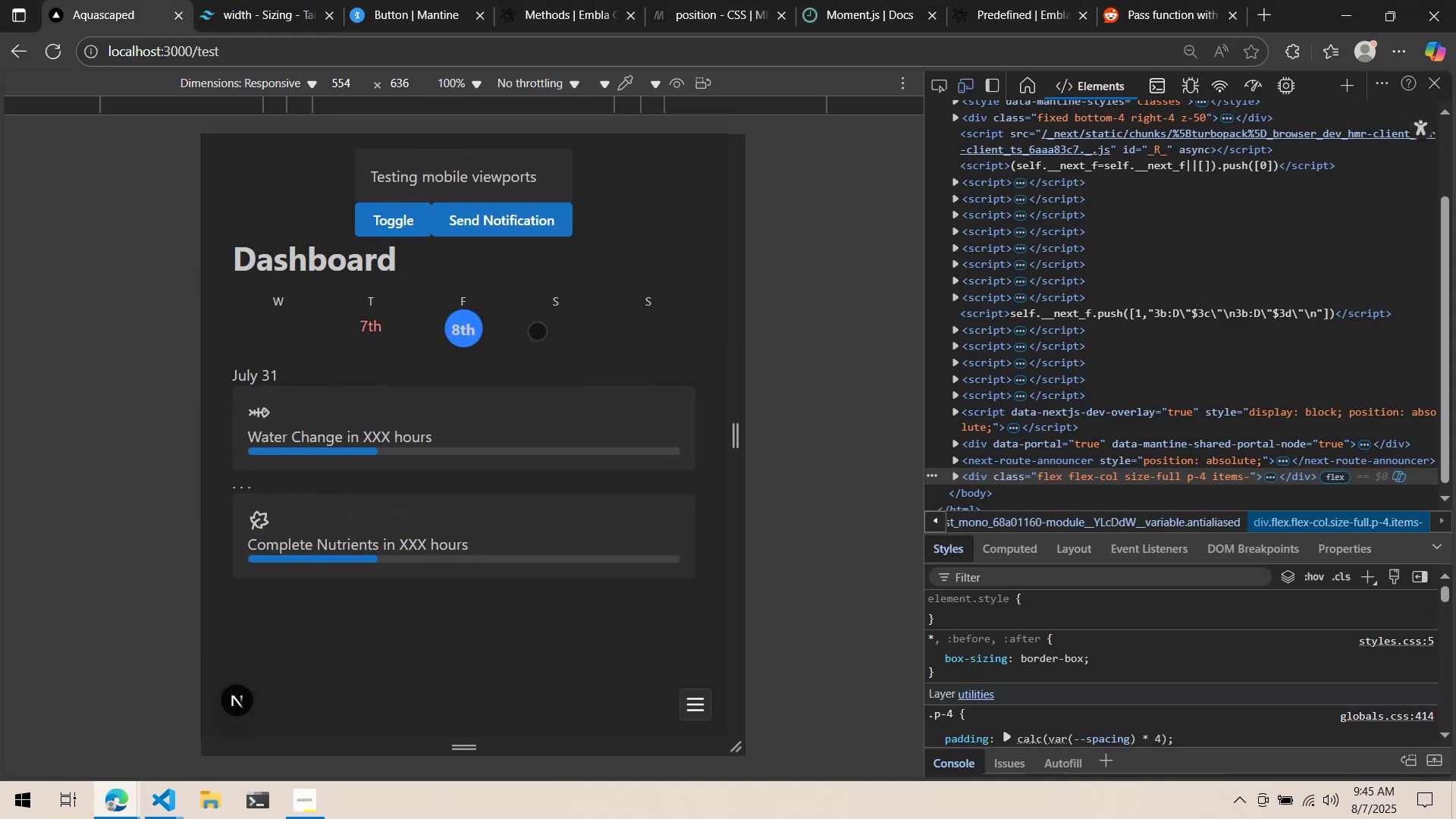 
key(Alt+Tab)
 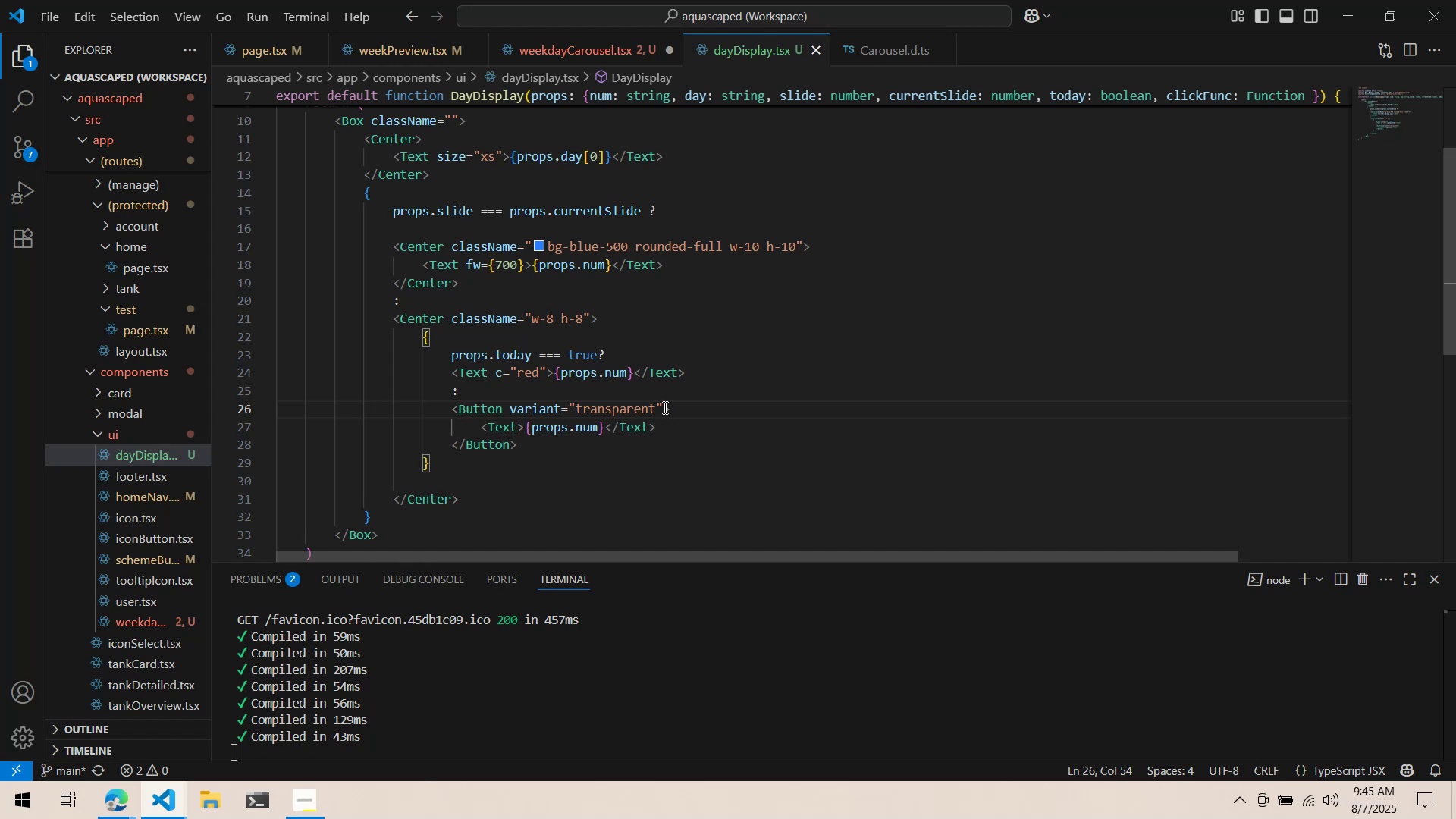 
wait(24.32)
 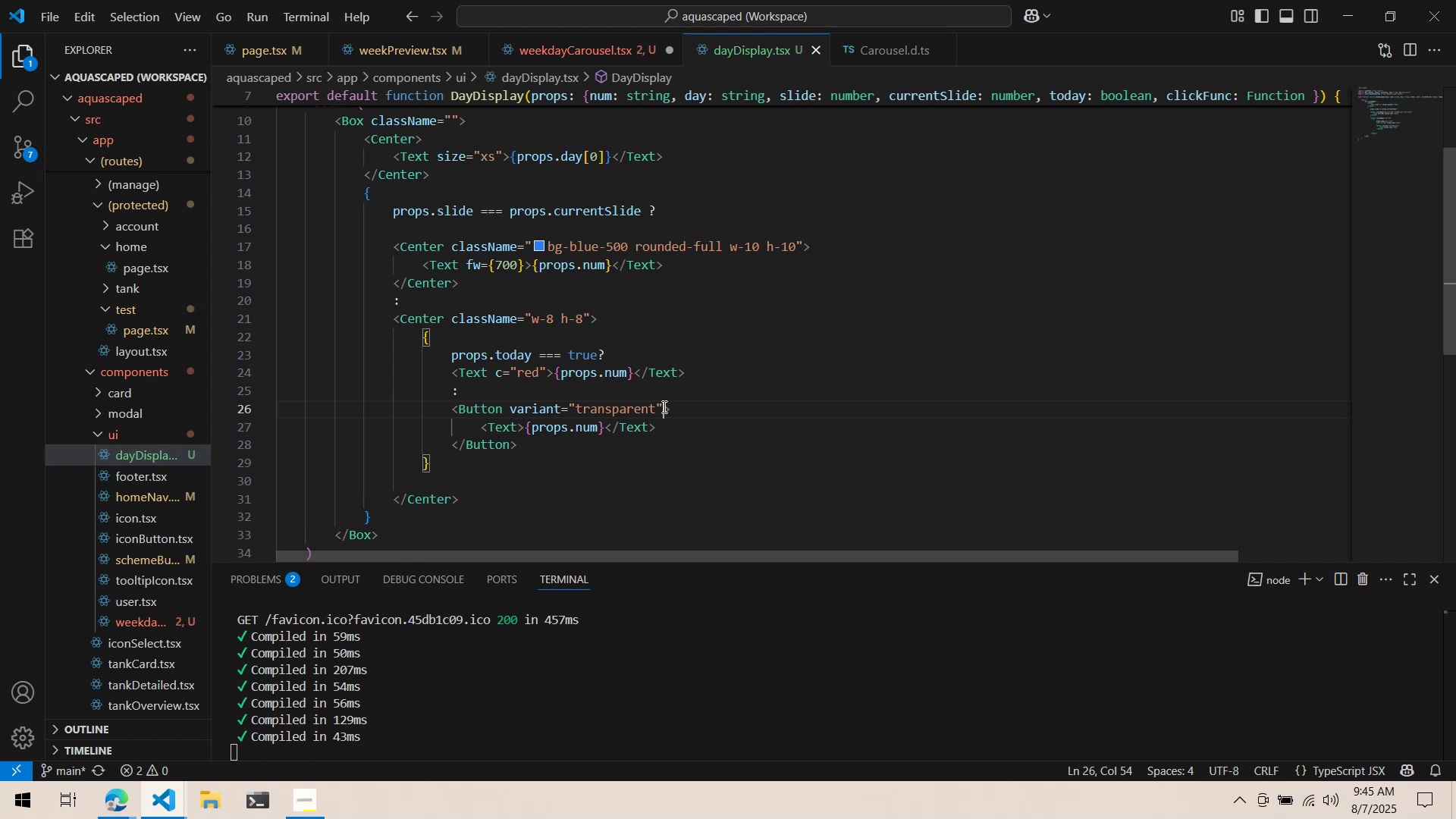 
key(Alt+Tab)
 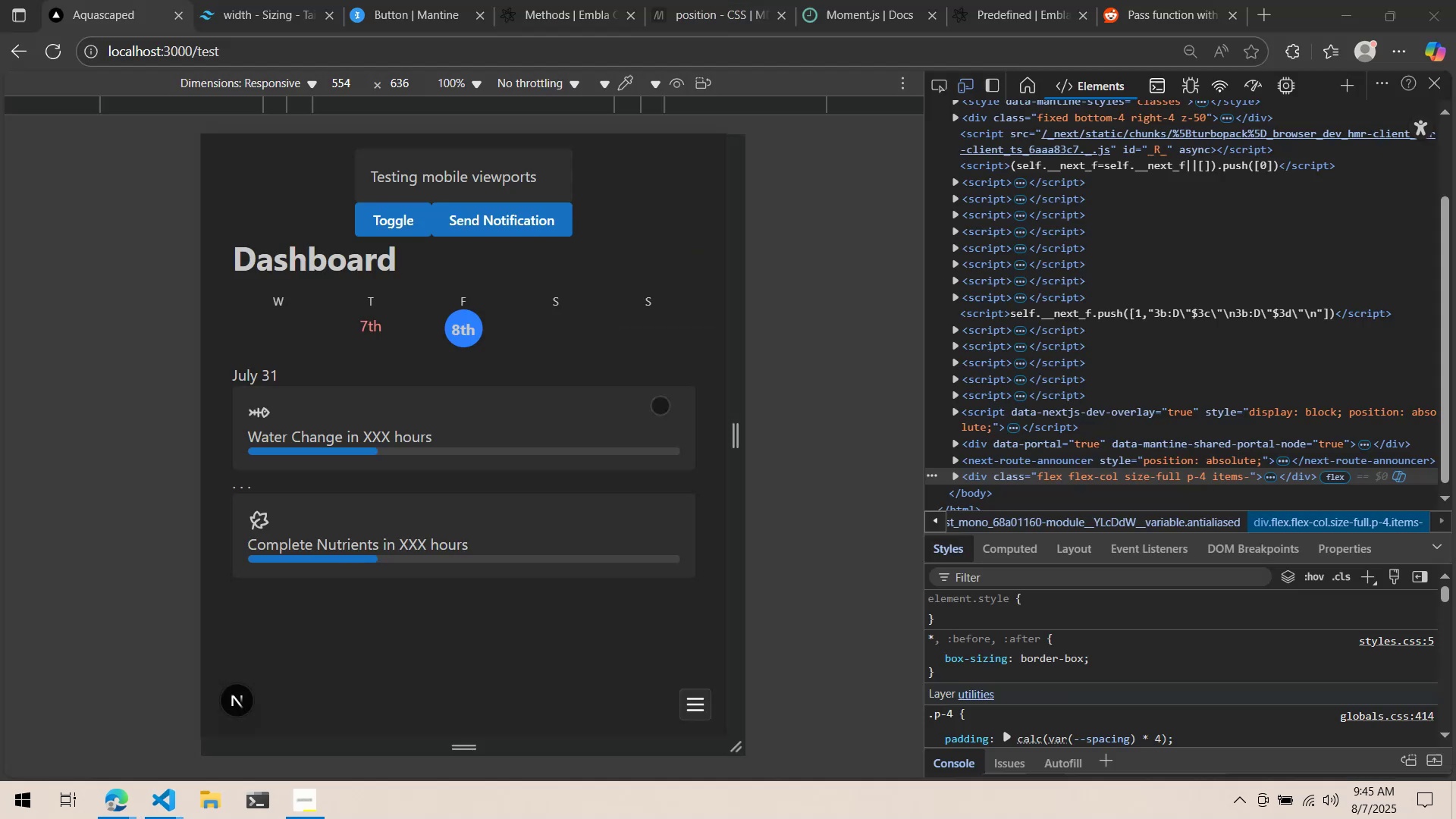 
key(Alt+AltLeft)
 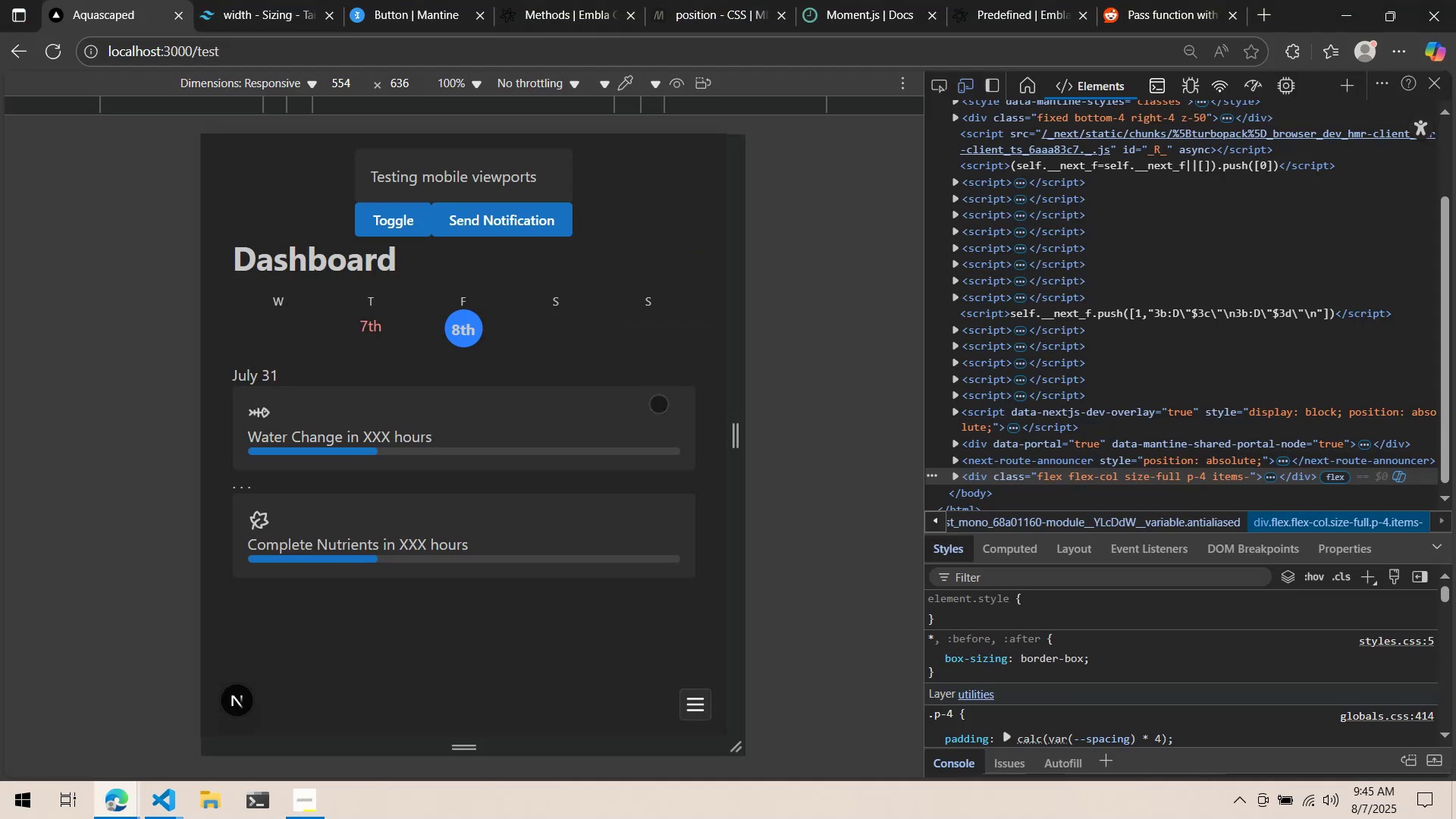 
key(Alt+Tab)
 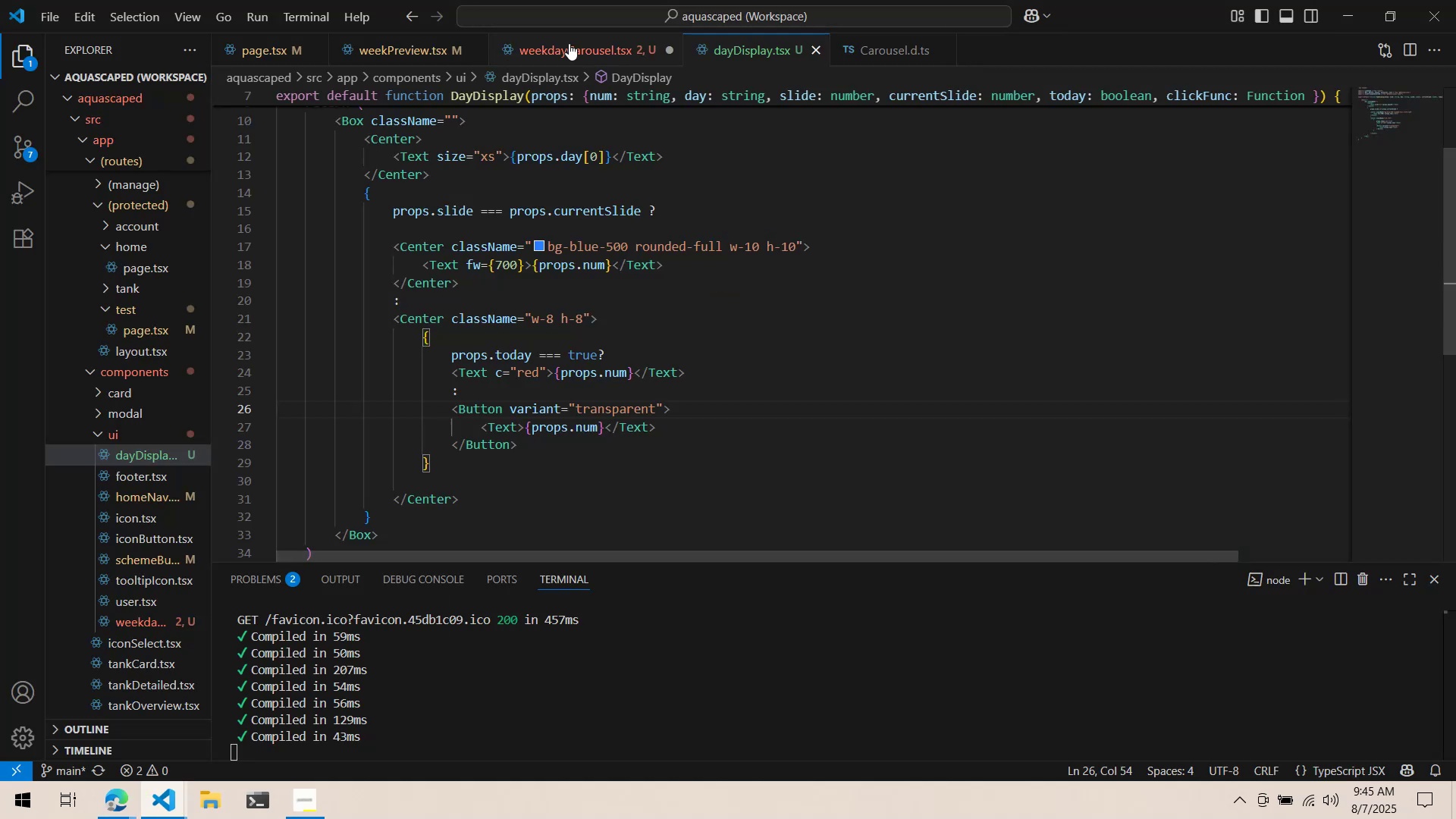 
left_click([569, 44])
 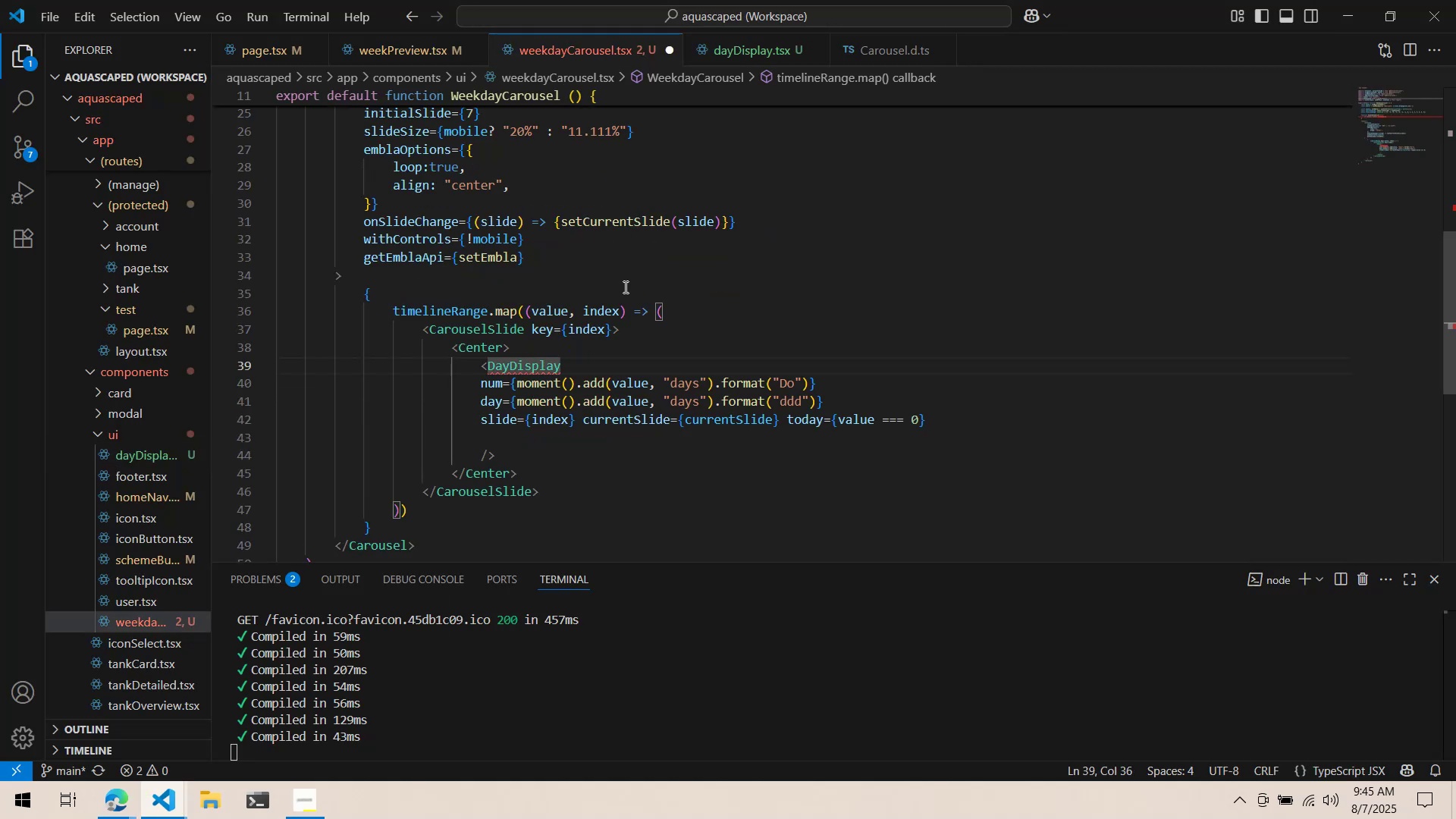 
left_click([622, 328])
 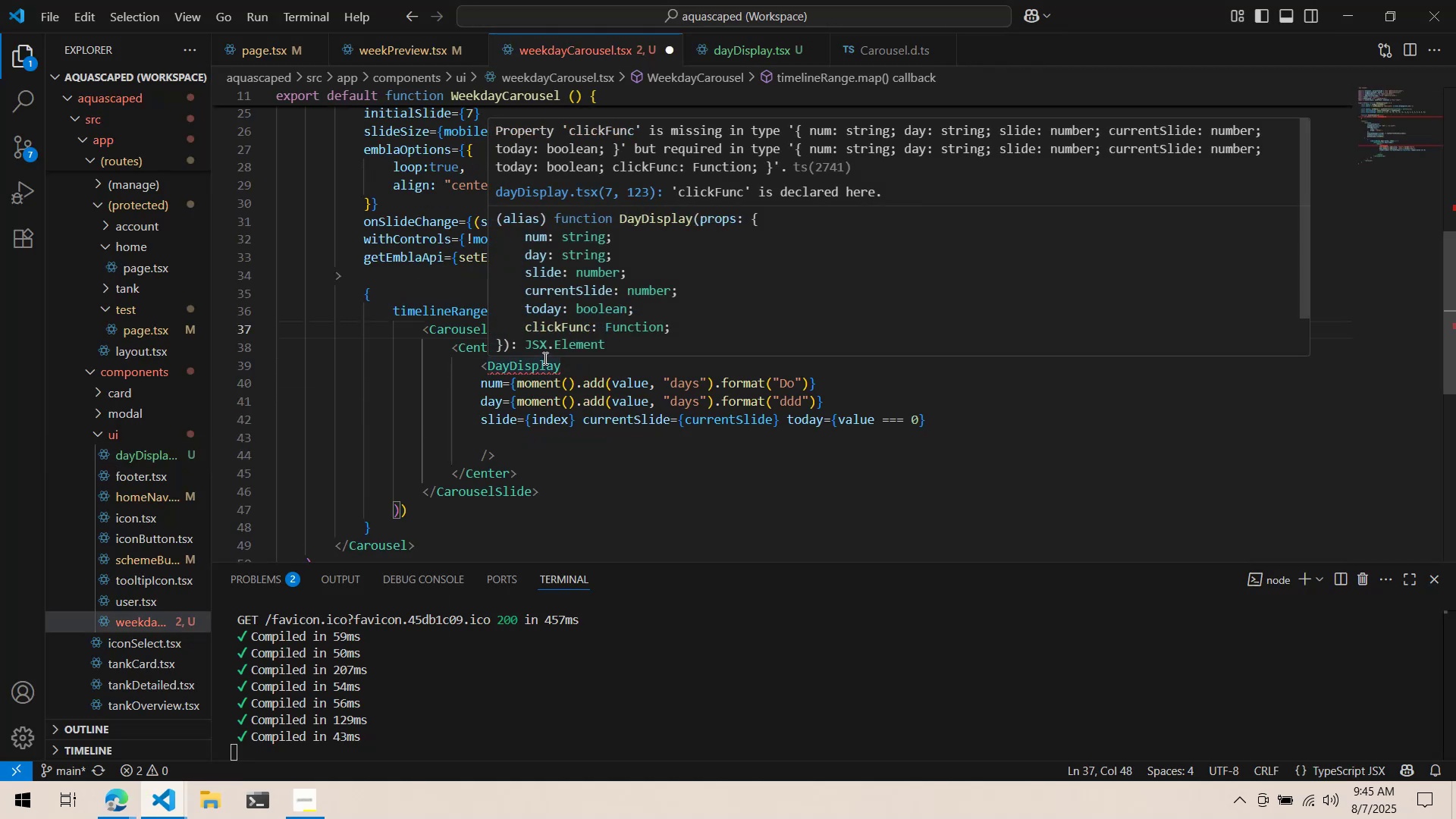 
left_click([560, 428])
 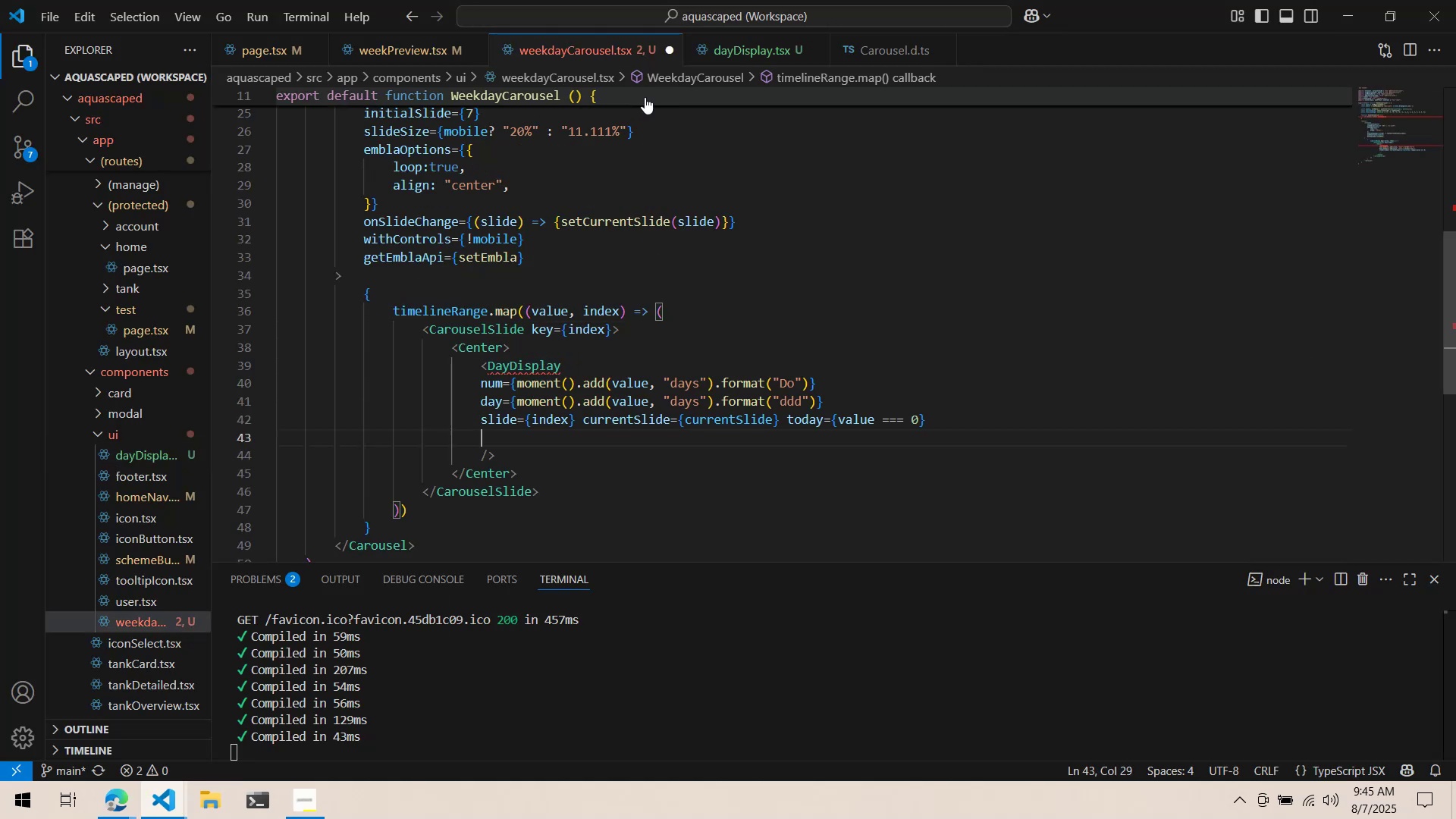 
left_click([742, 61])
 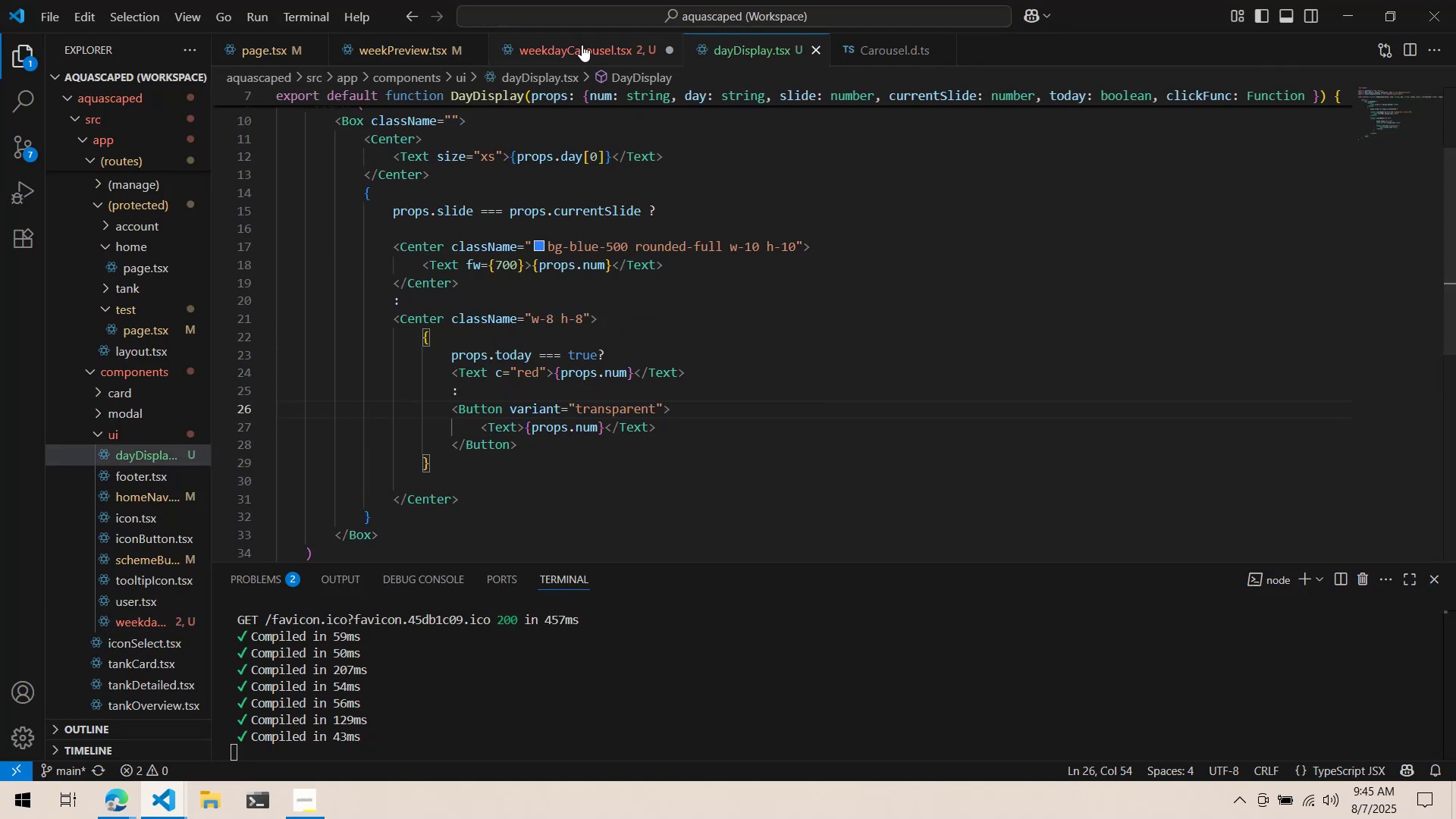 
scroll: coordinate [643, 270], scroll_direction: up, amount: 2.0
 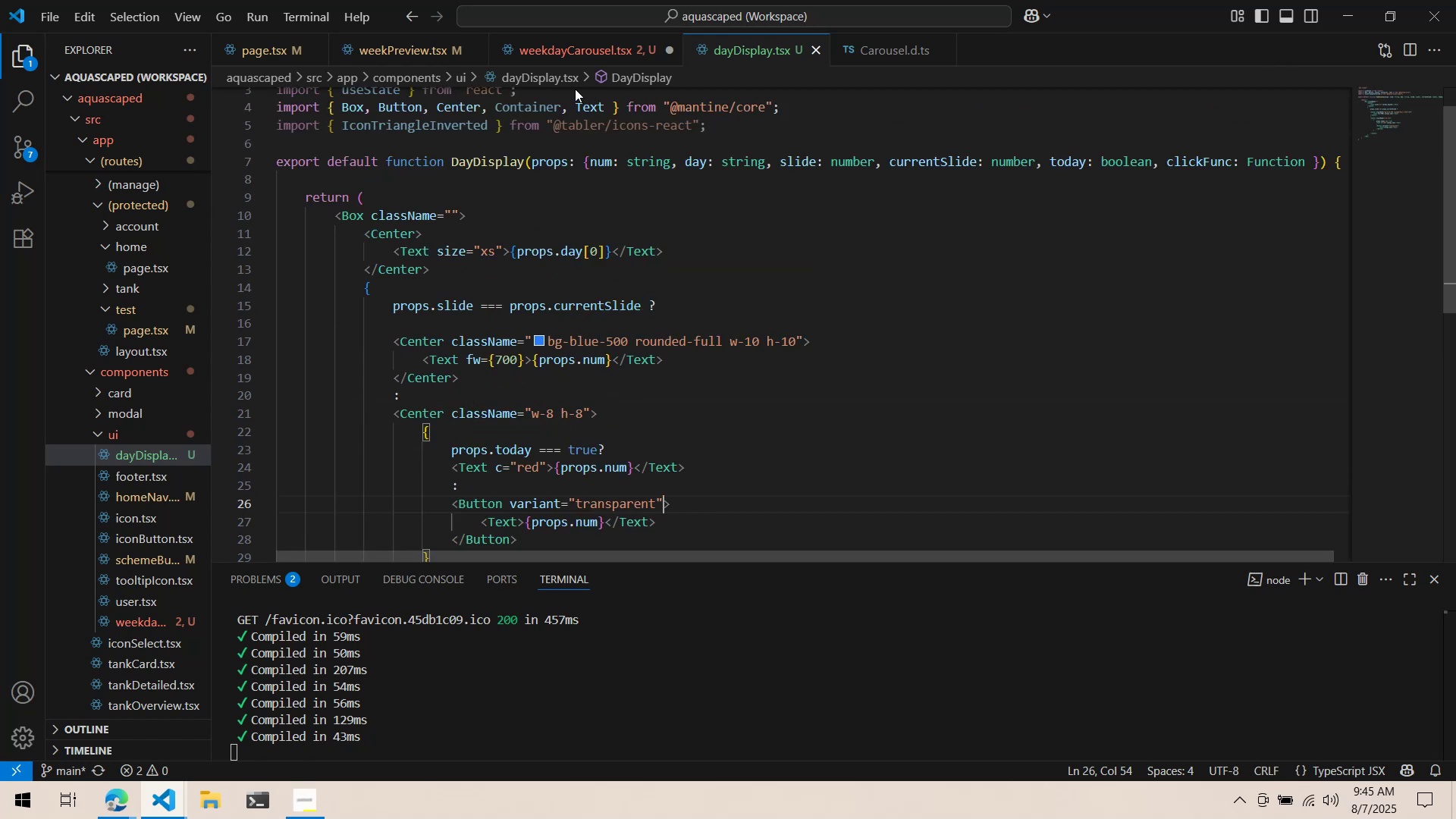 
left_click([570, 59])
 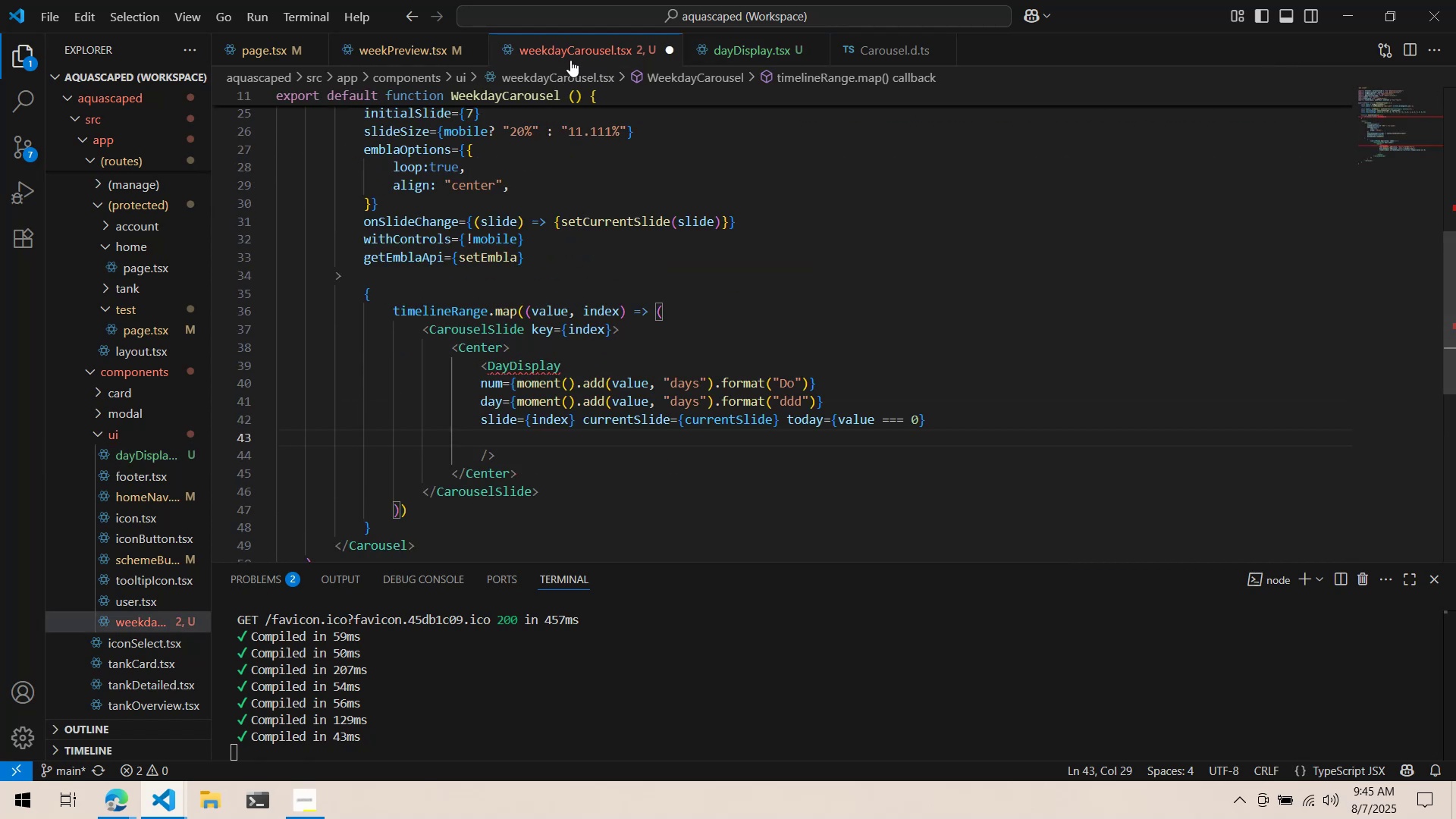 
type(click)
 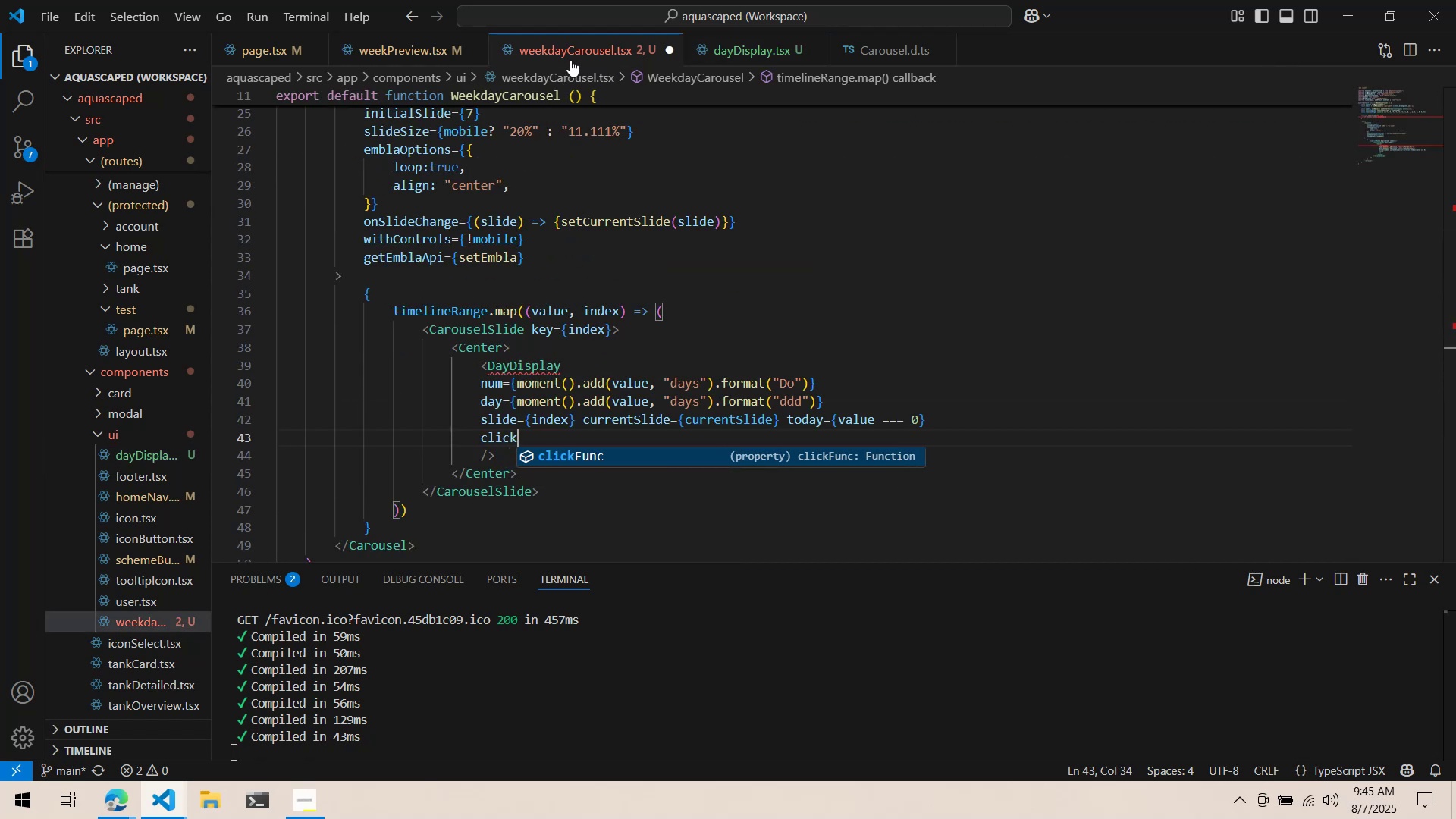 
key(Enter)
 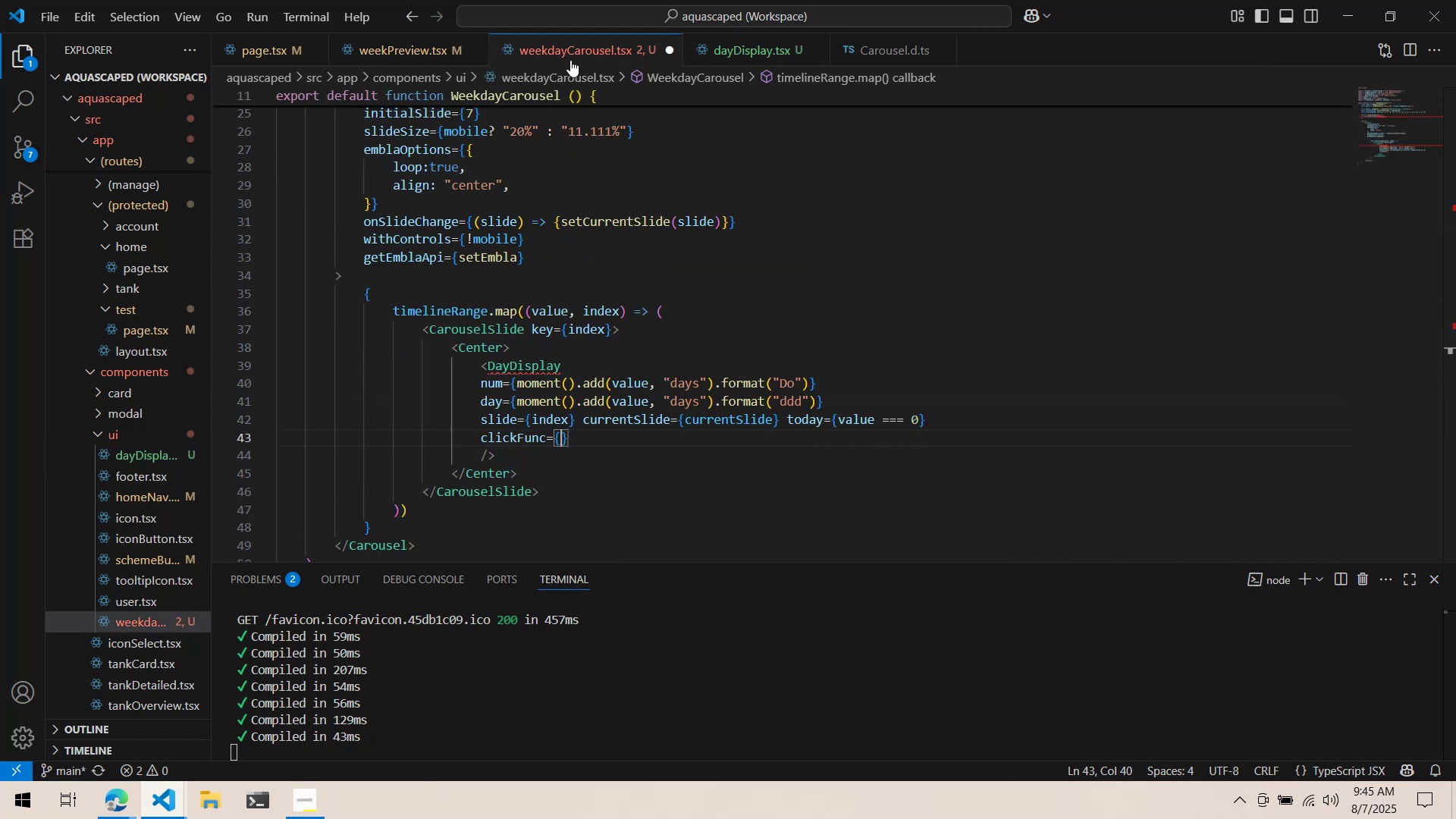 
hold_key(key=ShiftLeft, duration=1.01)
 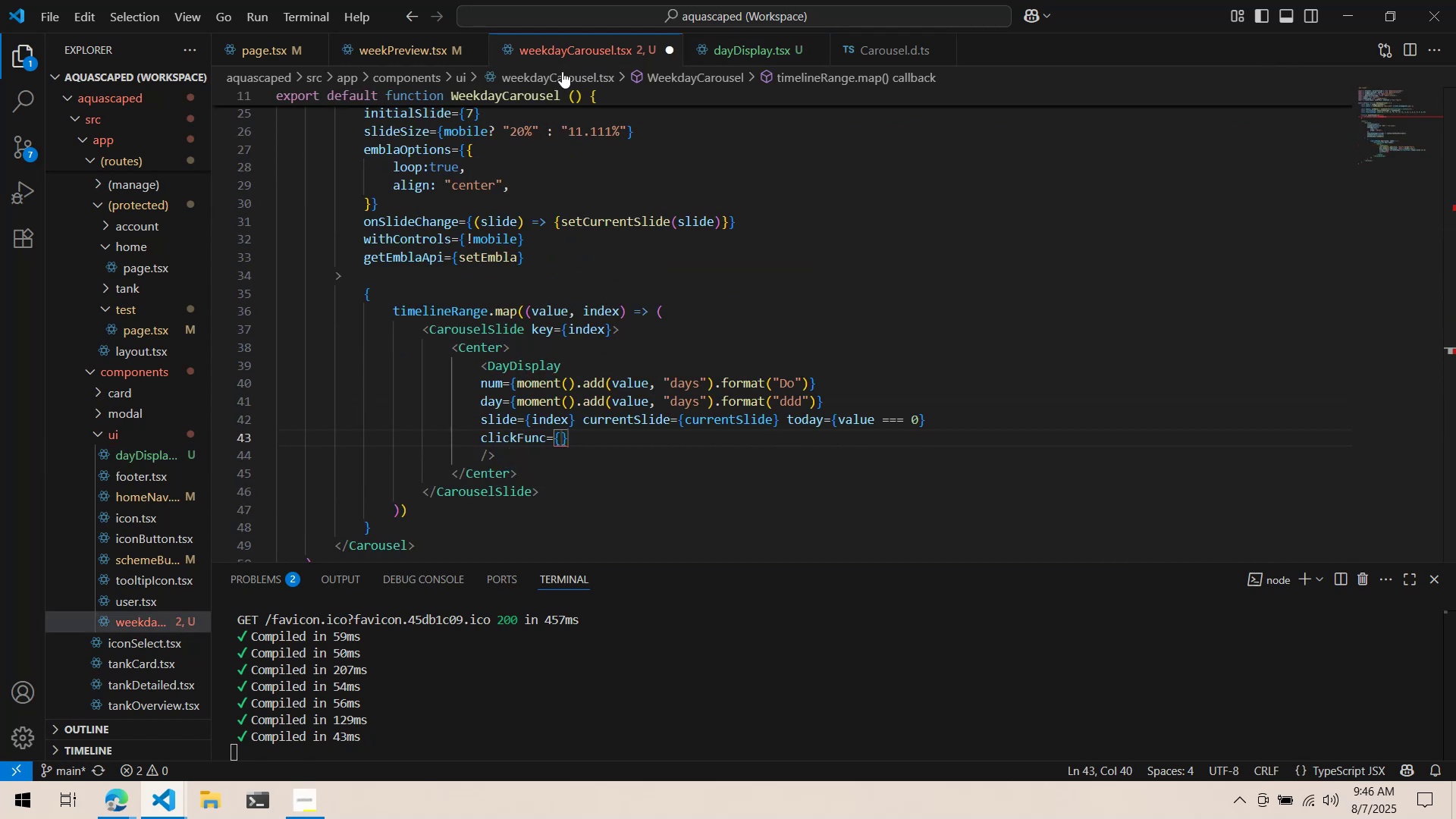 
scroll: coordinate [573, 232], scroll_direction: up, amount: 6.0
 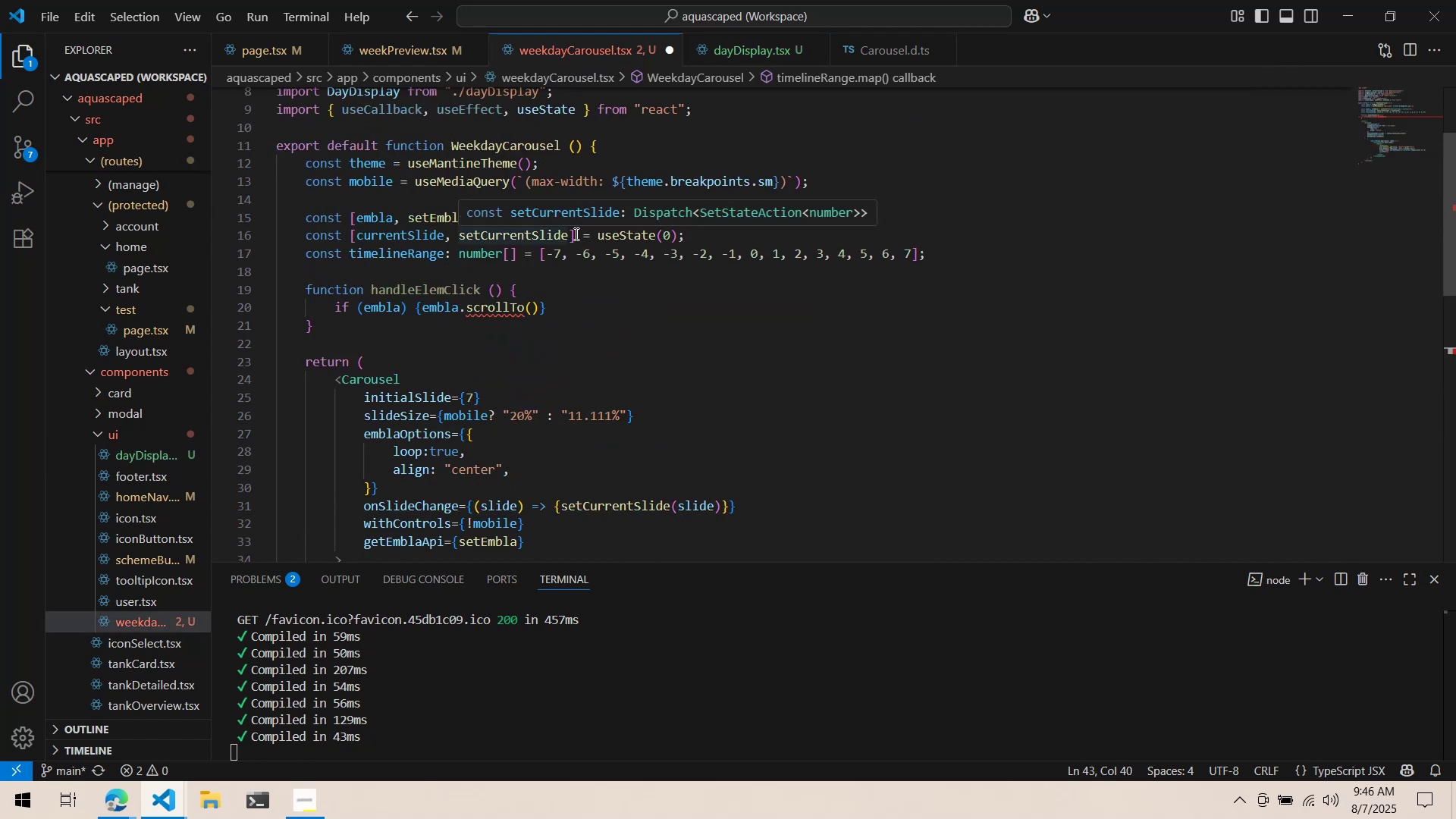 
type(handle)
 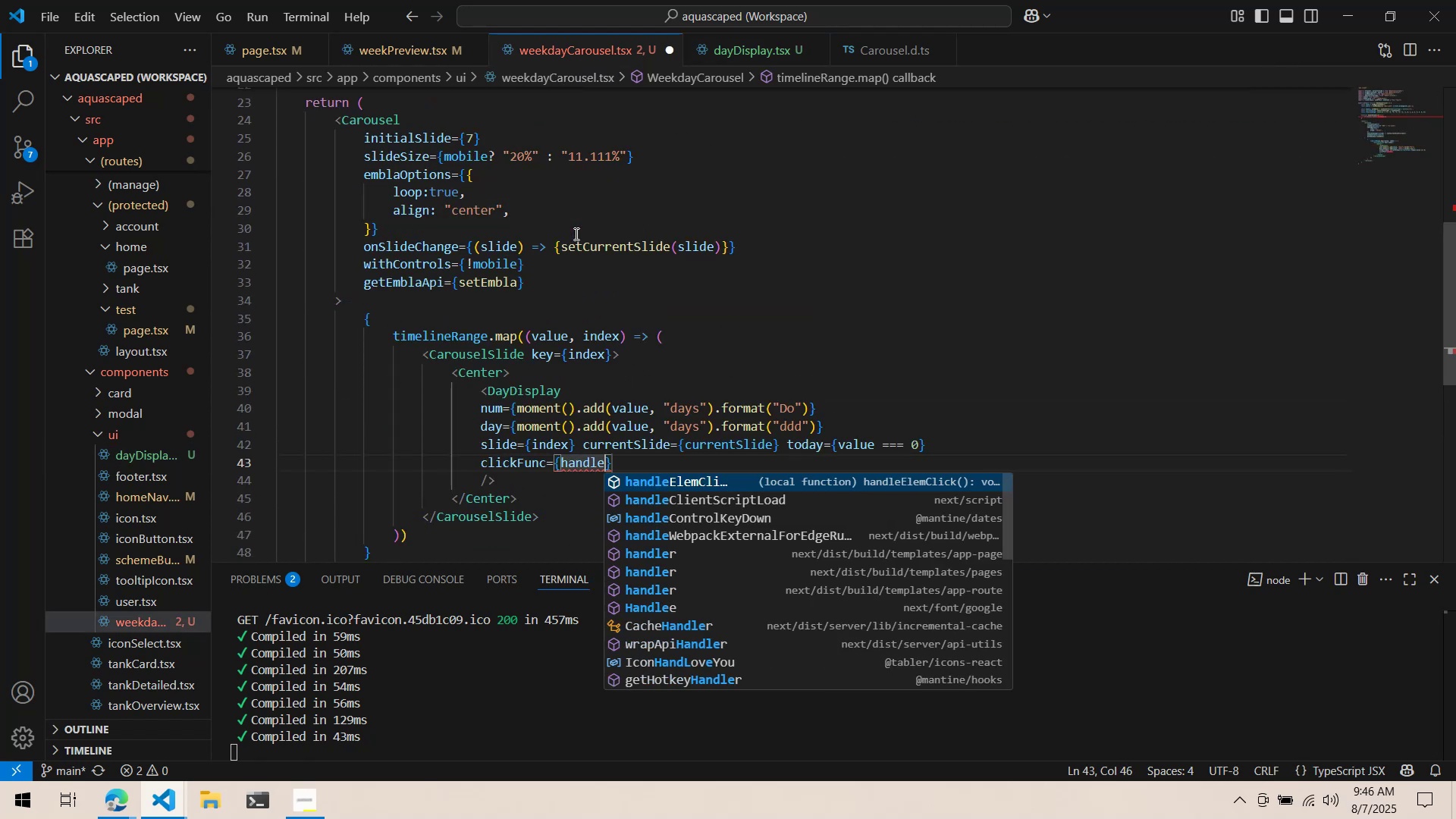 
key(Enter)
 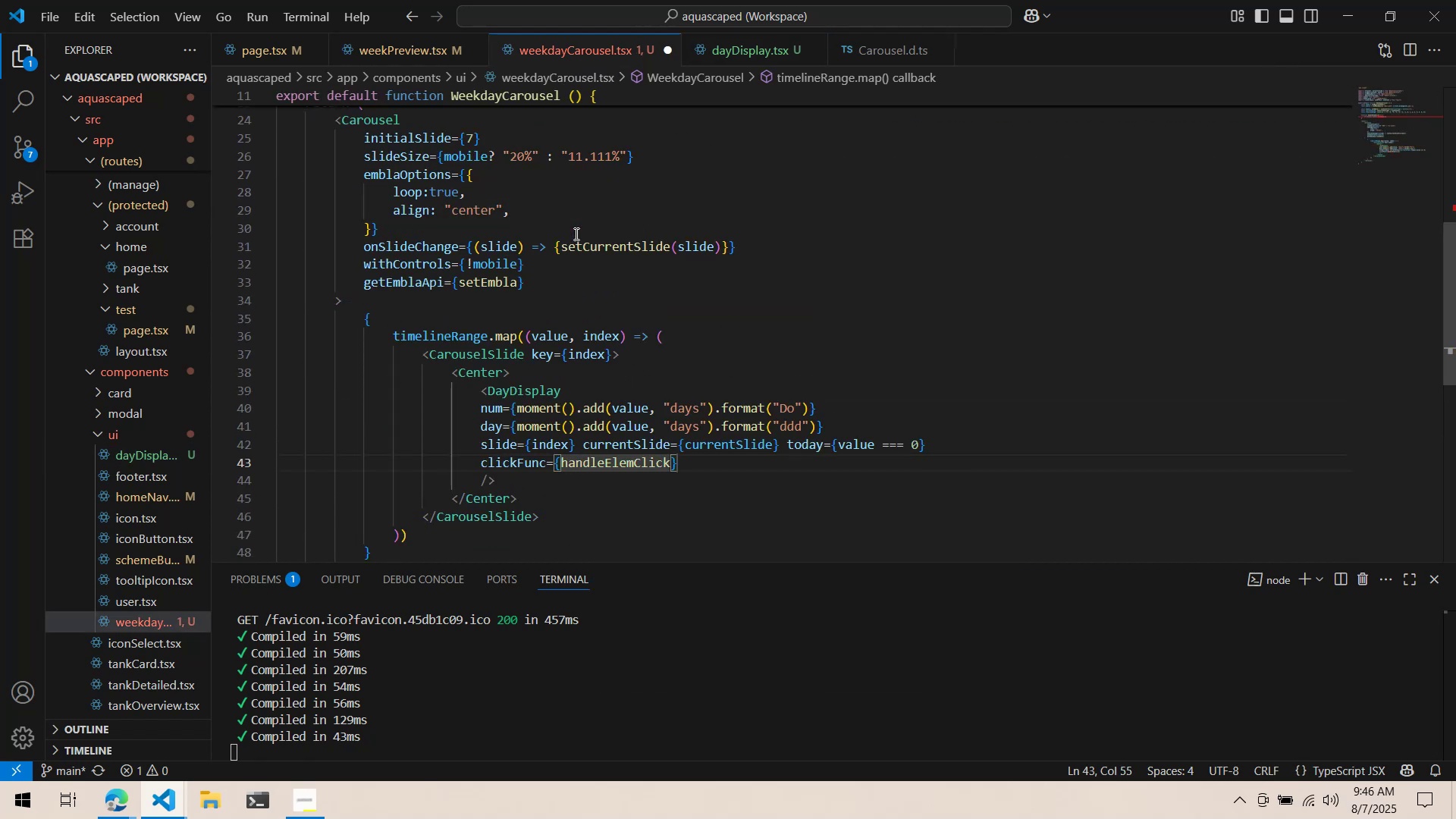 
left_click([575, 234])
 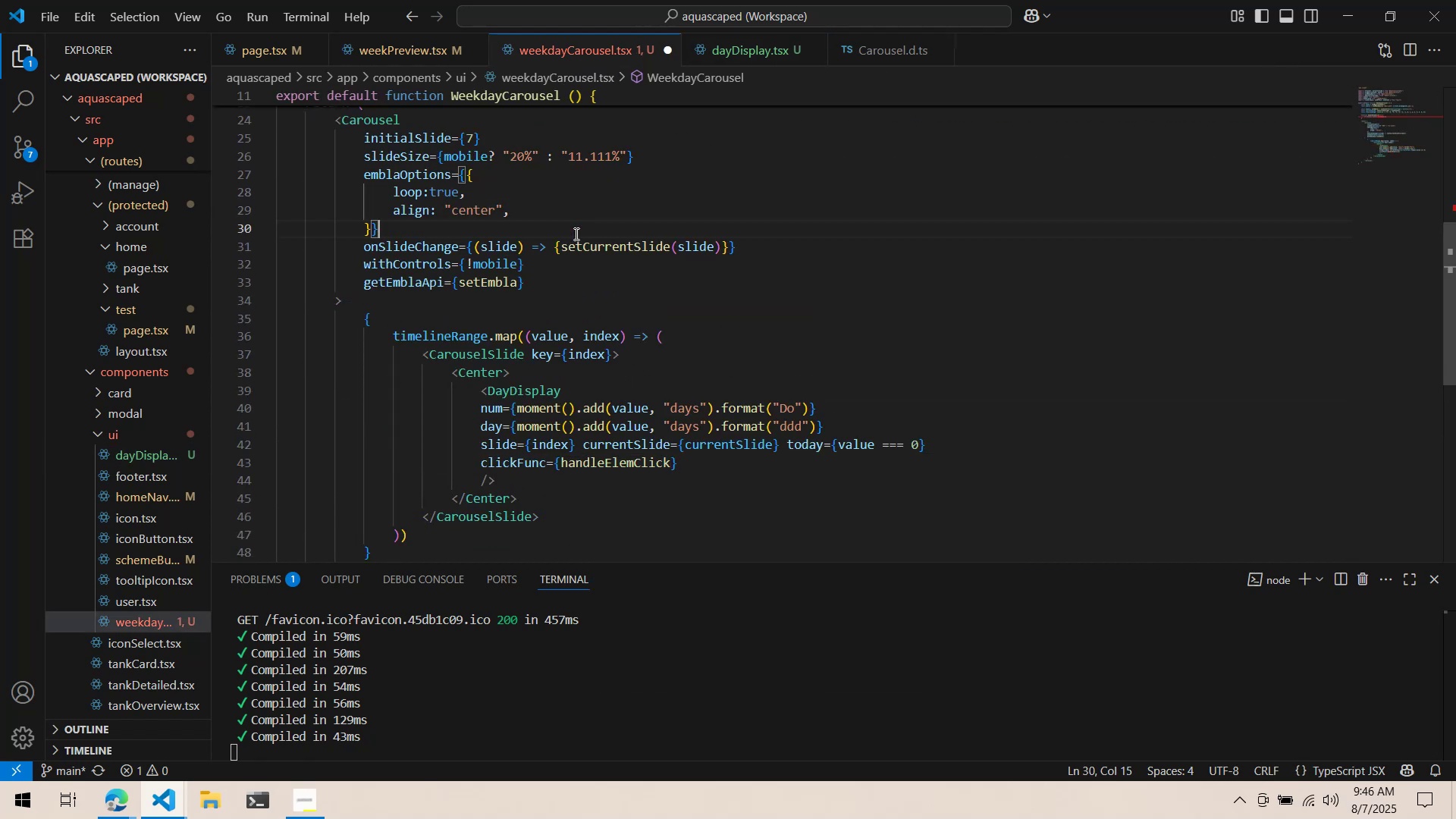 
scroll: coordinate [575, 234], scroll_direction: up, amount: 3.0
 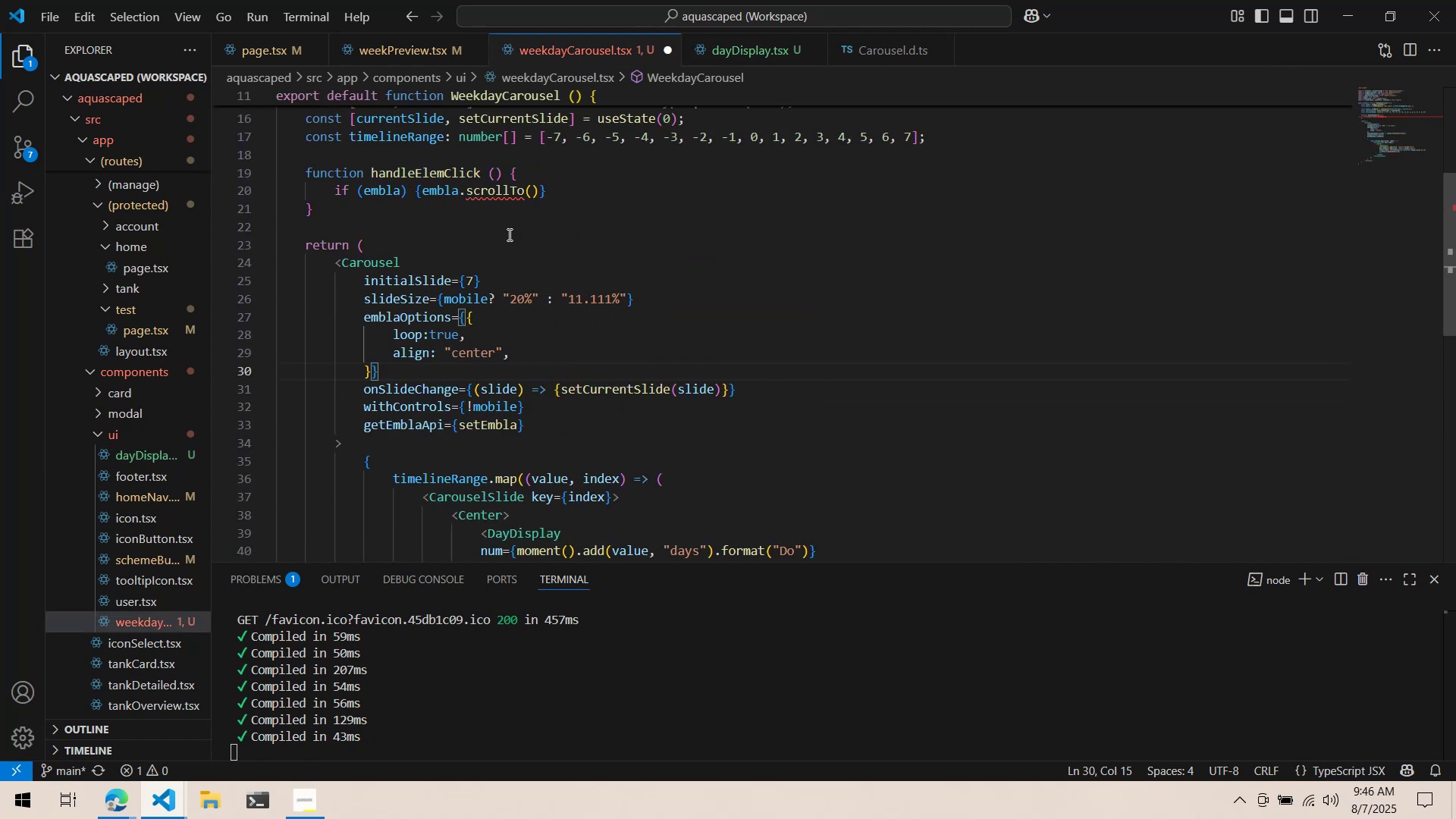 
mouse_move([517, 195])
 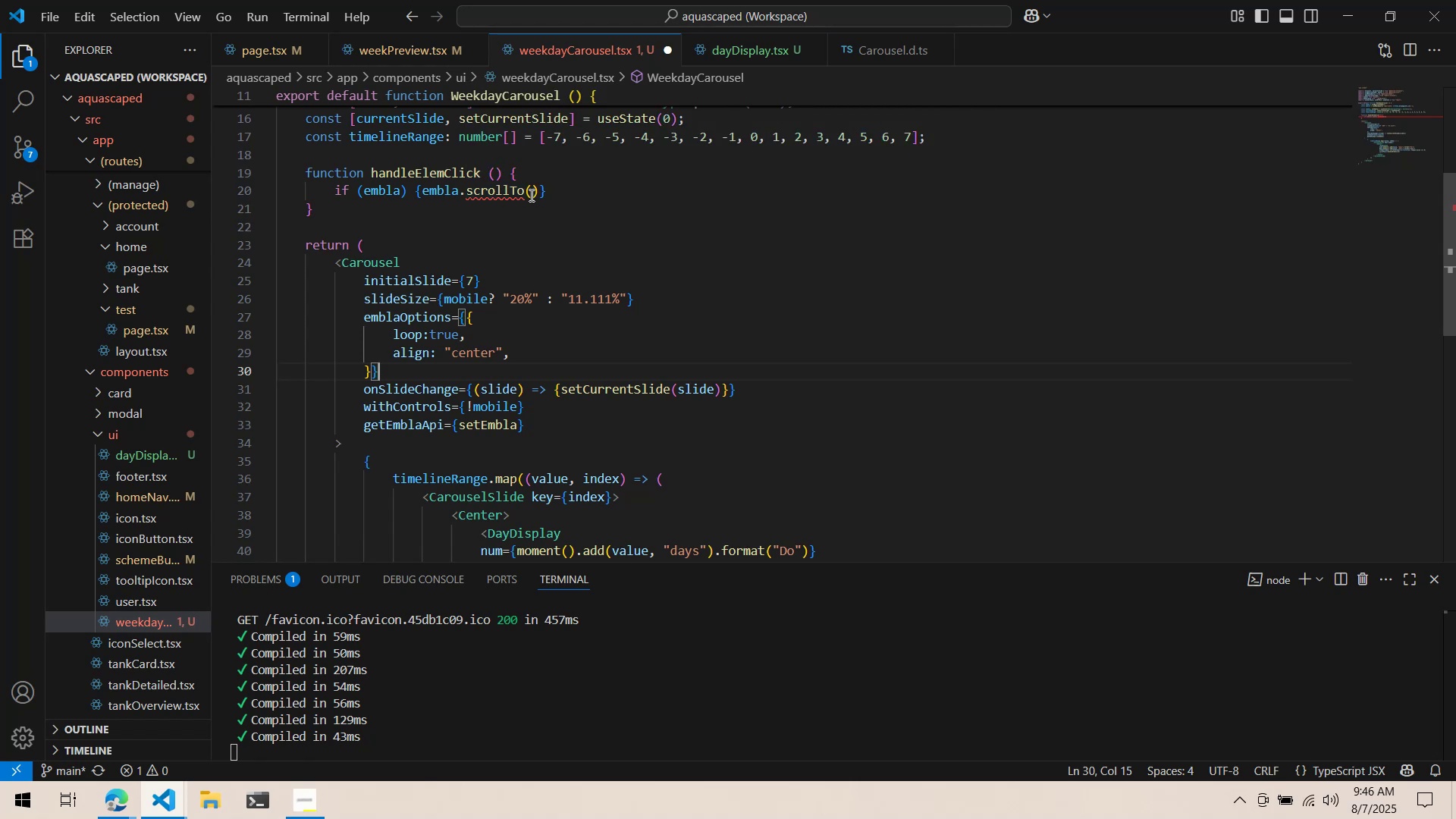 
left_click([530, 195])
 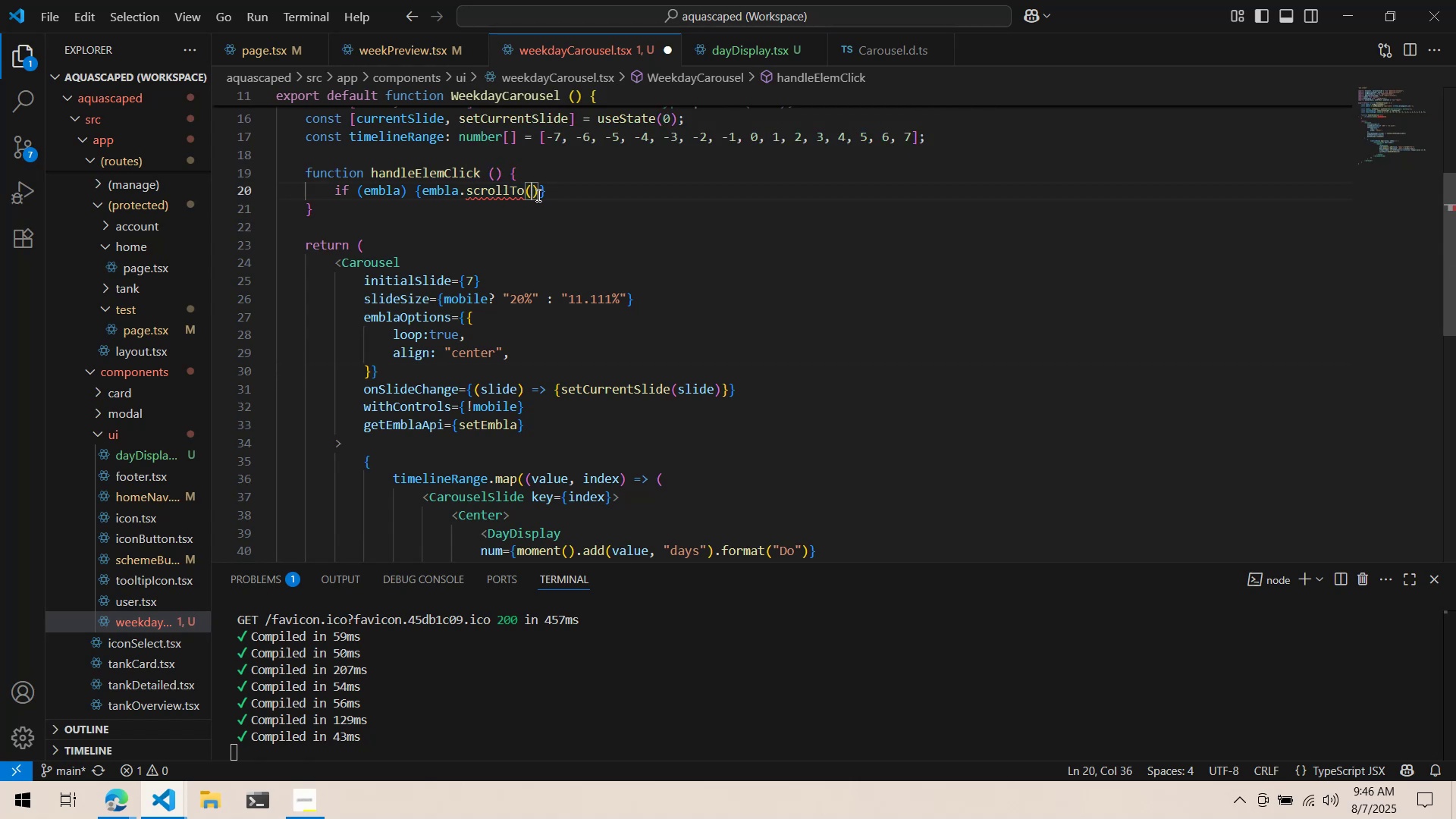 
scroll: coordinate [537, 195], scroll_direction: up, amount: 1.0
 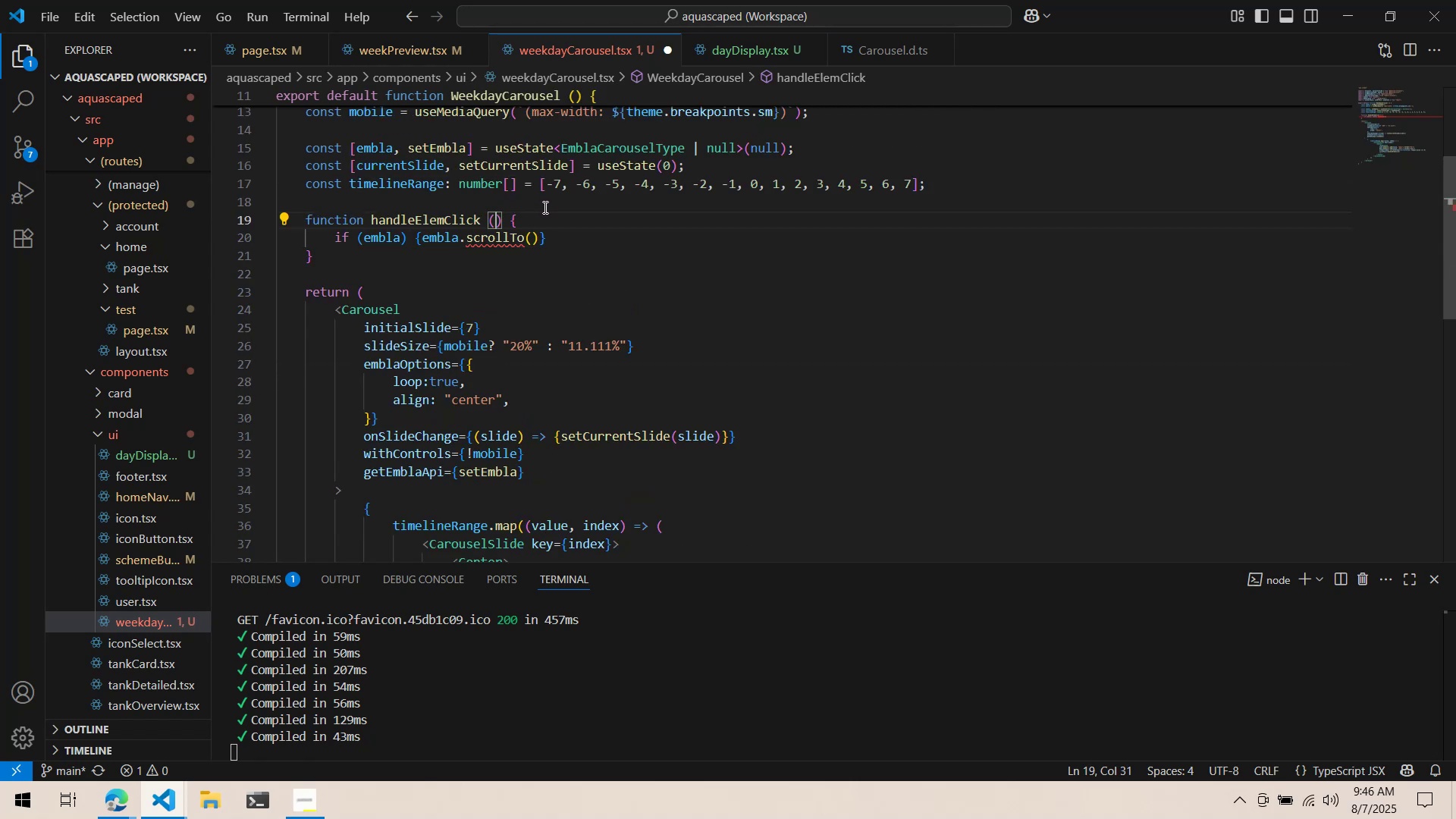 
type(inde)
key(Backspace)
 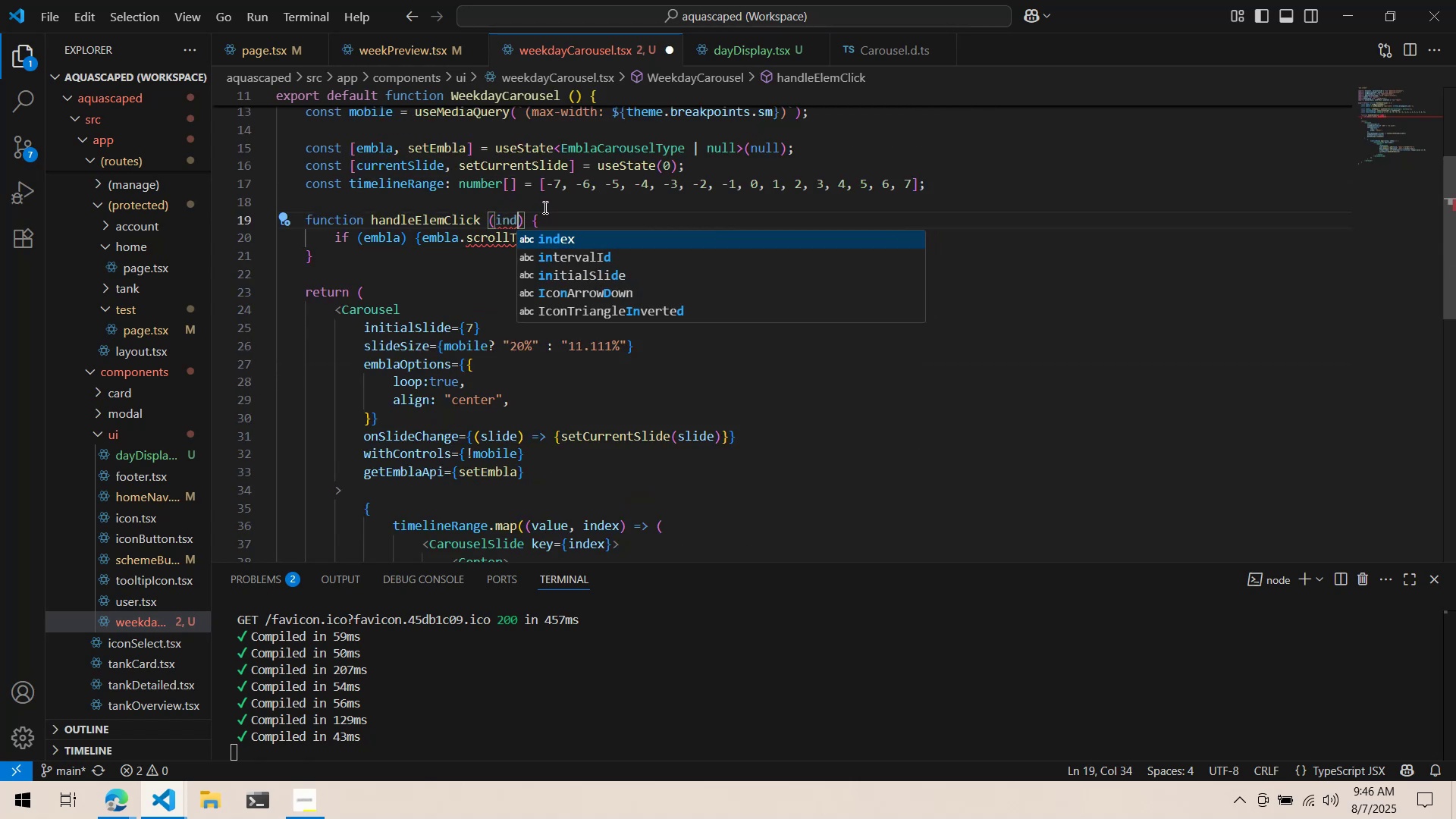 
key(Control+ControlLeft)
 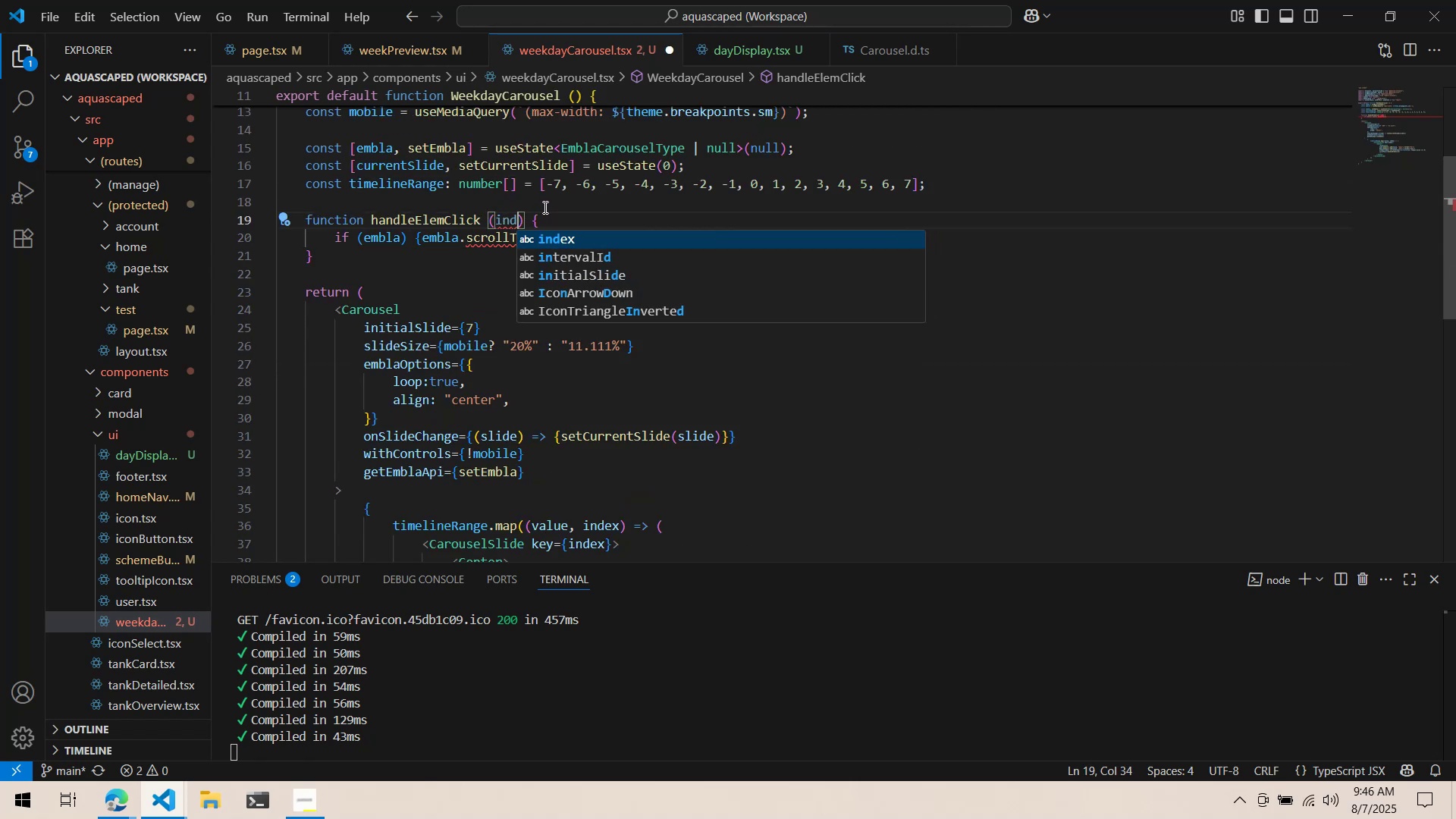 
key(Control+Backspace)
 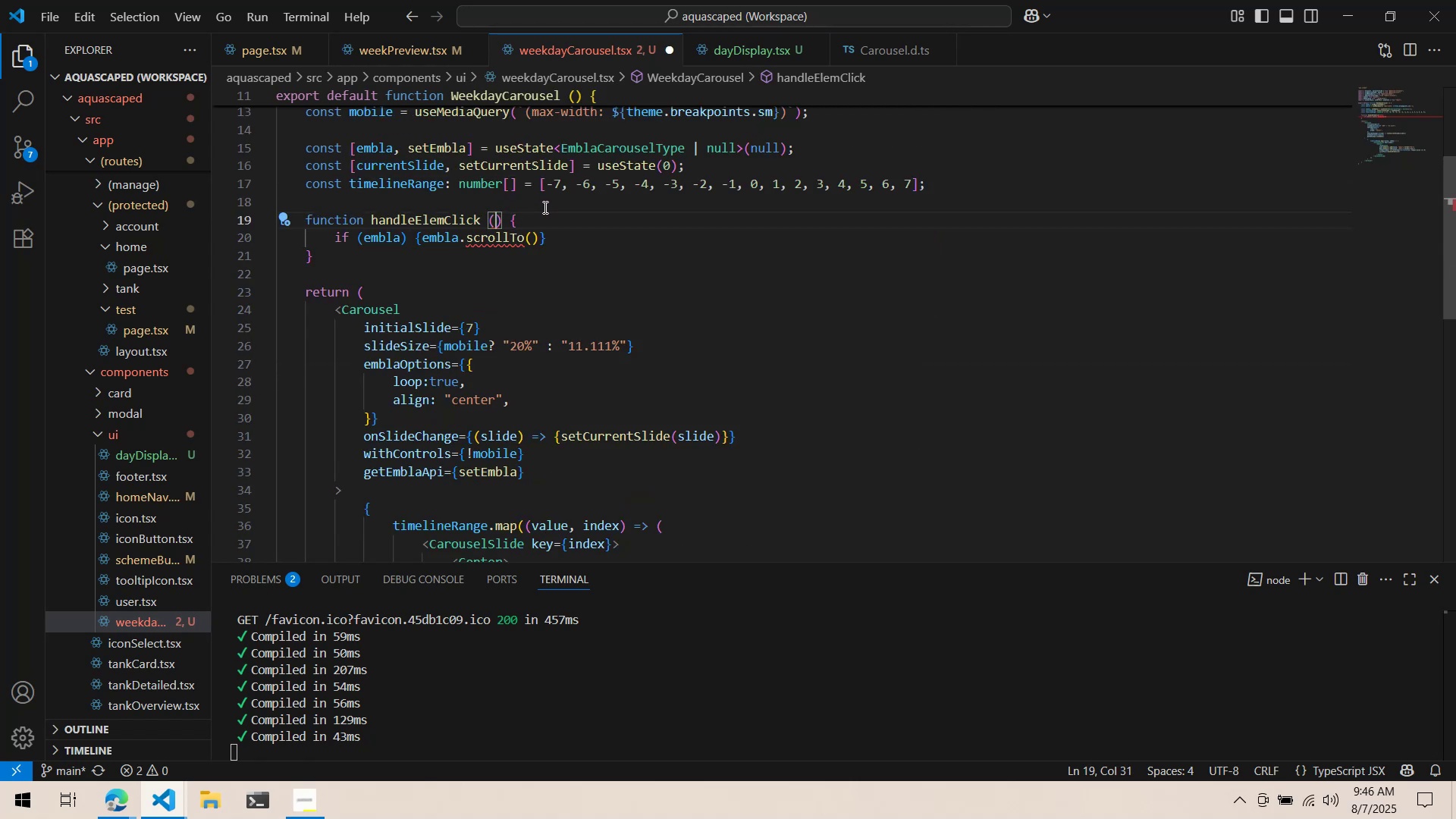 
type(slide: number)
 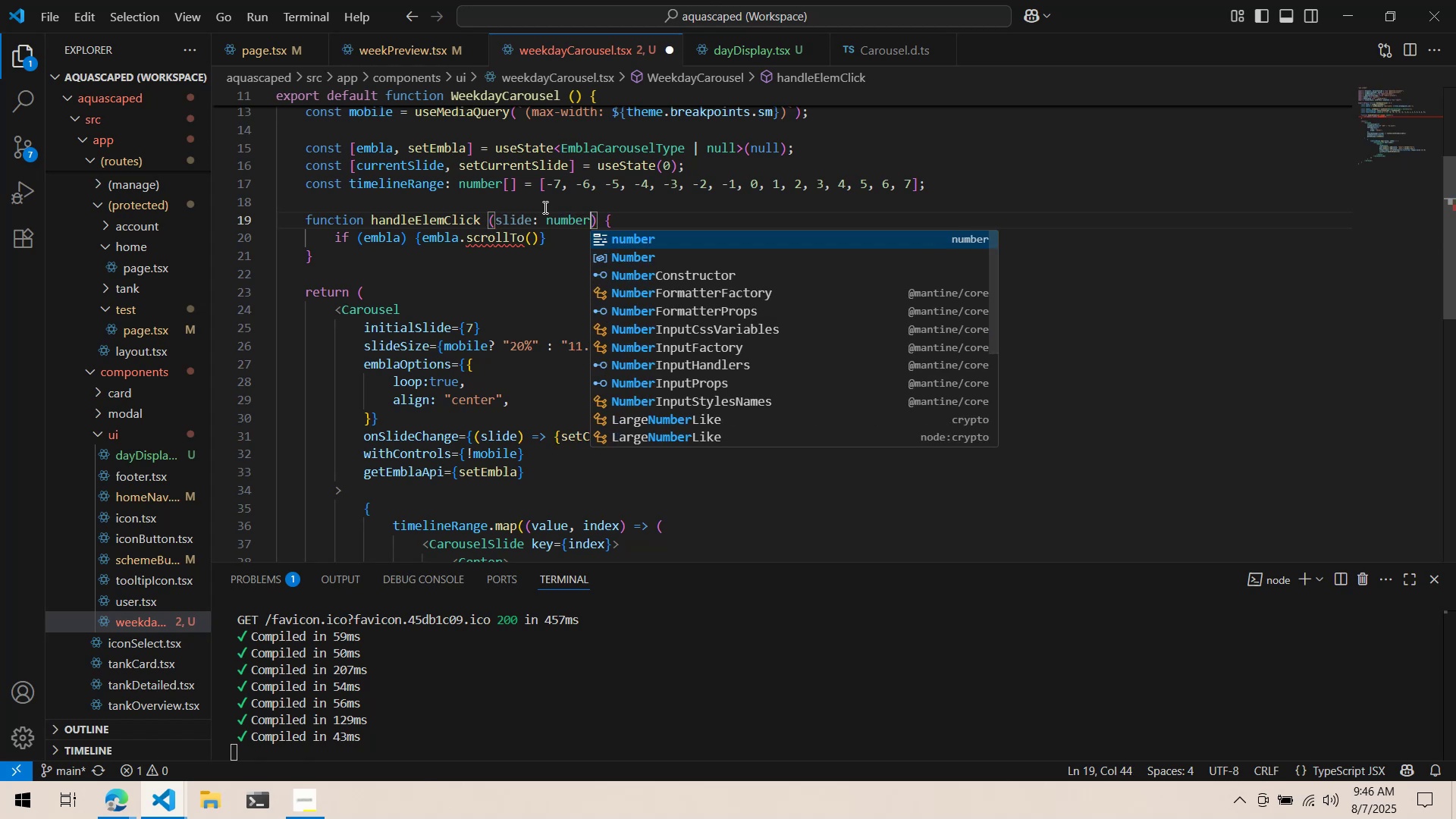 
double_click([520, 221])
 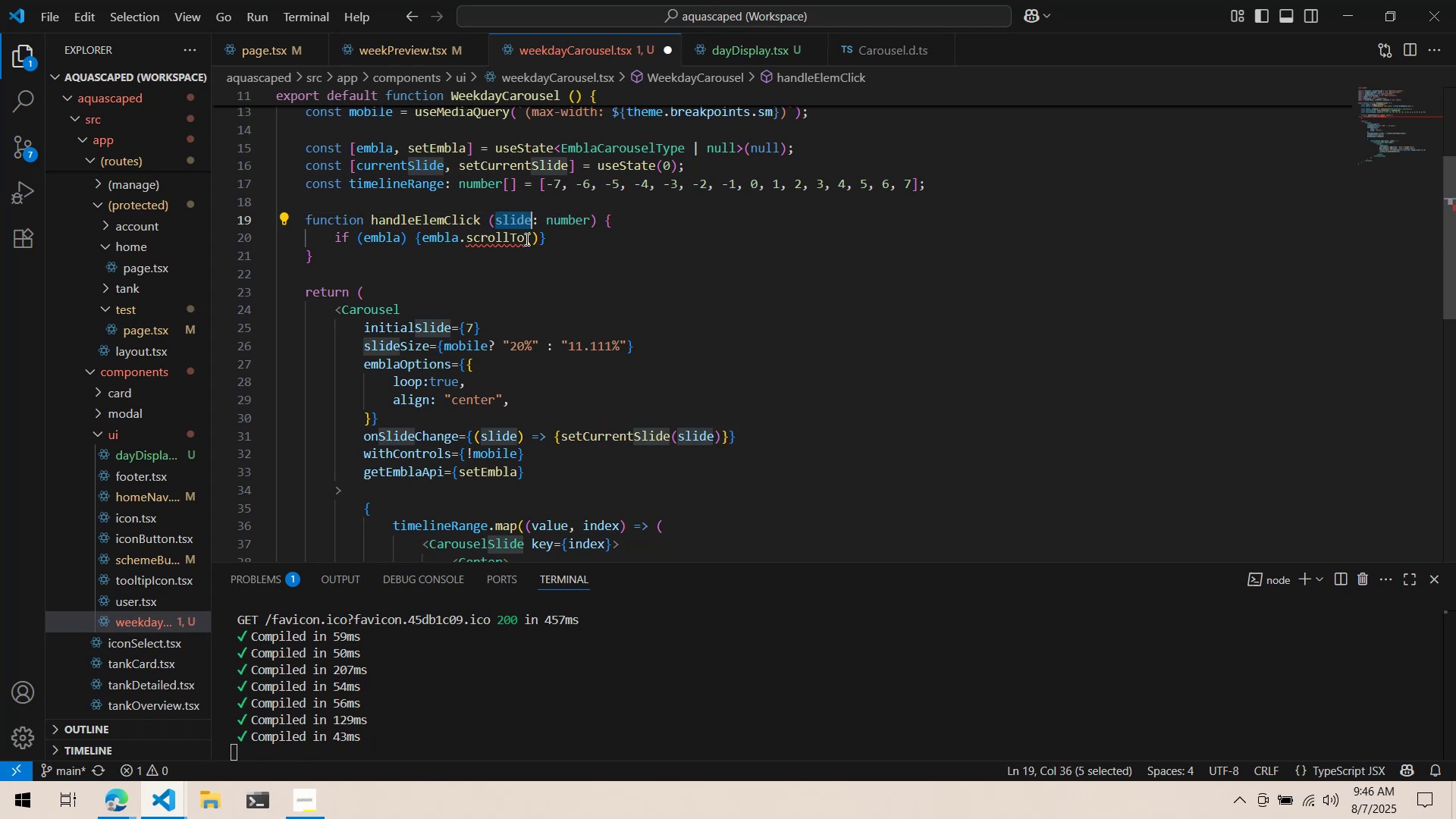 
key(Control+ControlLeft)
 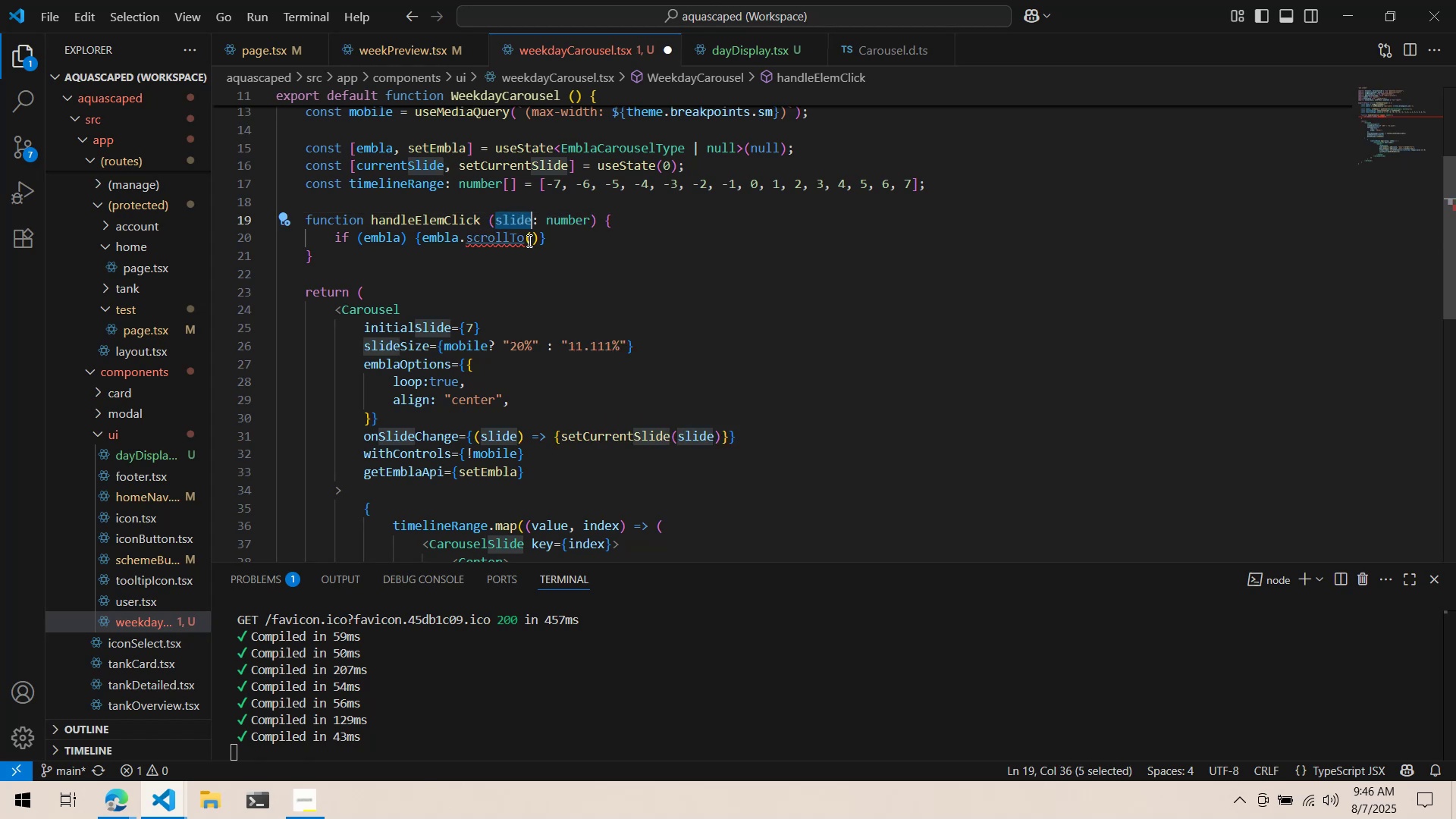 
key(Control+C)
 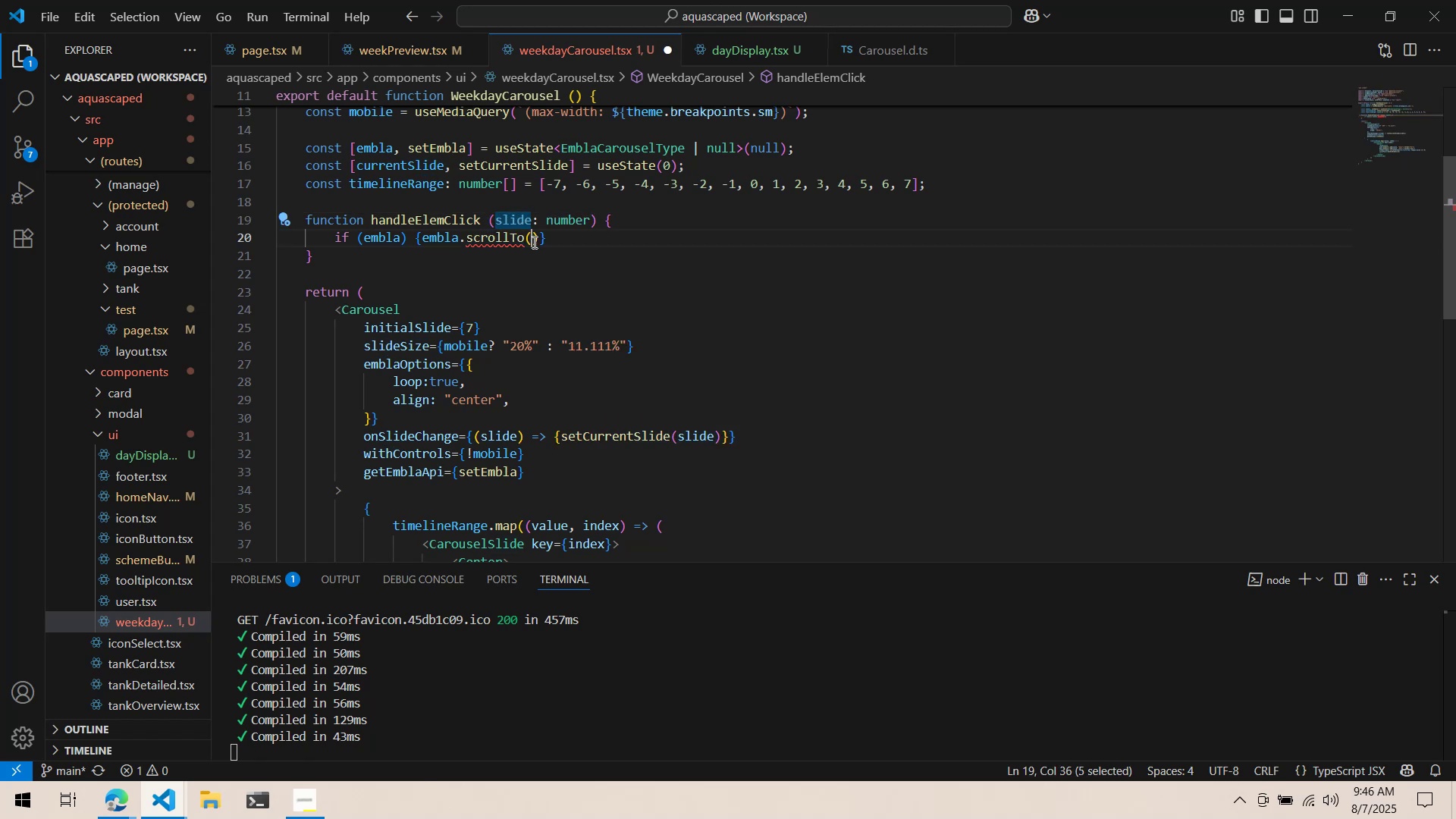 
left_click([533, 242])
 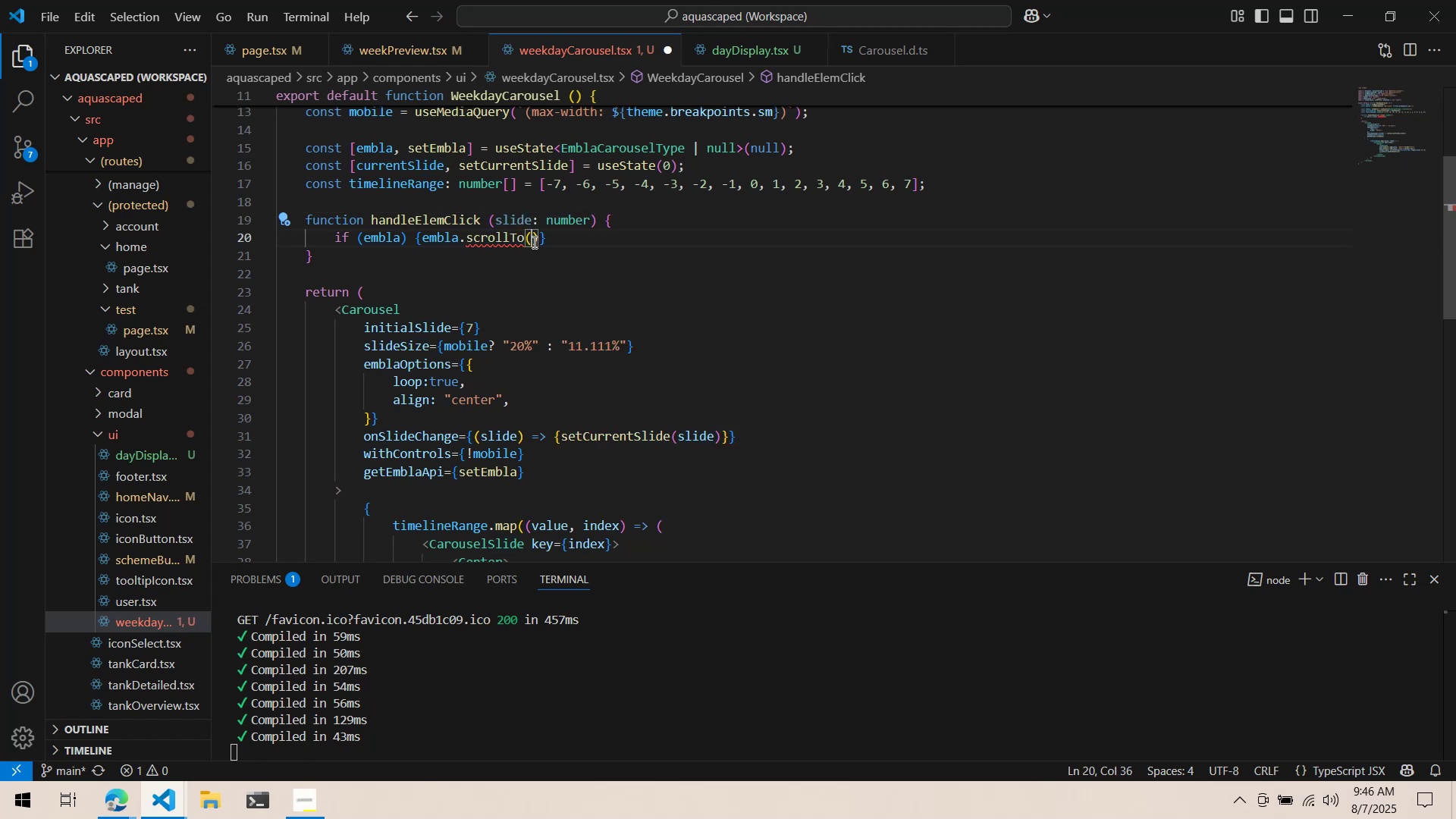 
key(Control+ControlLeft)
 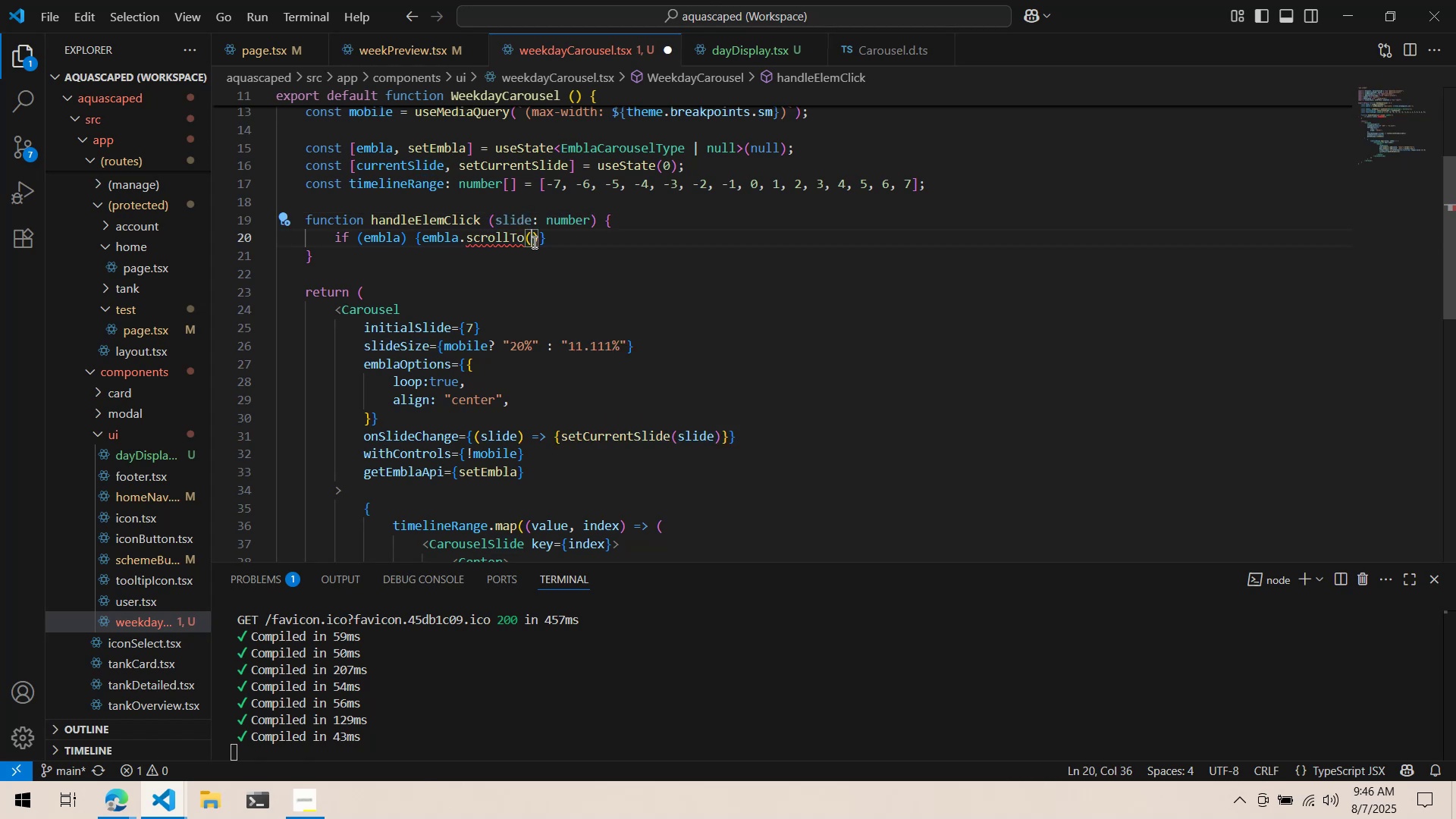 
key(Control+V)
 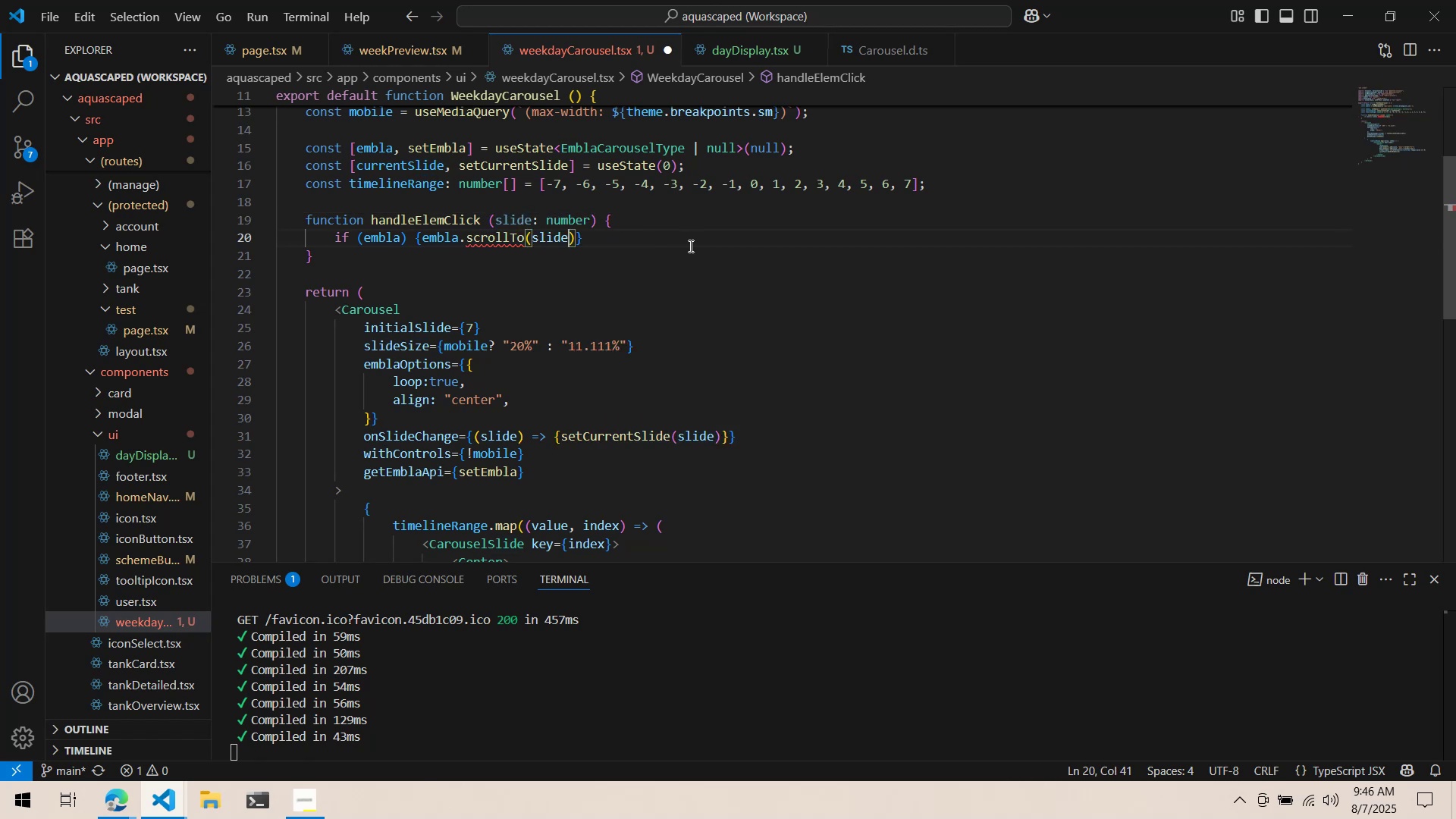 
double_click([689, 246])
 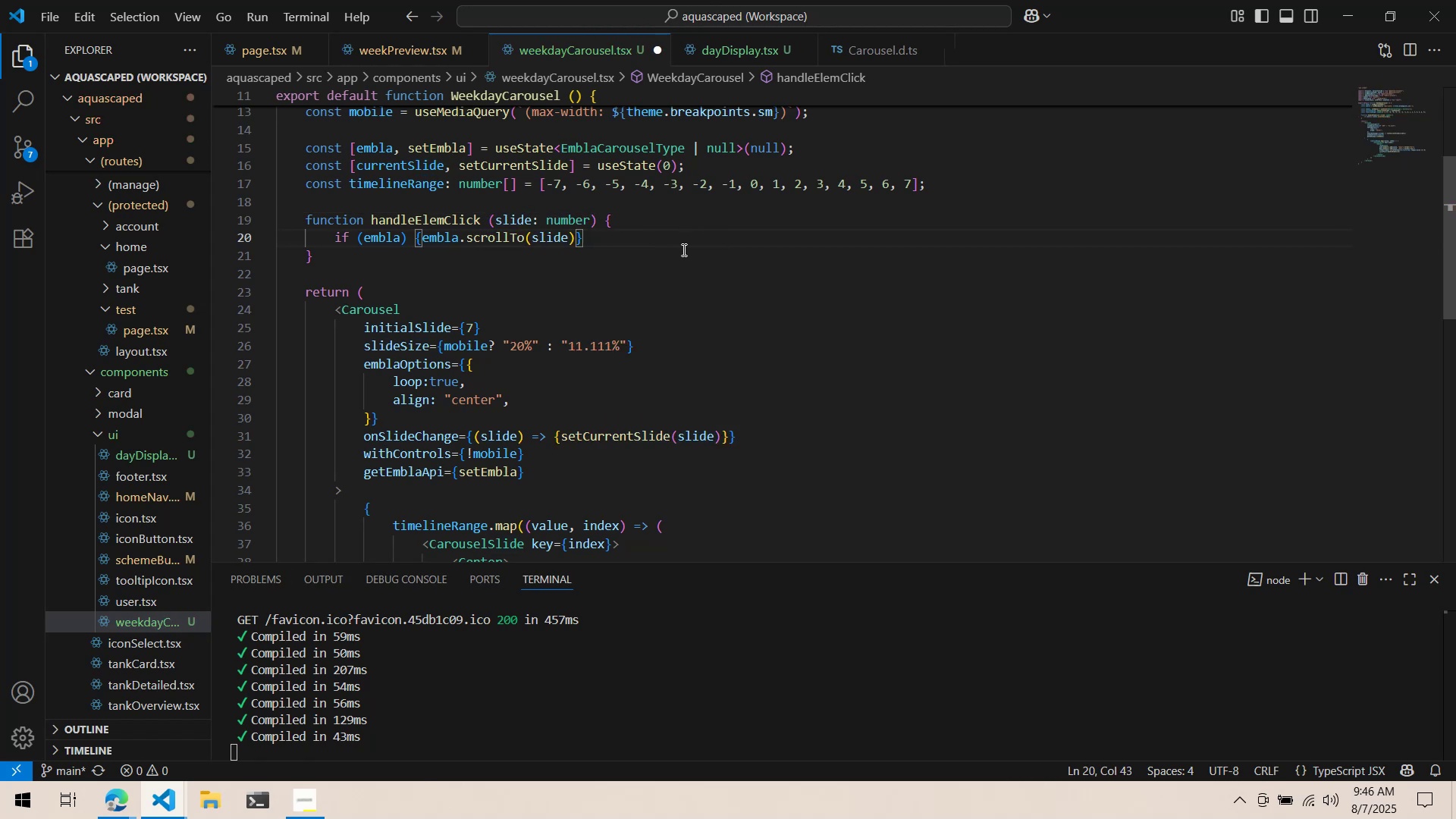 
key(Control+ControlLeft)
 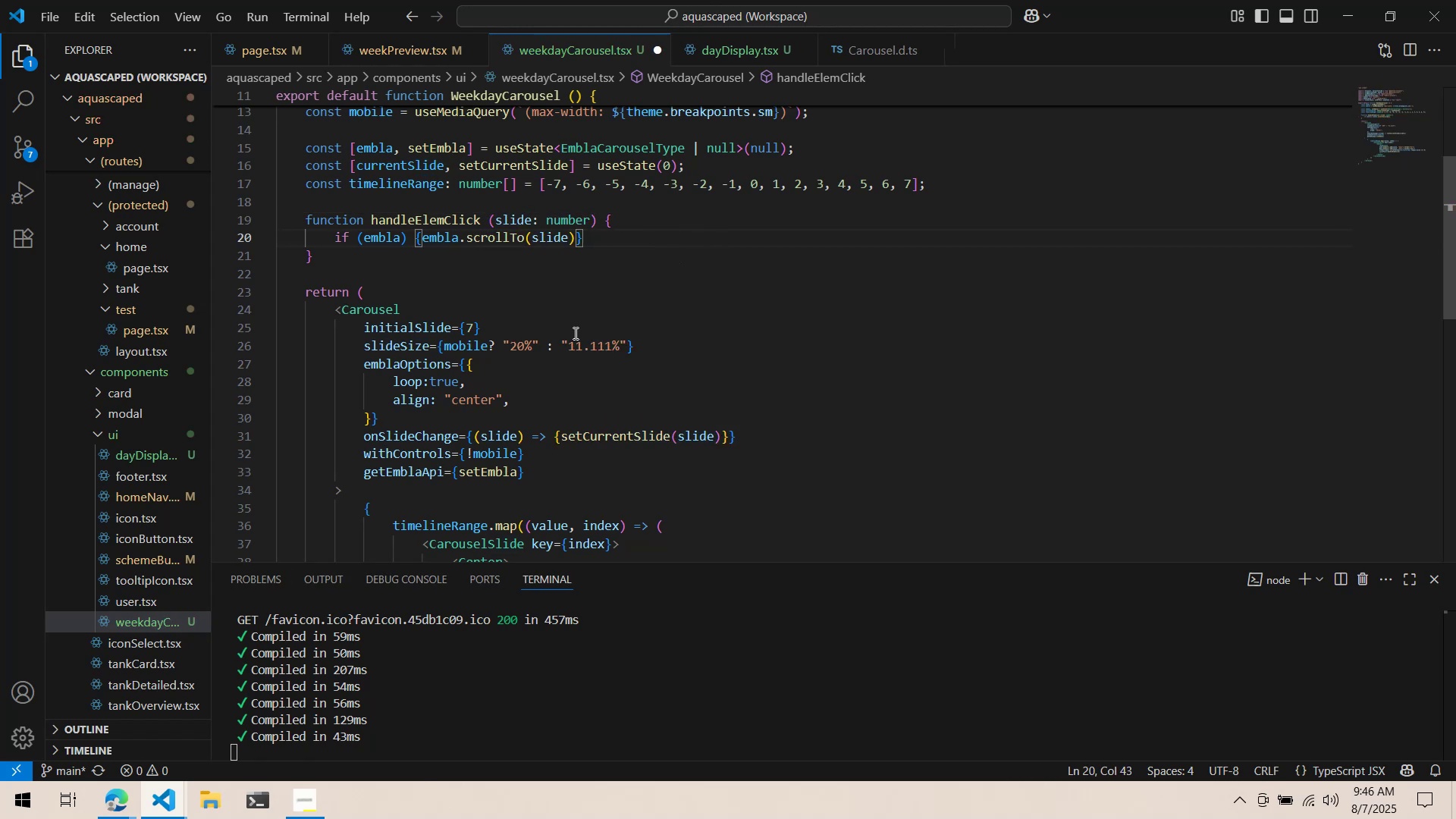 
key(Control+S)
 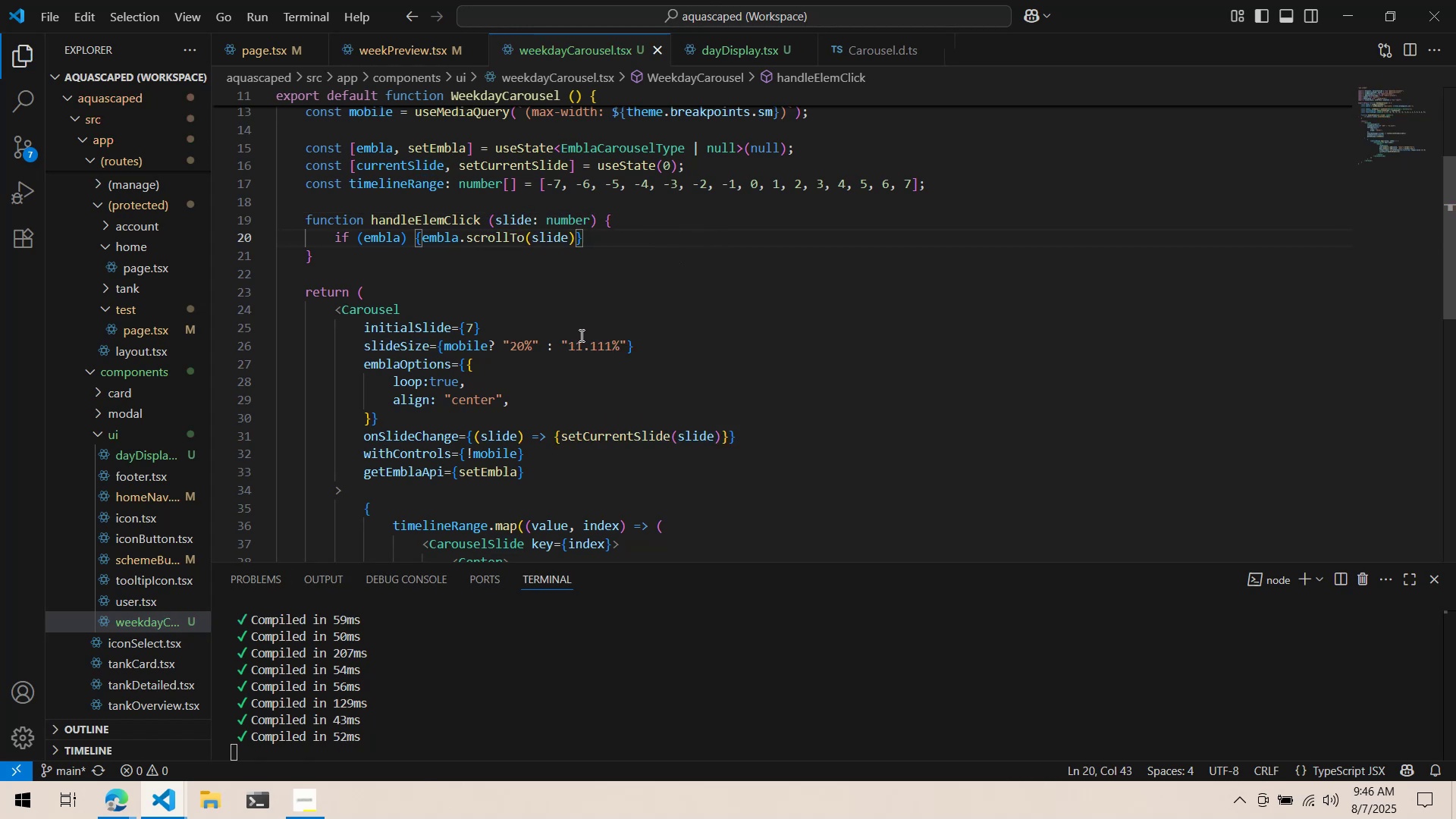 
scroll: coordinate [705, 204], scroll_direction: down, amount: 8.0
 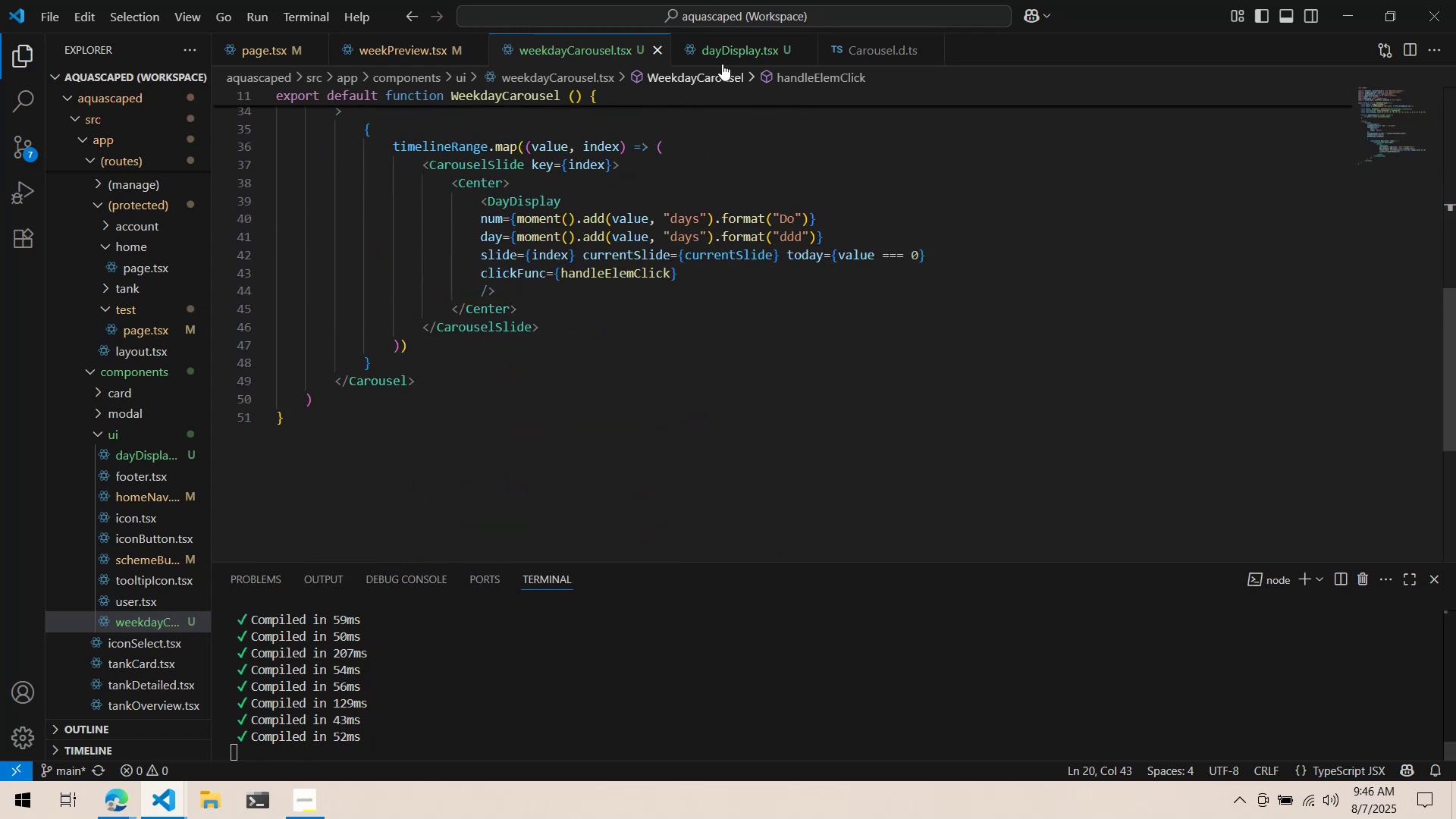 
left_click([722, 63])
 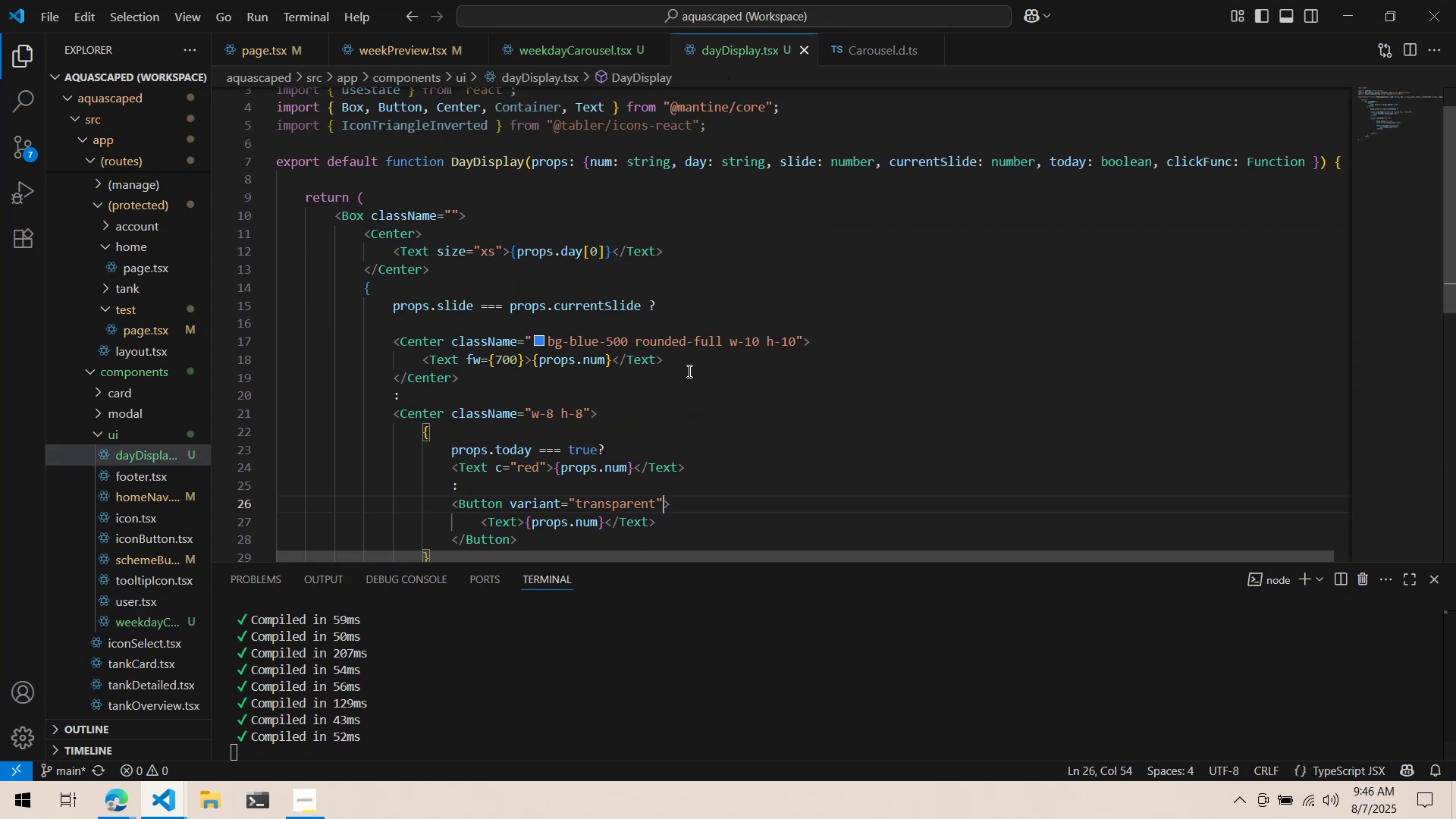 
scroll: coordinate [675, 403], scroll_direction: down, amount: 2.0
 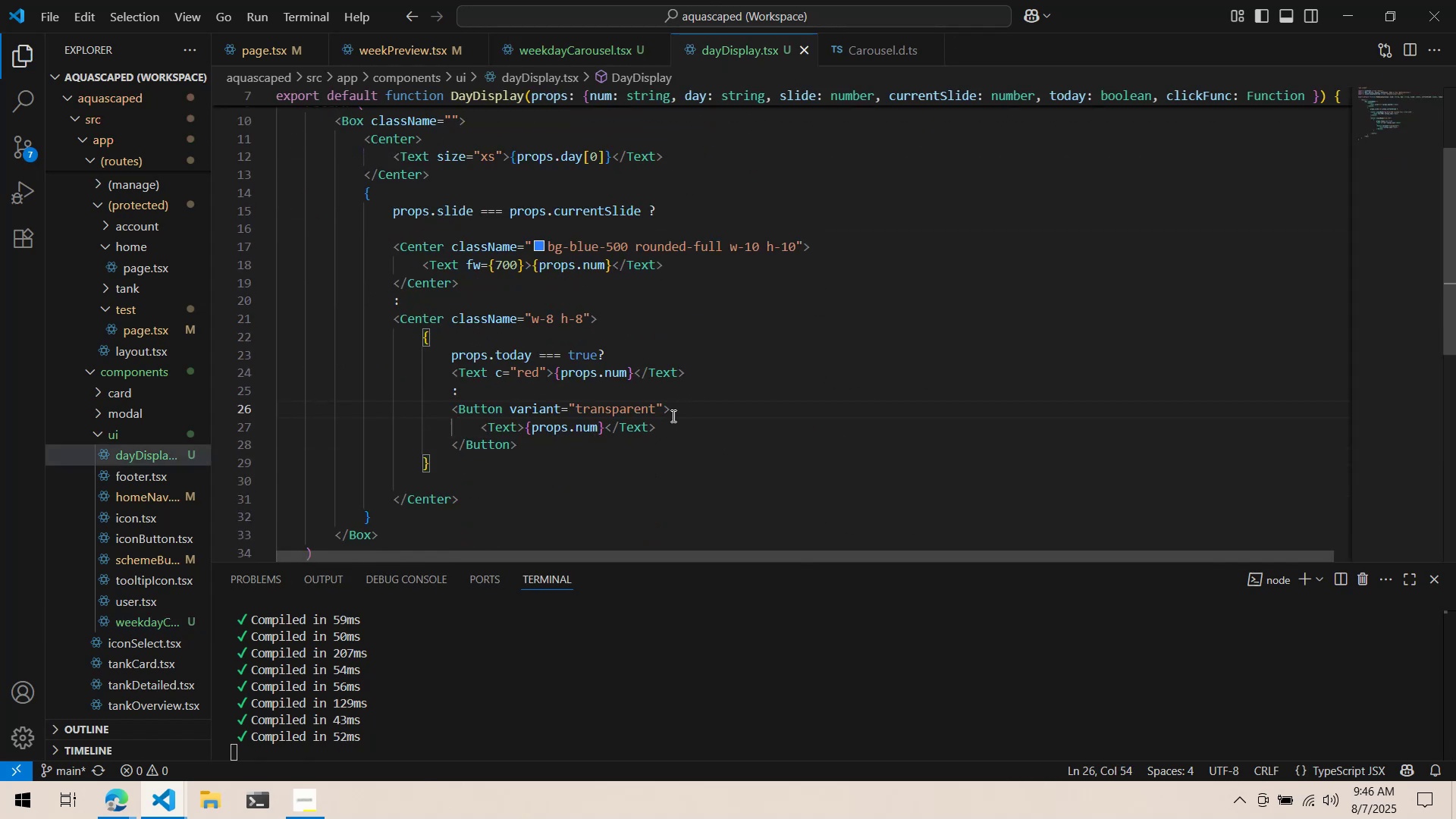 
type( onClick={() => clickF)
 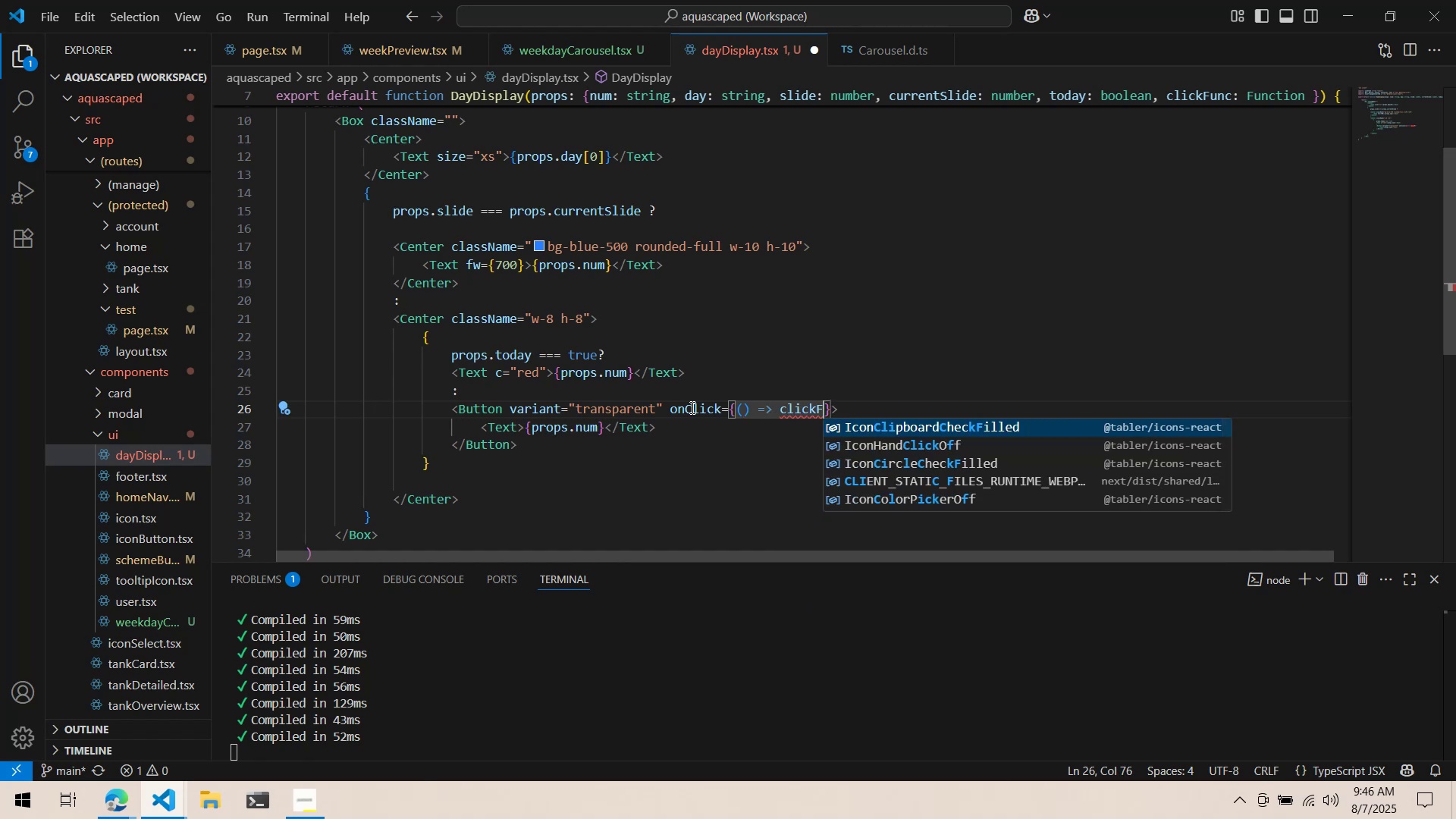 
 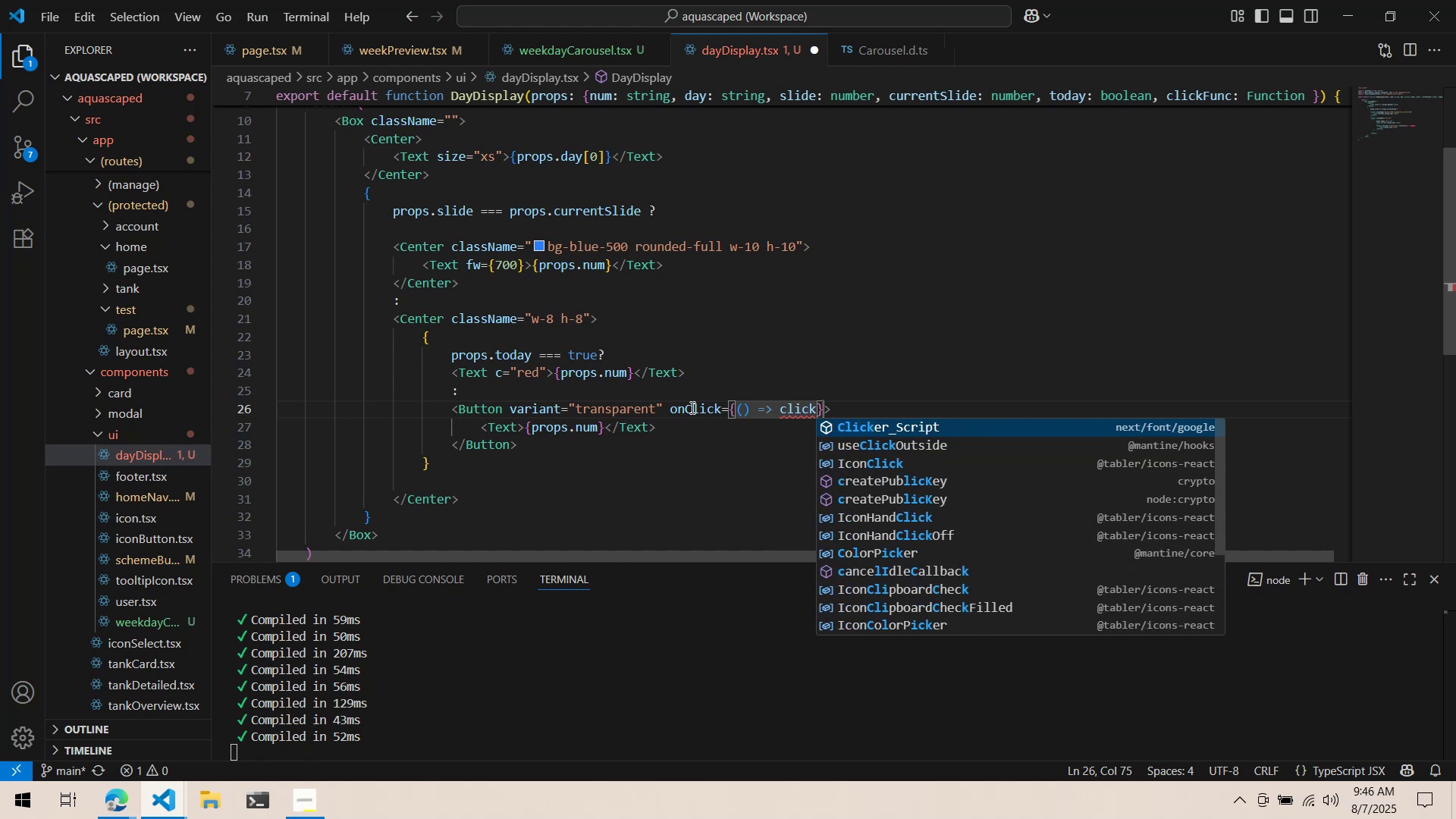 
key(Control+ControlLeft)
 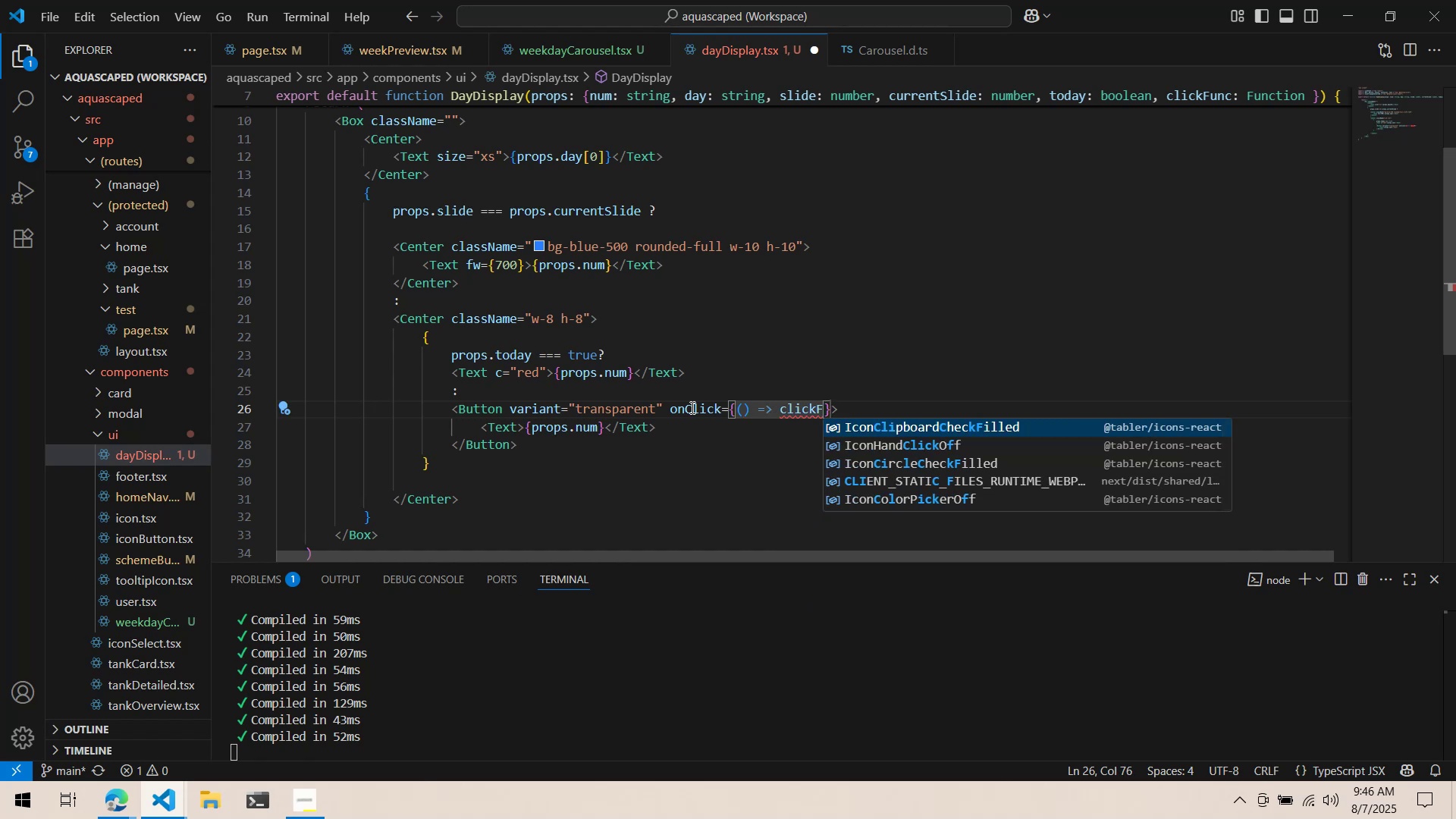 
key(Control+Backspace)
 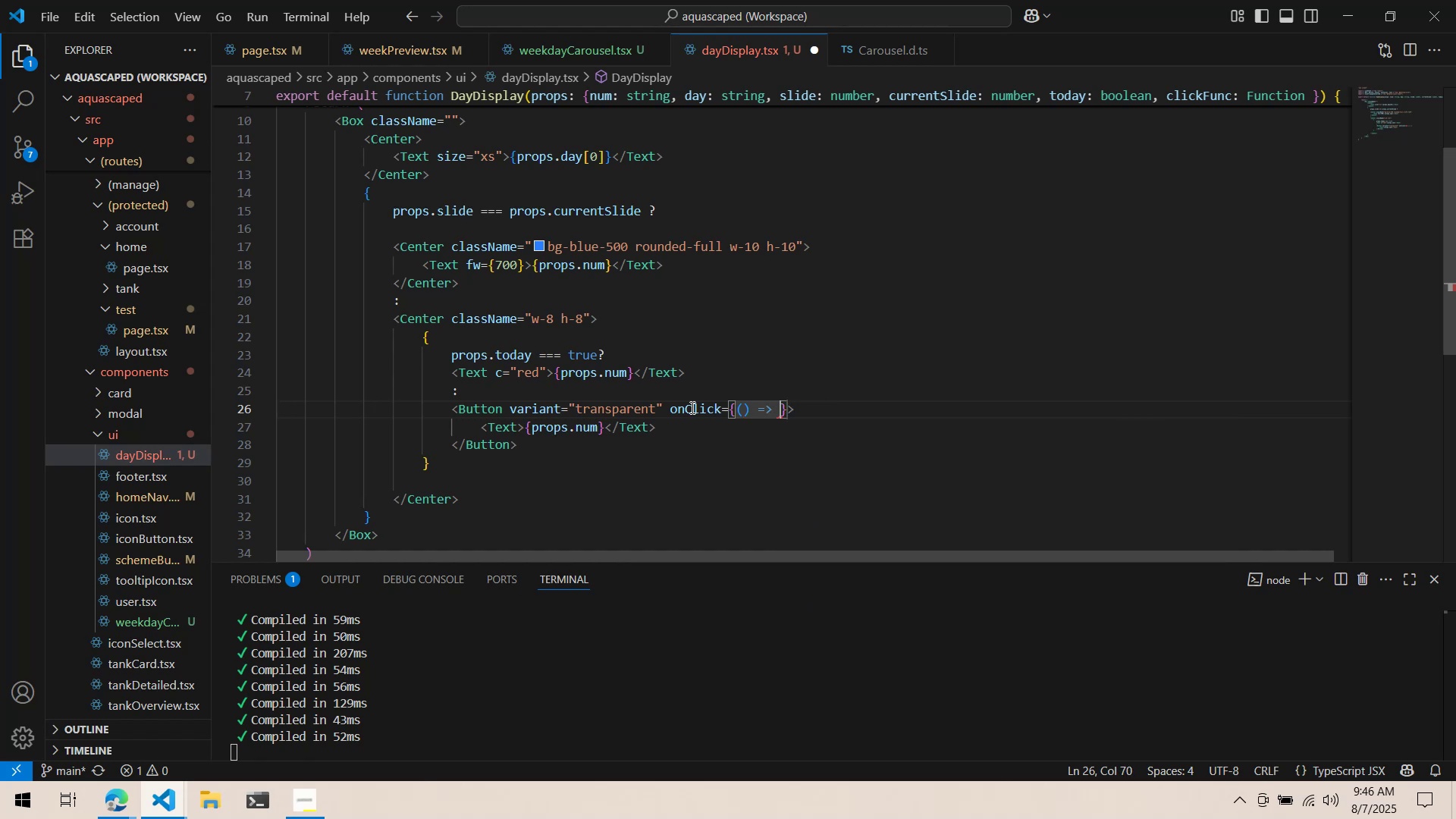 
type(props.click)
 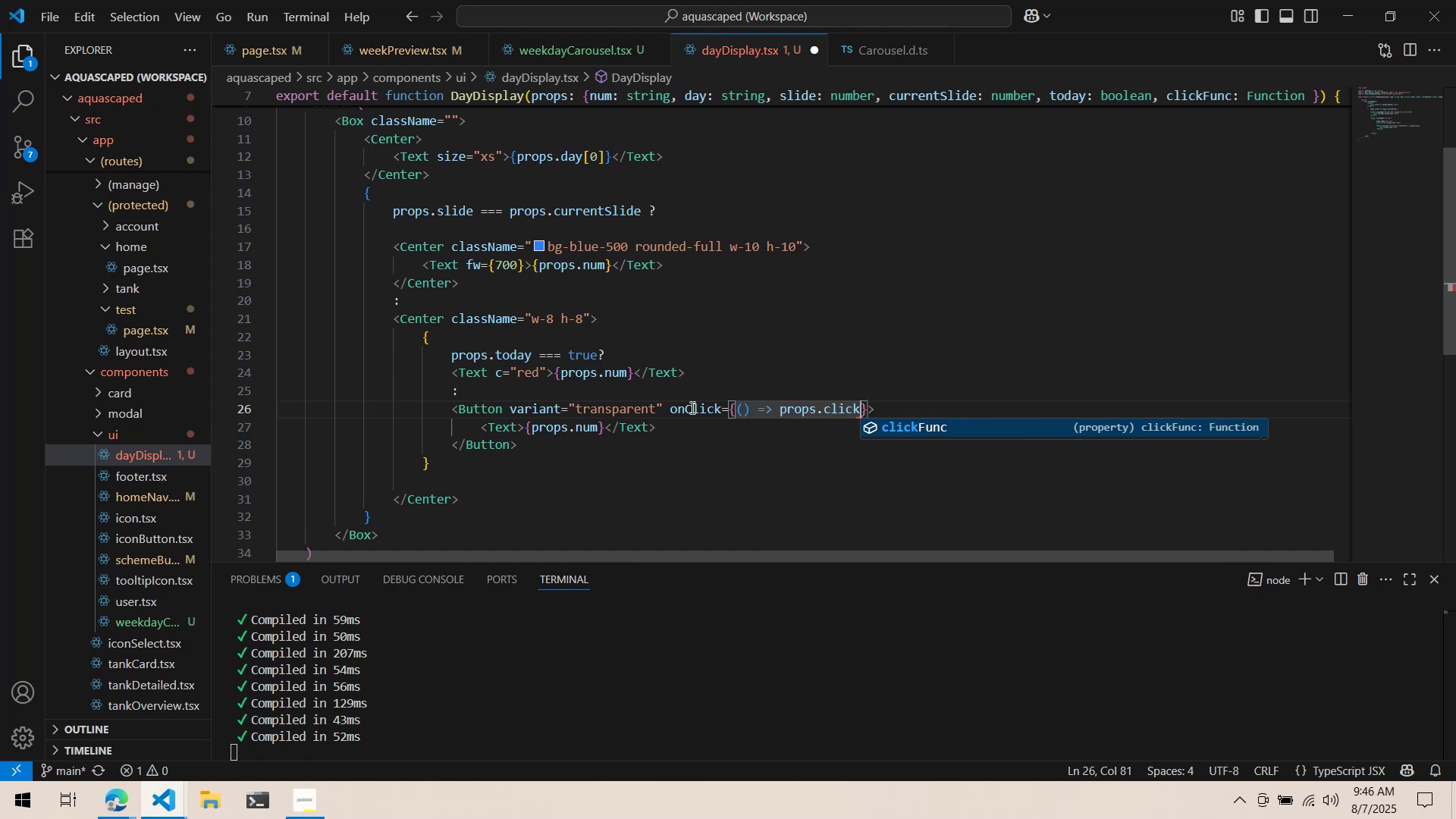 
key(Enter)
 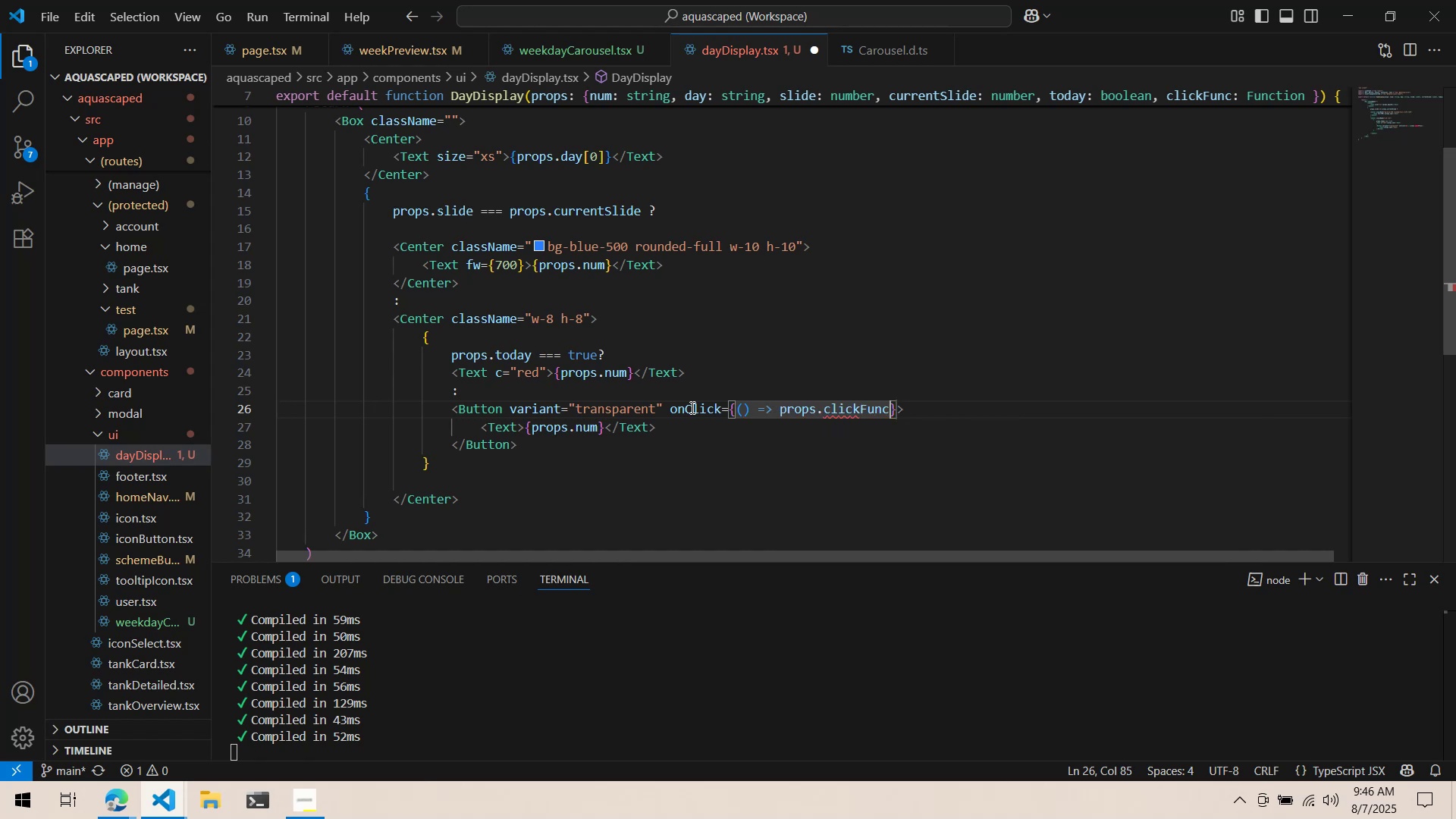 
key(Shift+9)
 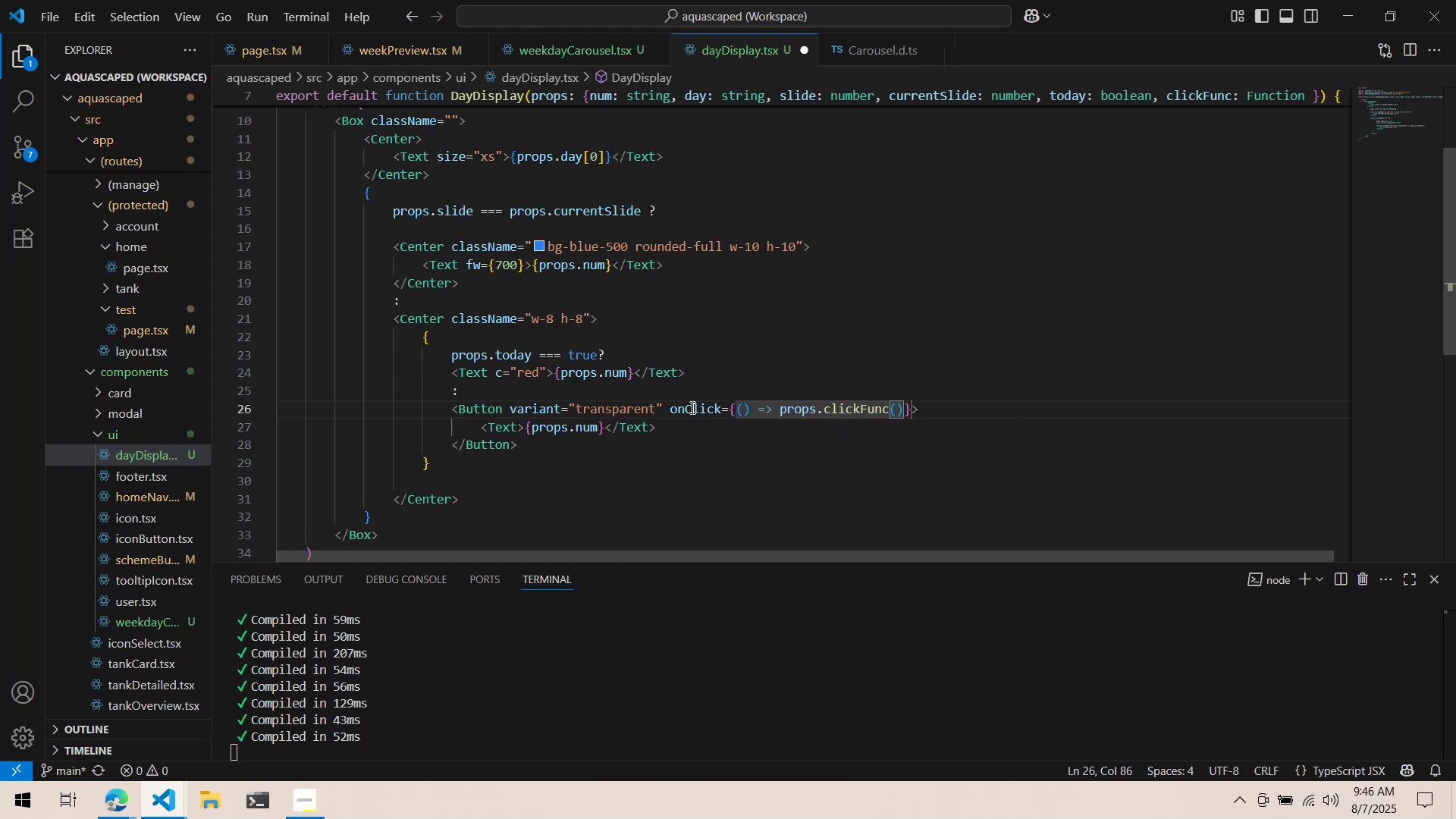 
scroll: coordinate [686, 406], scroll_direction: up, amount: 4.0
 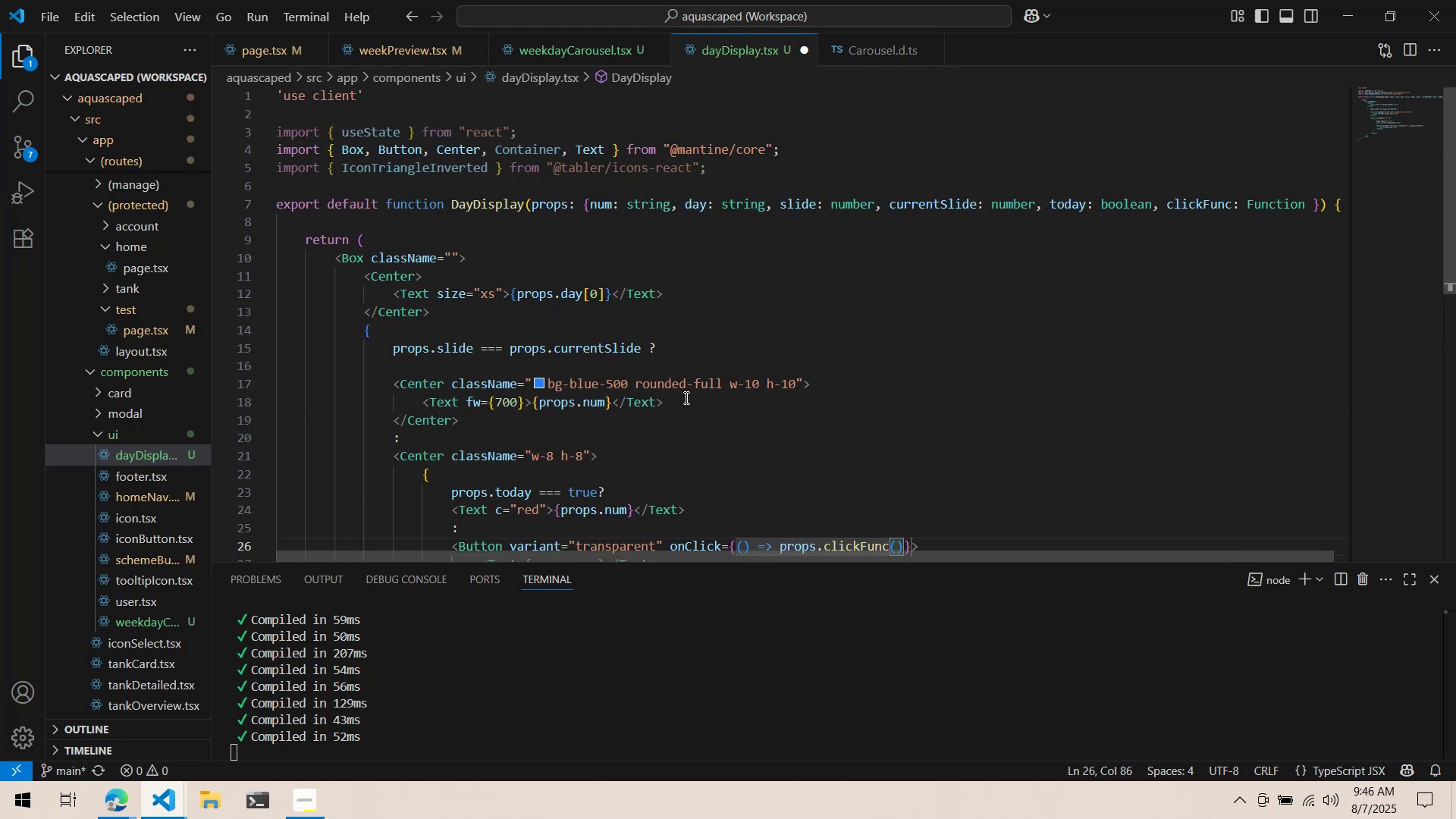 
scroll: coordinate [685, 397], scroll_direction: down, amount: 1.0
 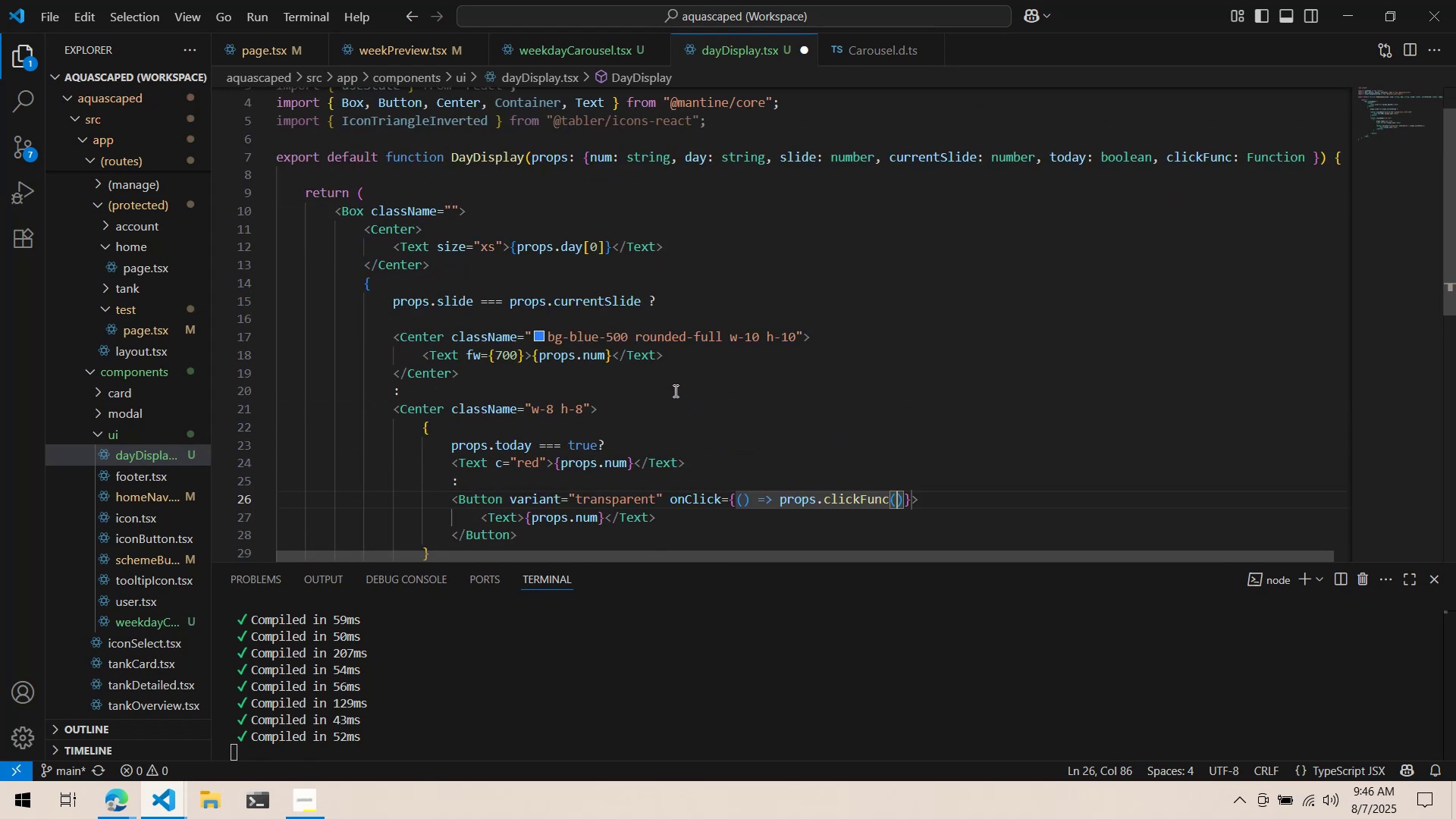 
type(slide)
 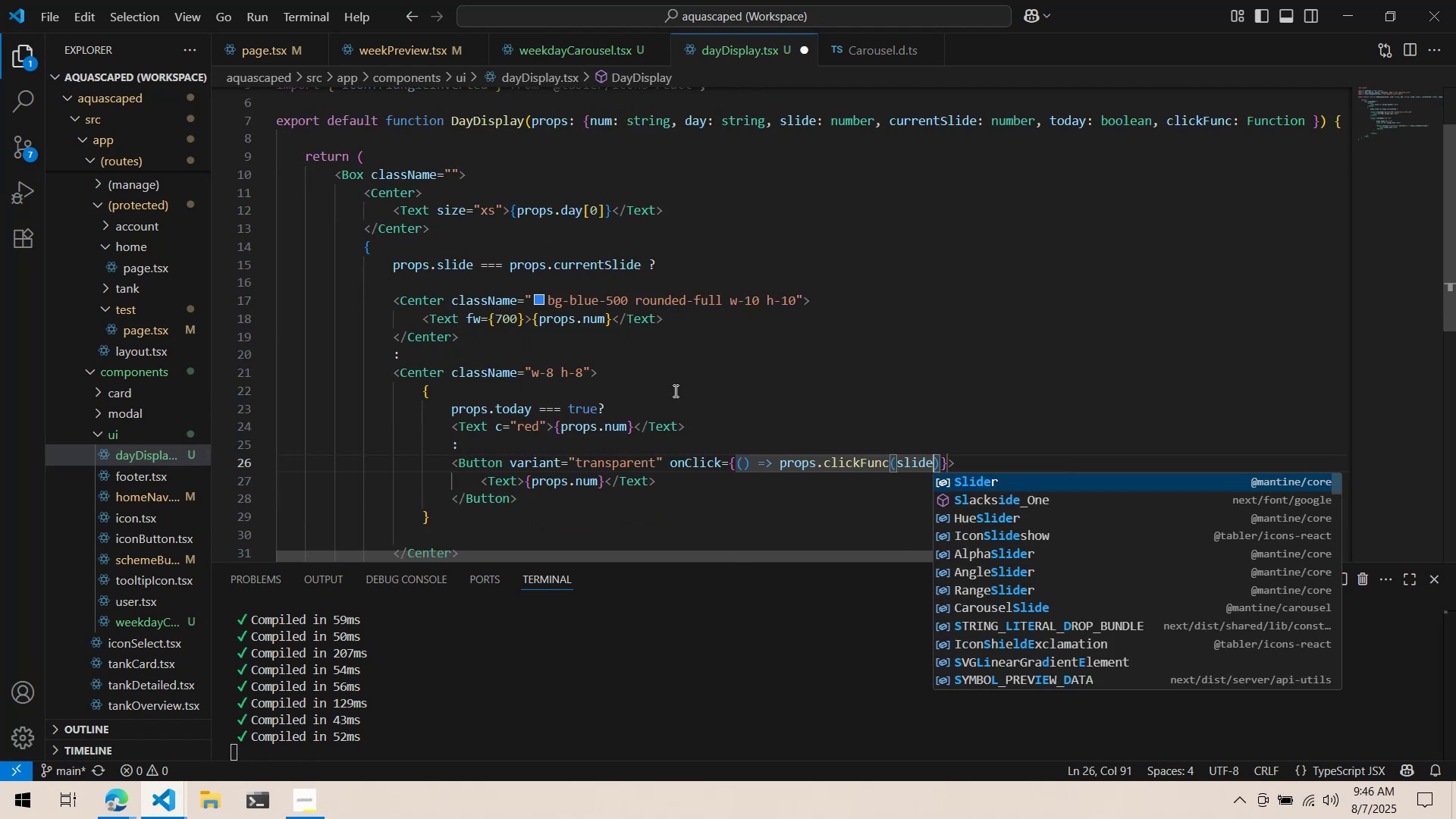 
key(Control+ControlLeft)
 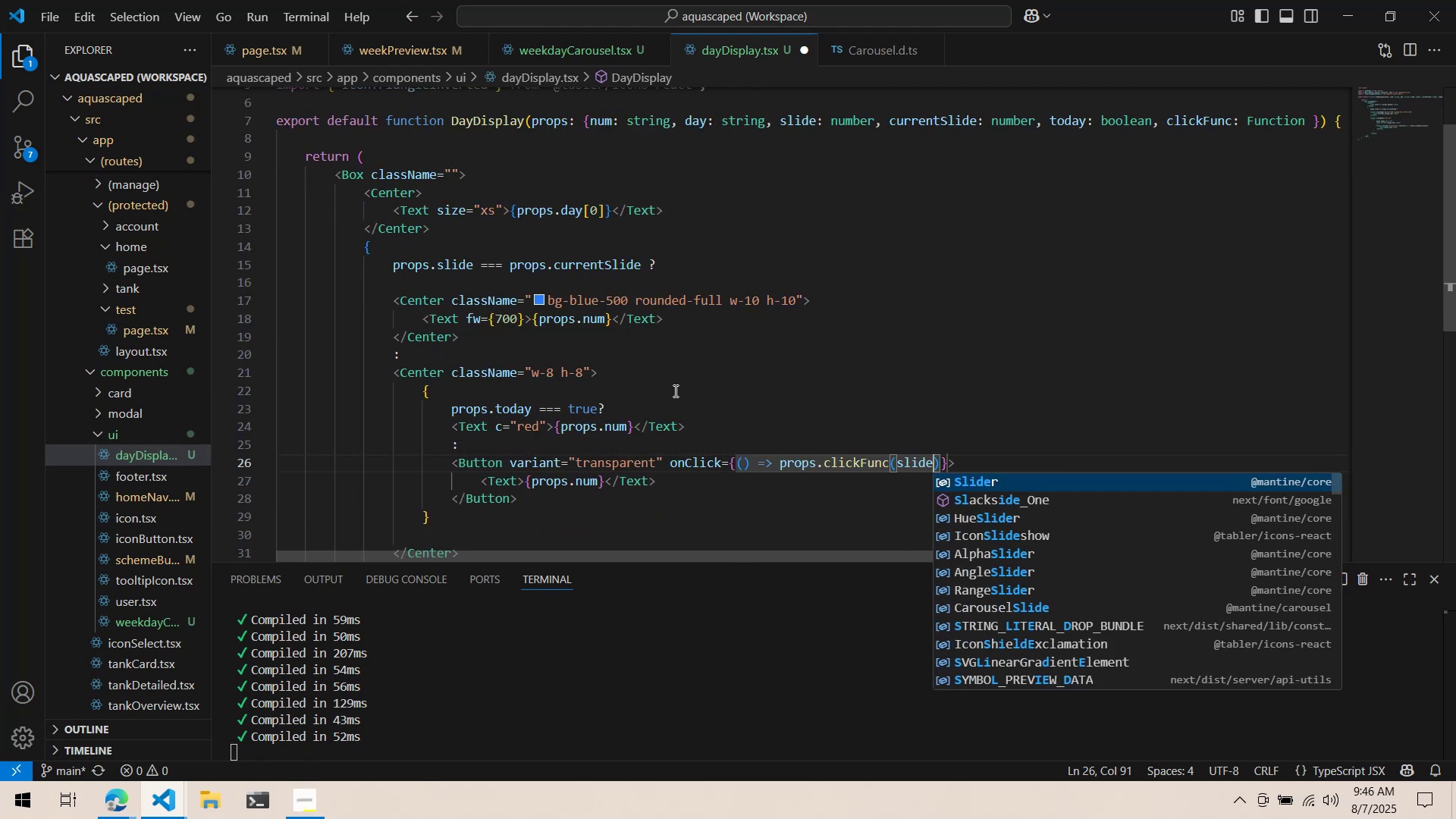 
key(Control+S)
 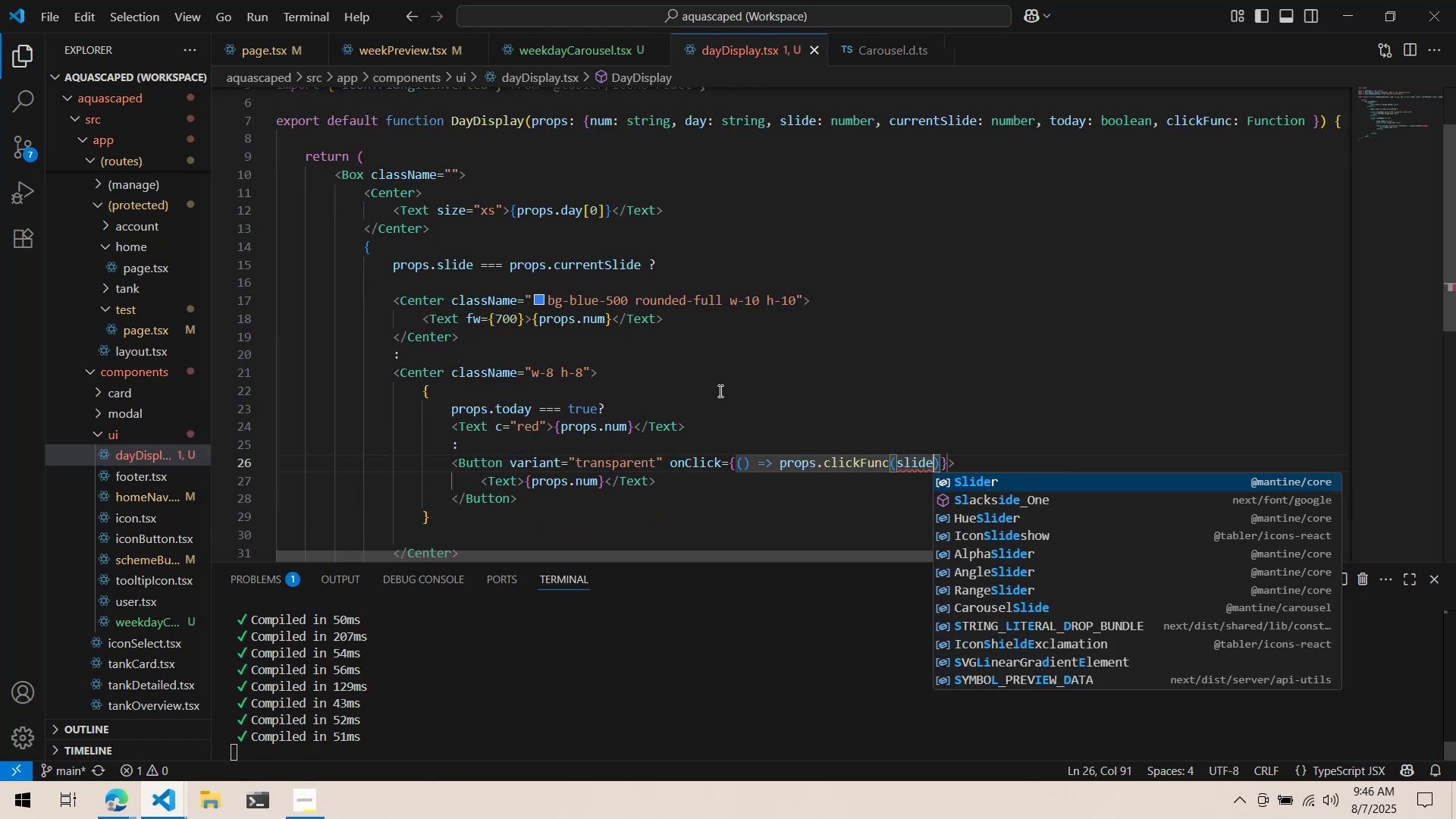 
left_click([724, 337])
 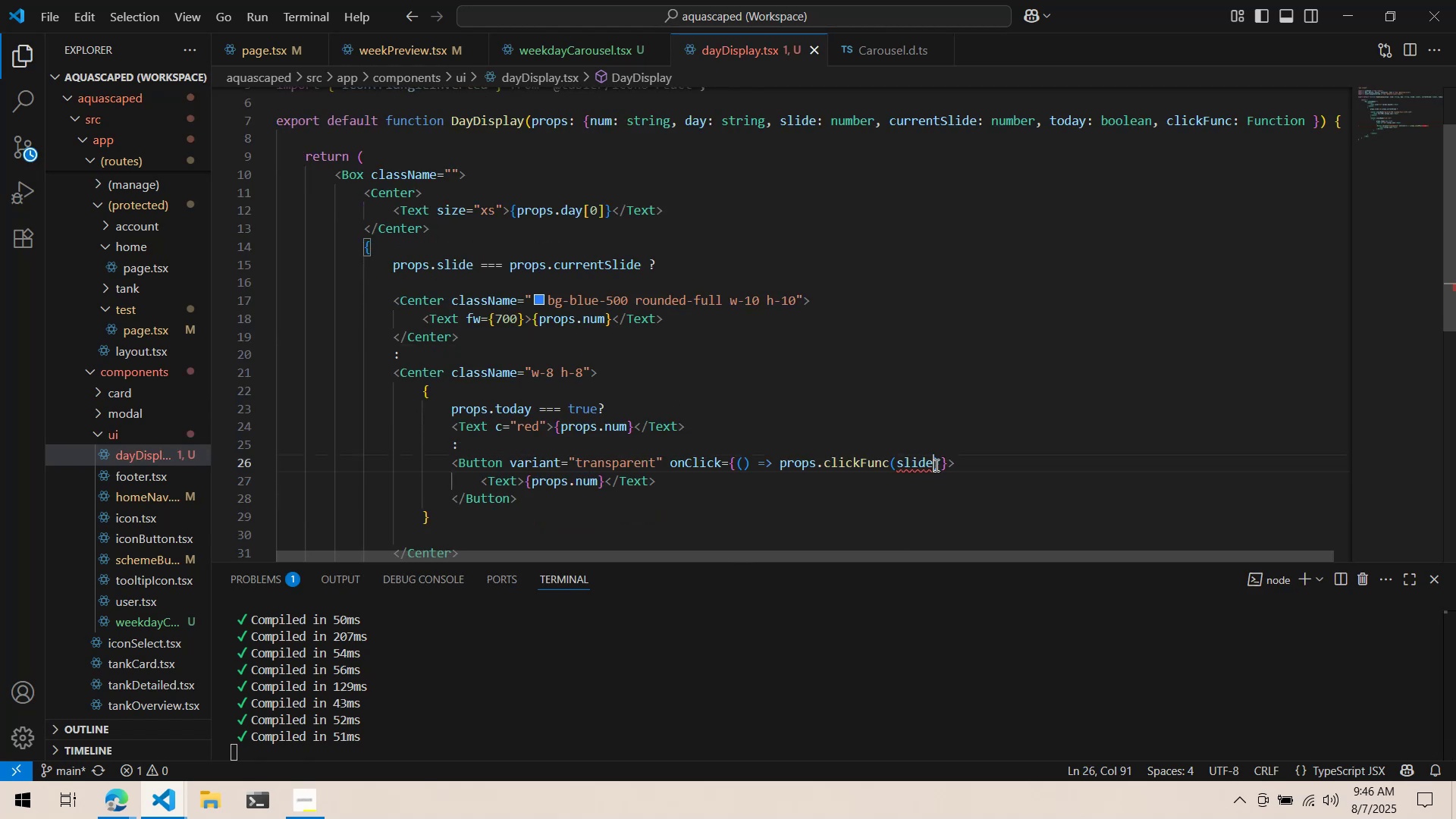 
double_click([935, 465])
 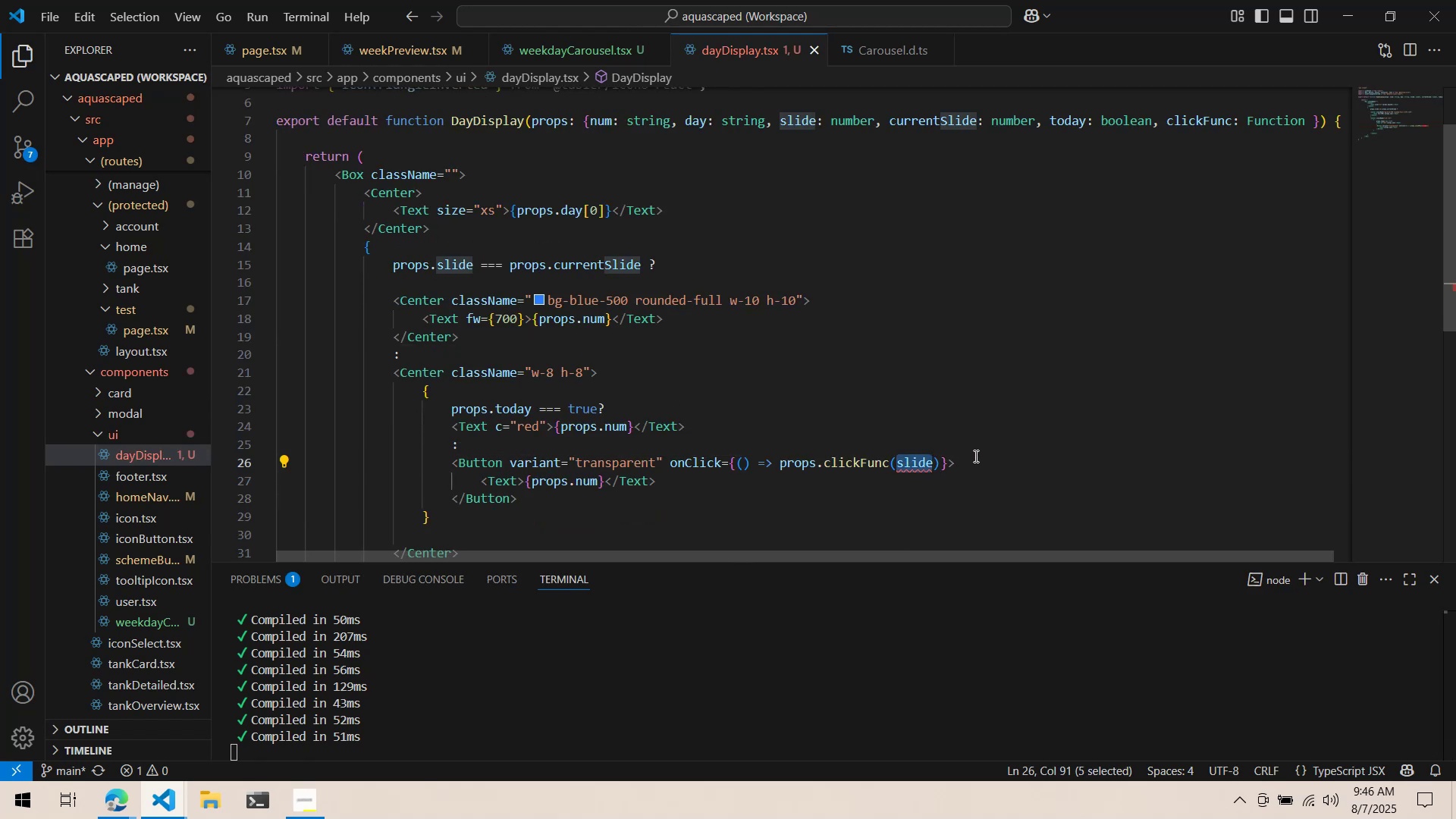 
type(props.slide)
 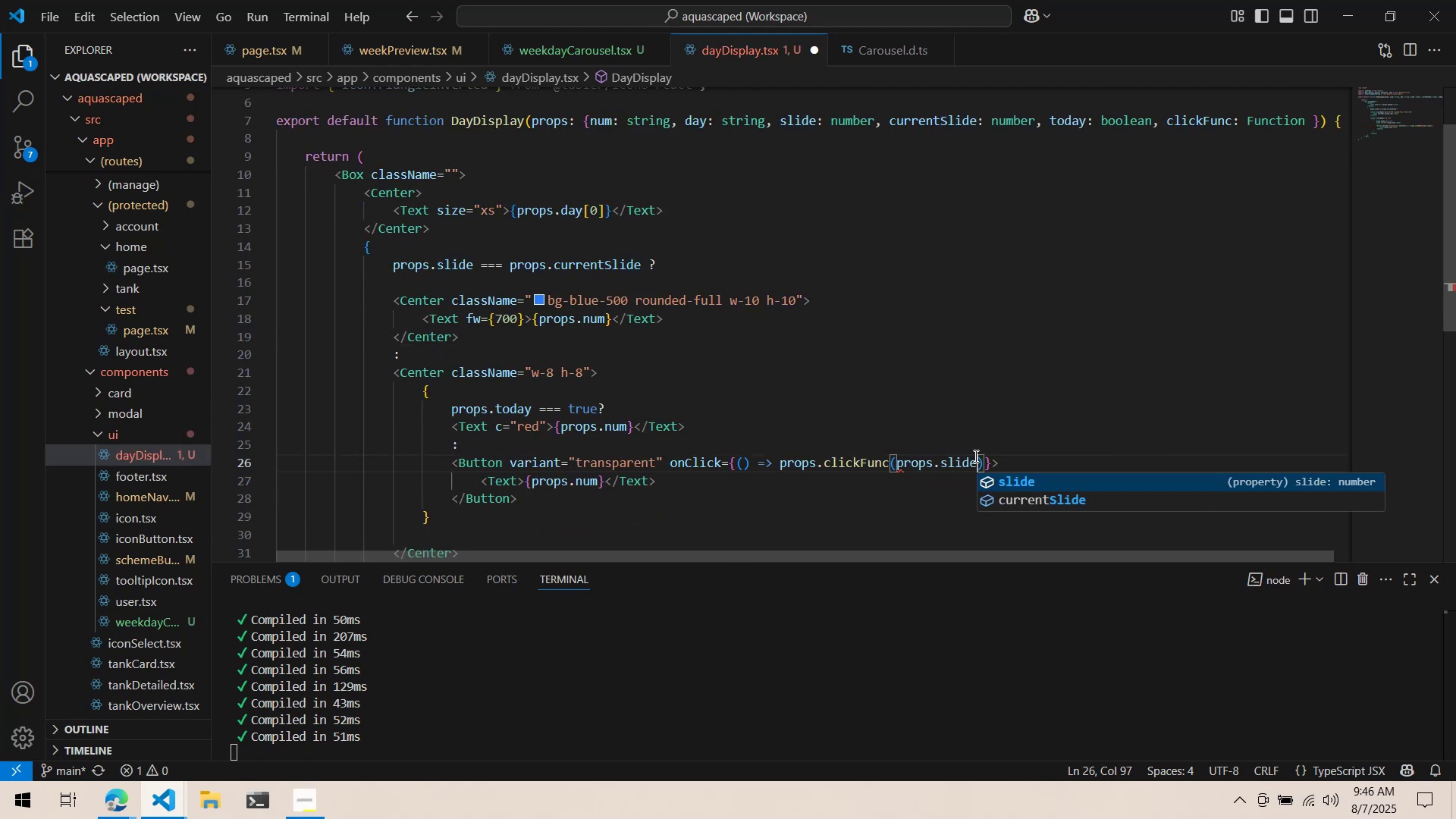 
key(Control+ControlLeft)
 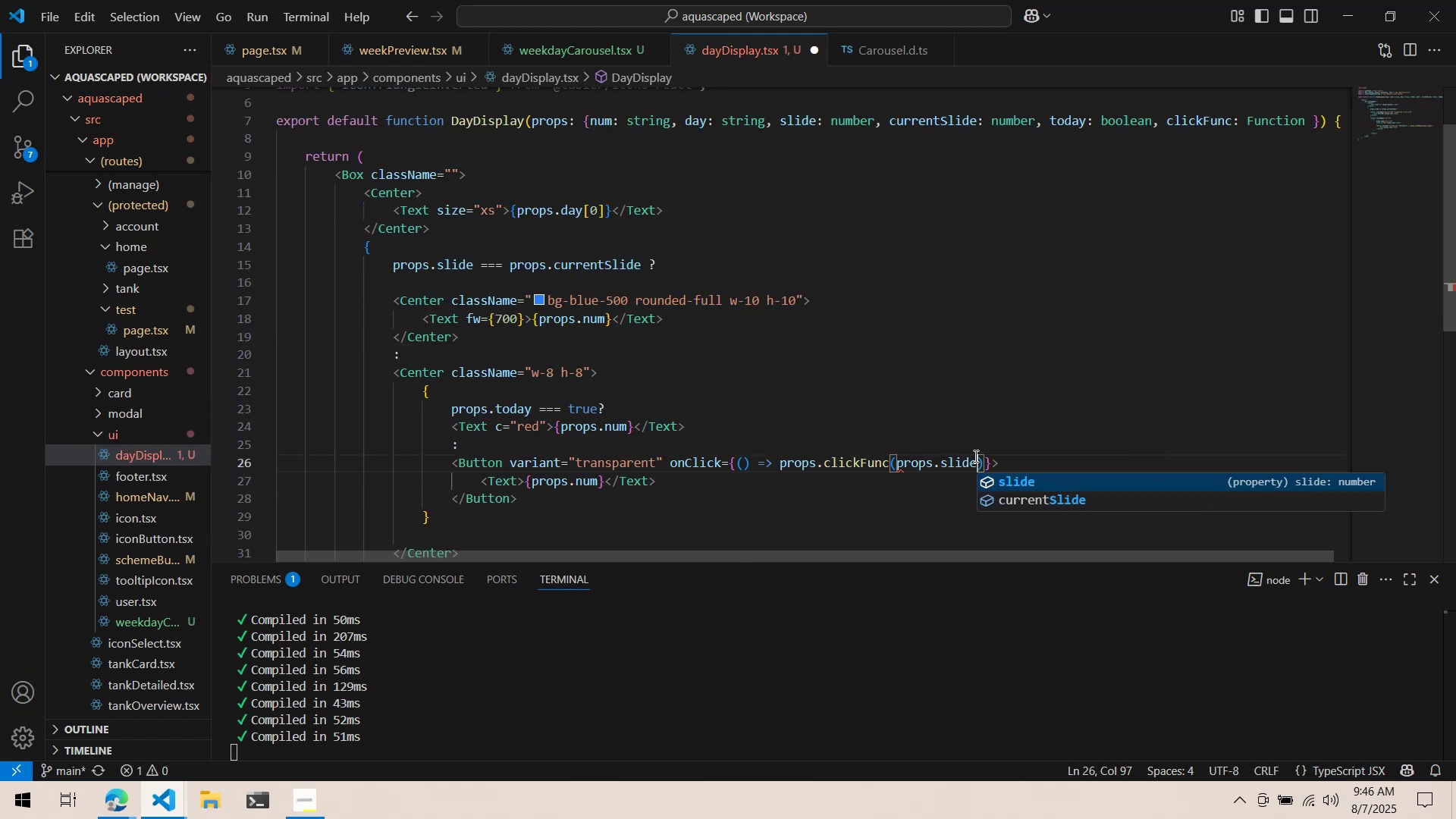 
key(Control+S)
 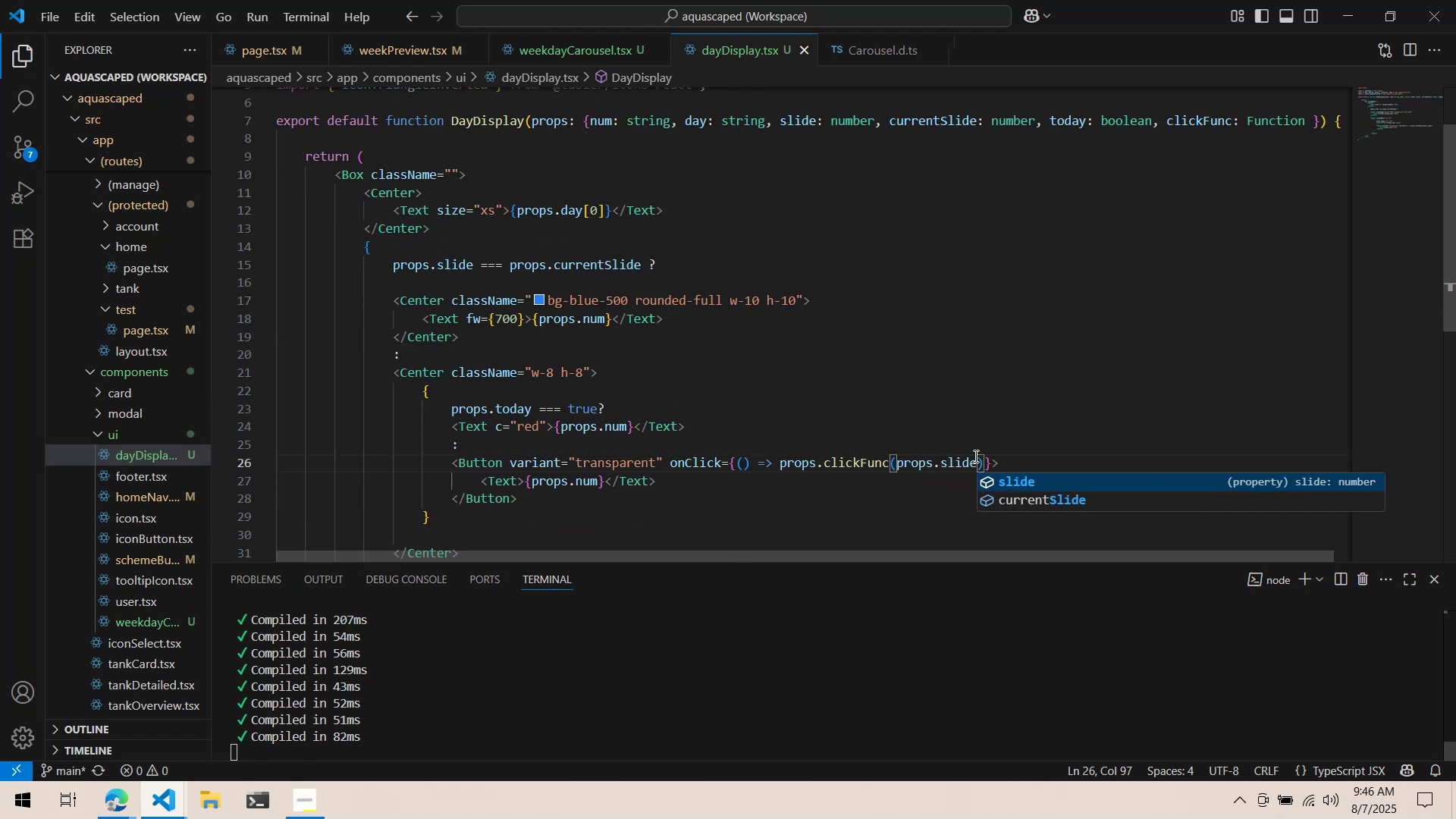 
key(Alt+AltLeft)
 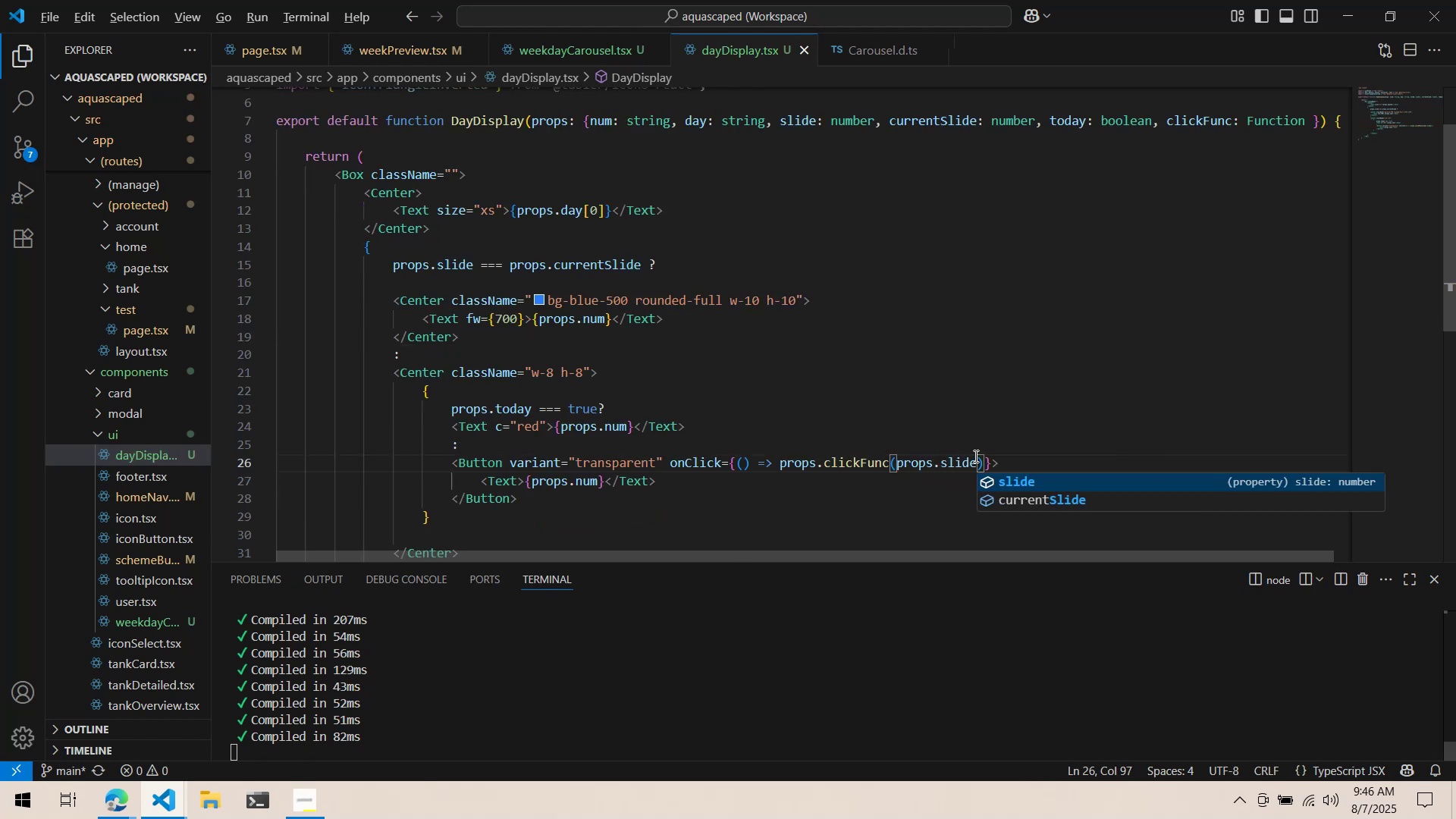 
key(Alt+Tab)
 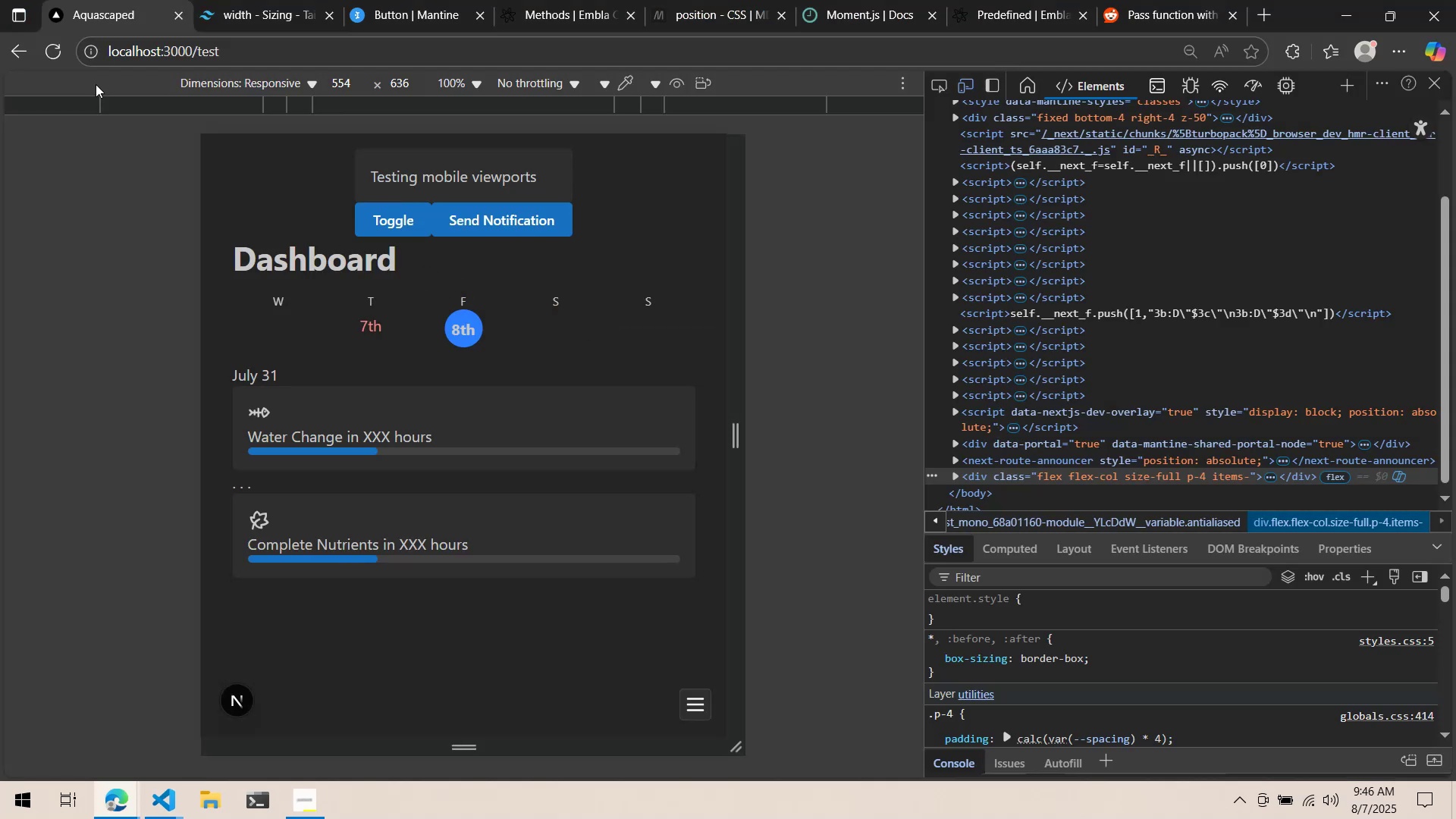 
left_click([58, 55])
 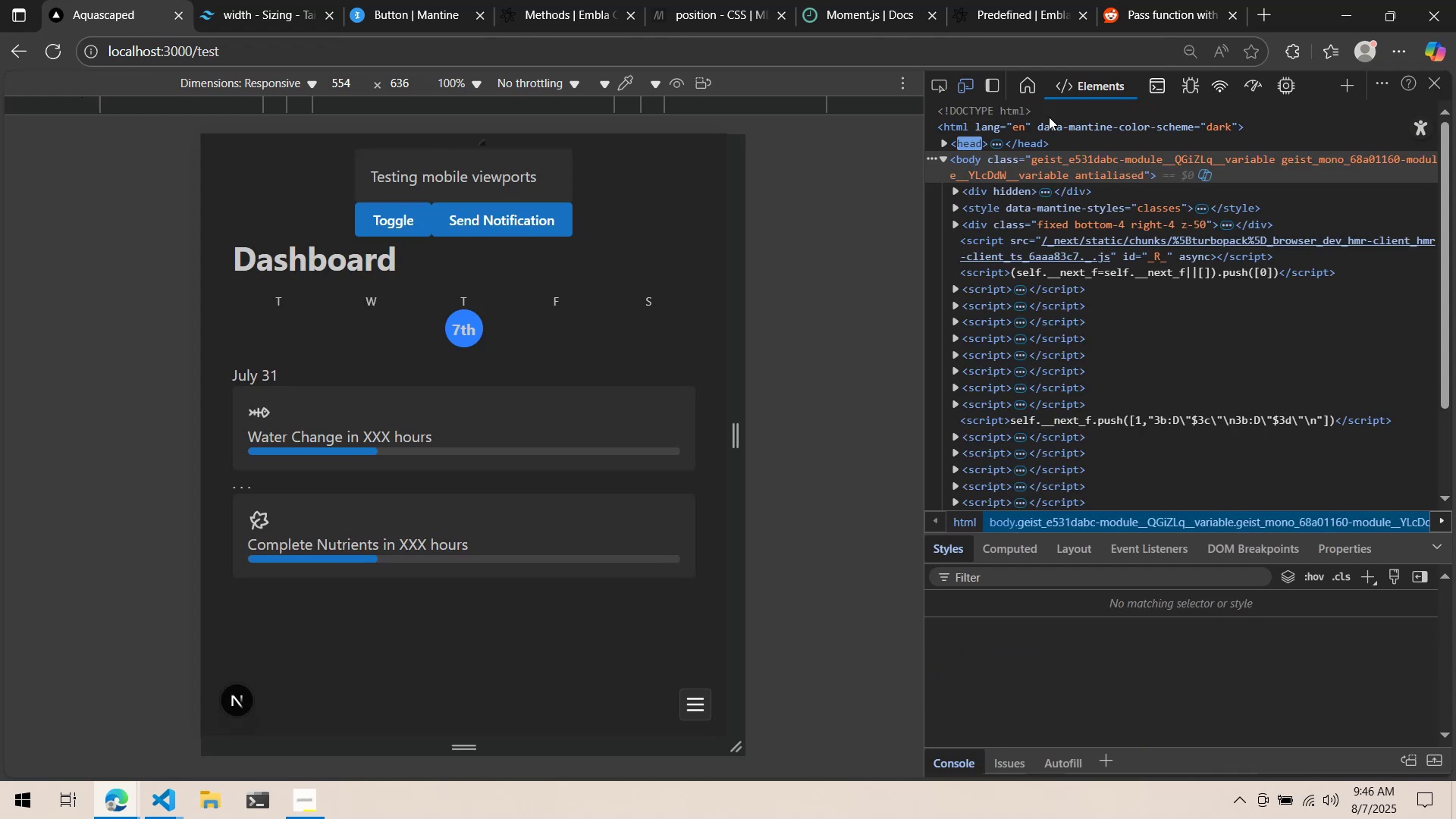 
wait(9.33)
 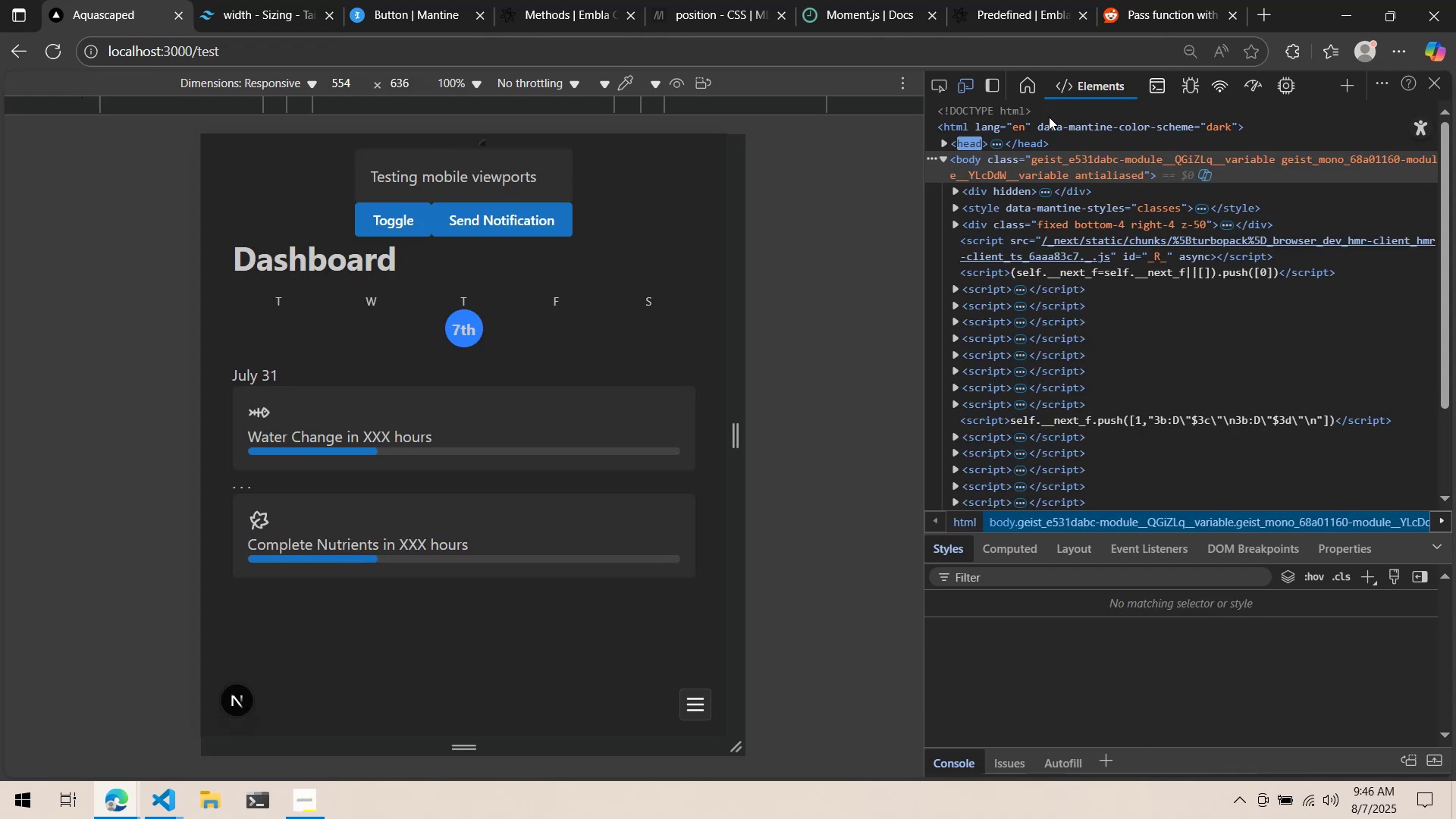 
left_click([643, 328])
 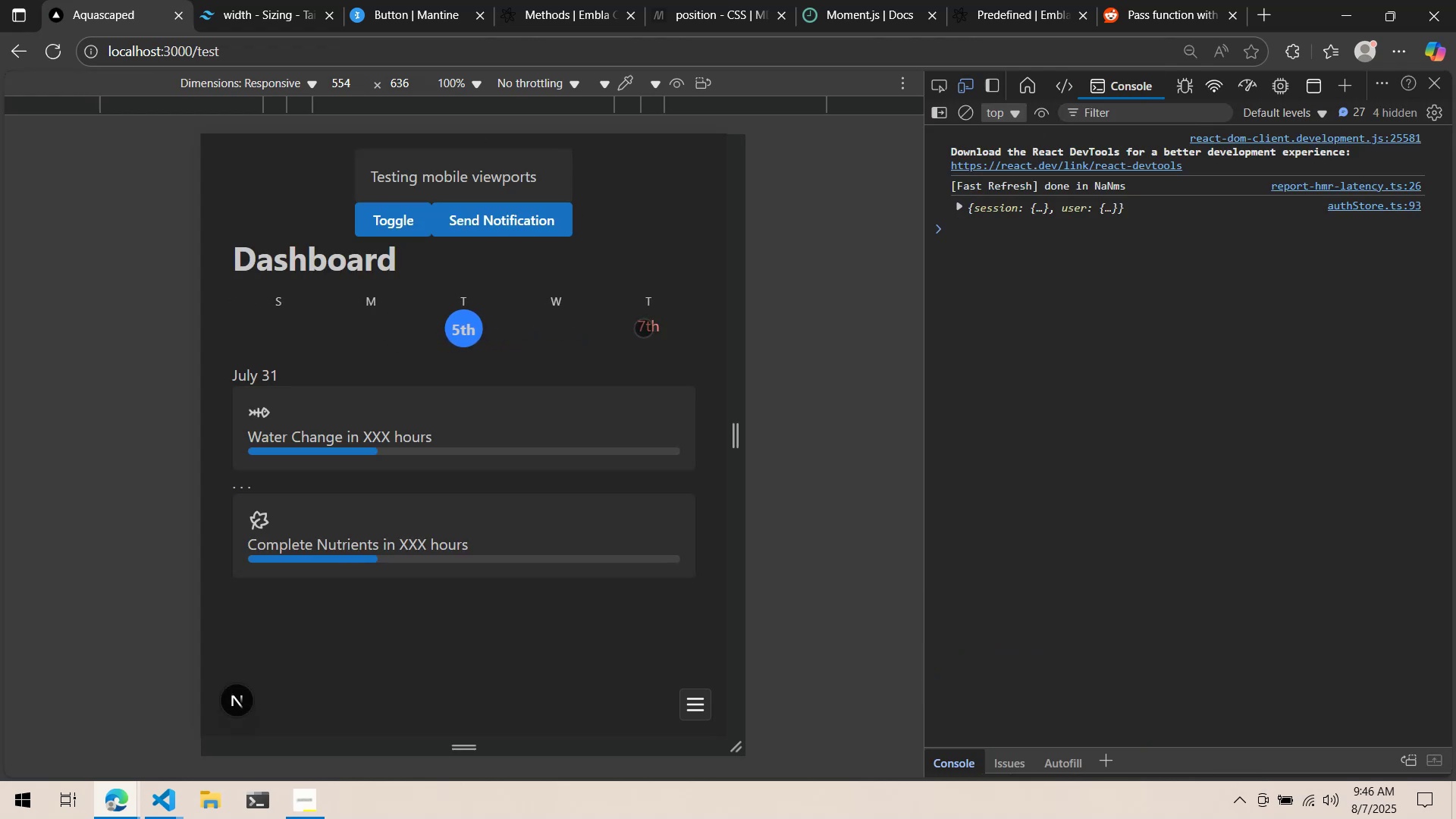 
double_click([643, 328])
 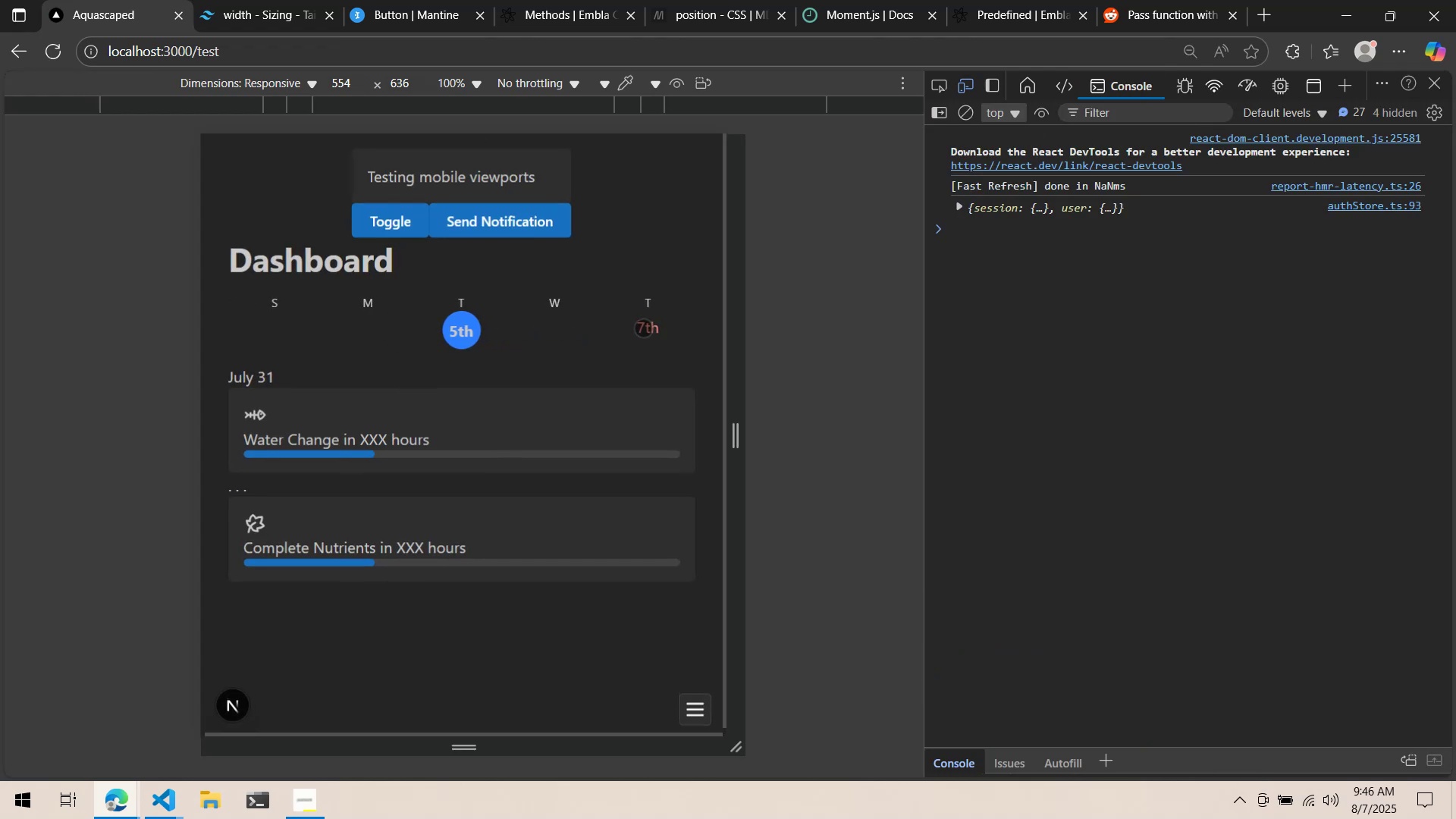 
triple_click([643, 328])
 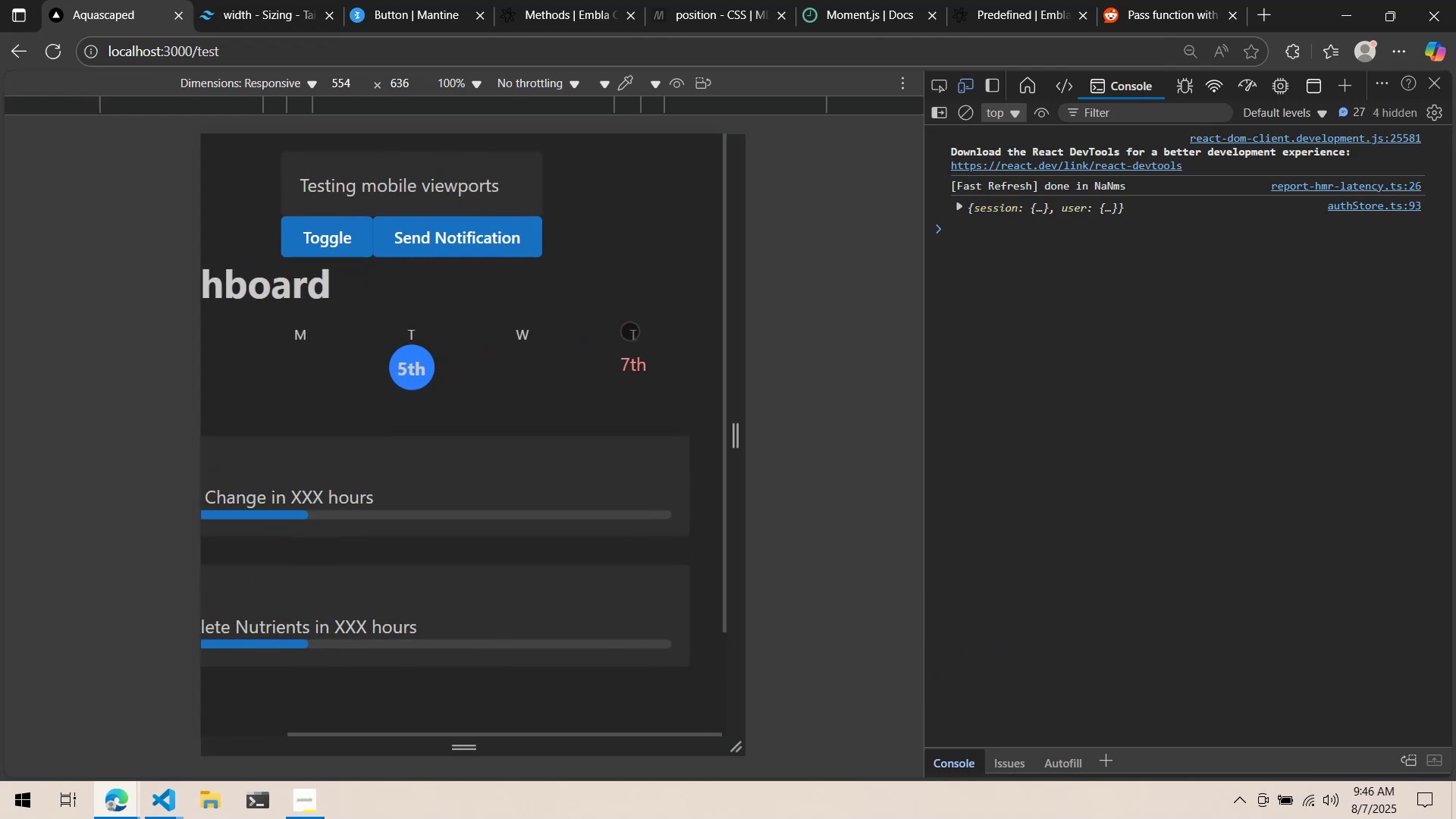 
triple_click([629, 331])
 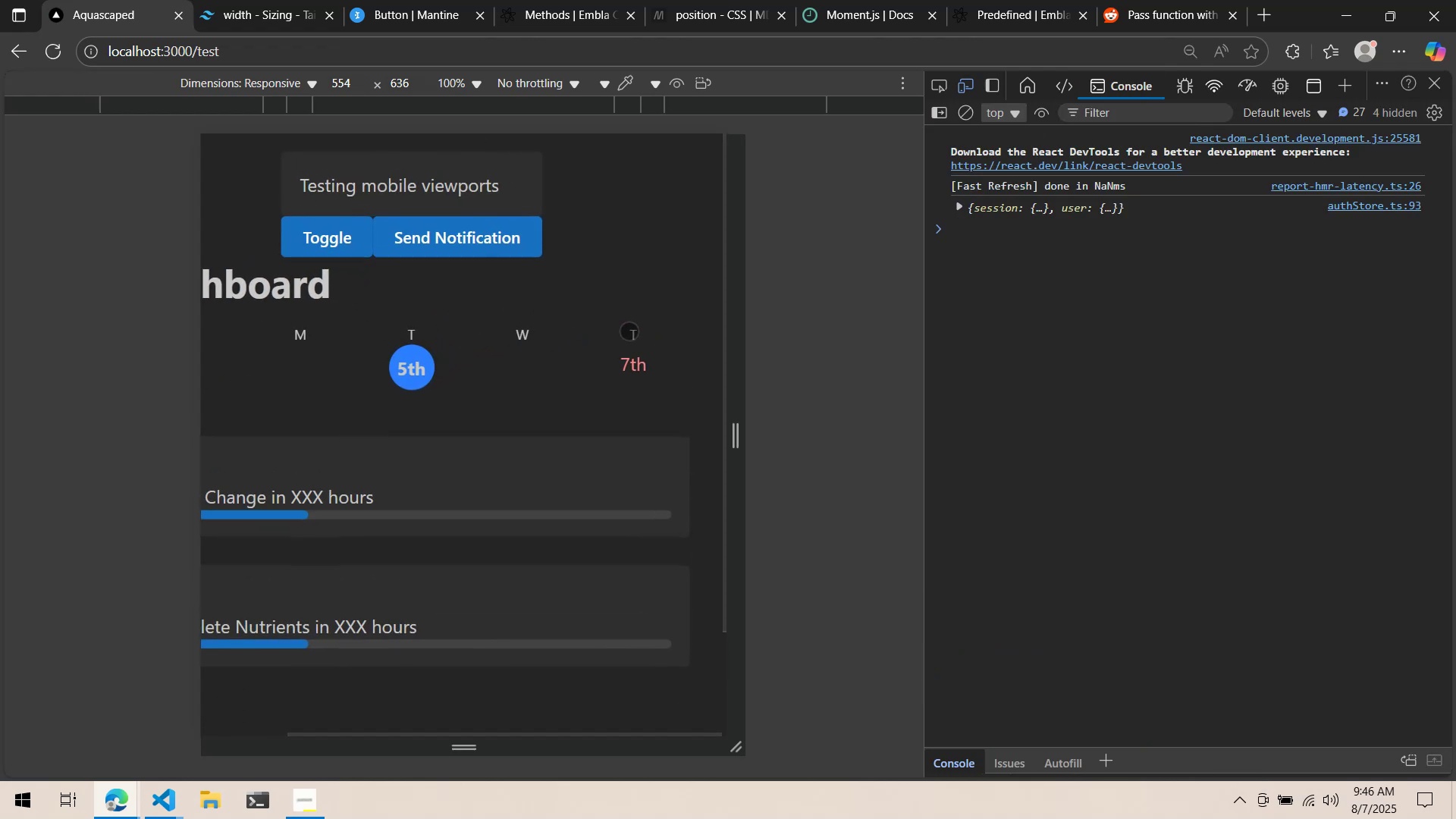 
triple_click([629, 331])
 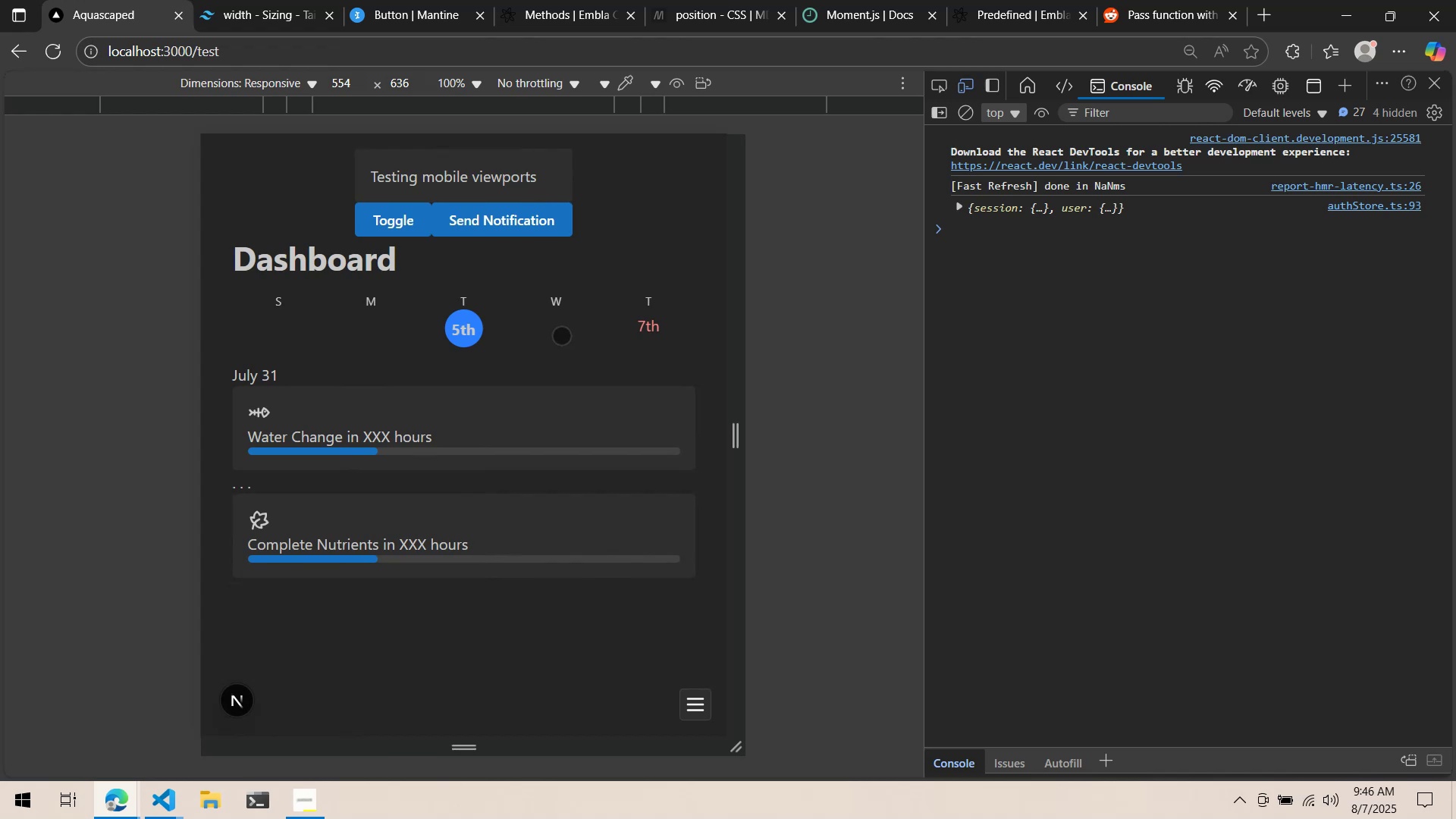 
left_click([553, 333])
 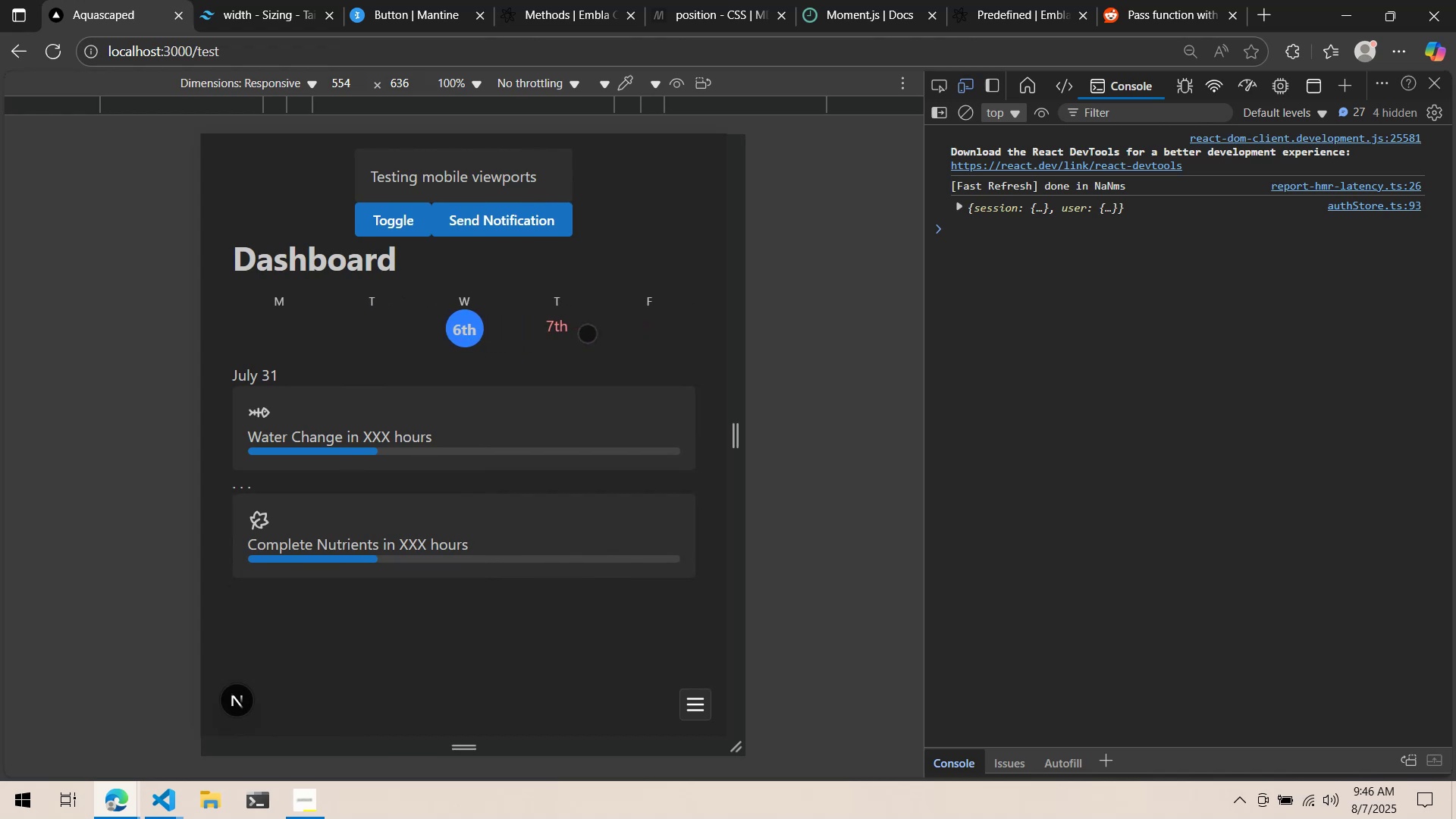 
left_click([623, 327])
 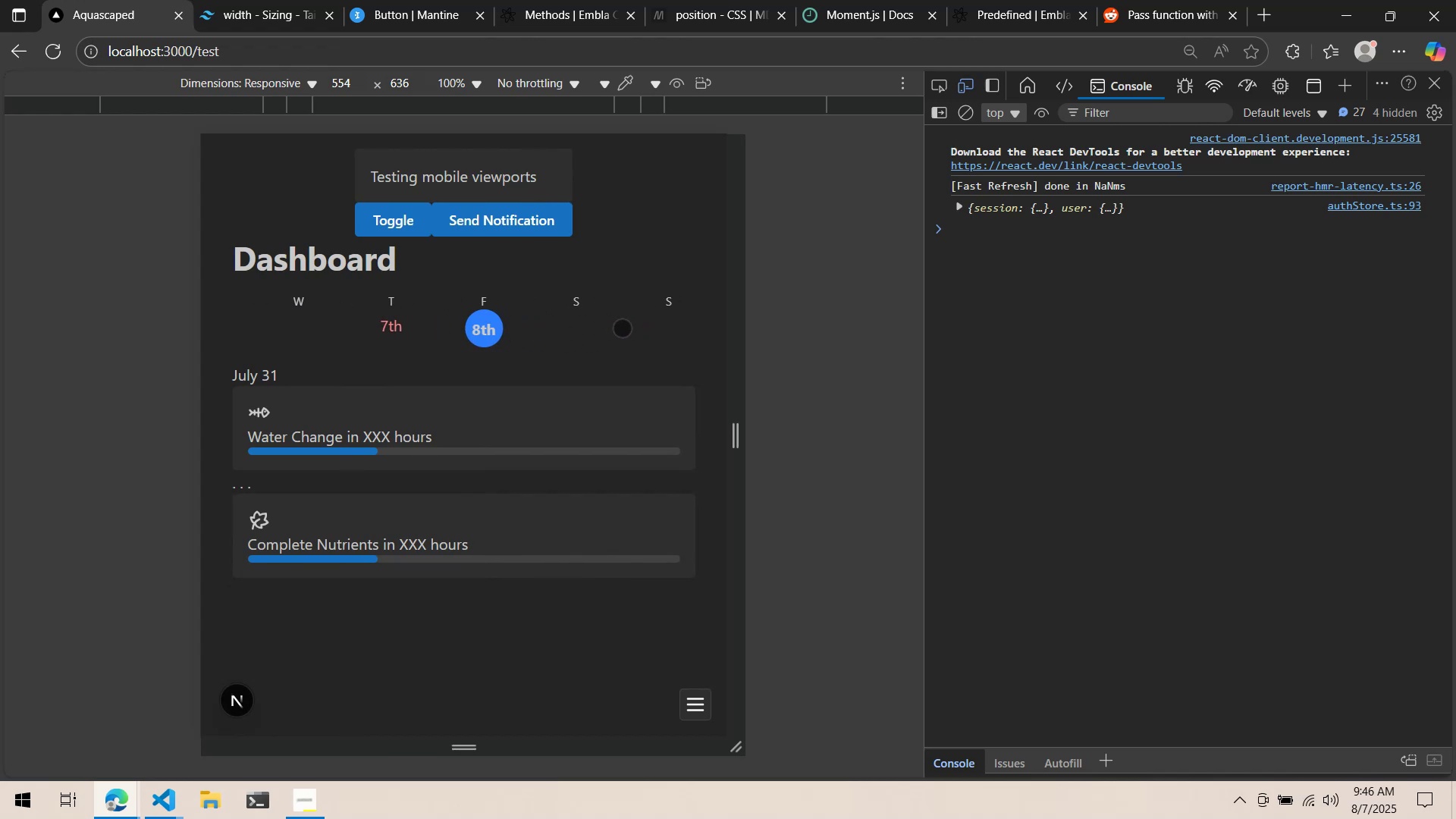 
left_click([622, 328])
 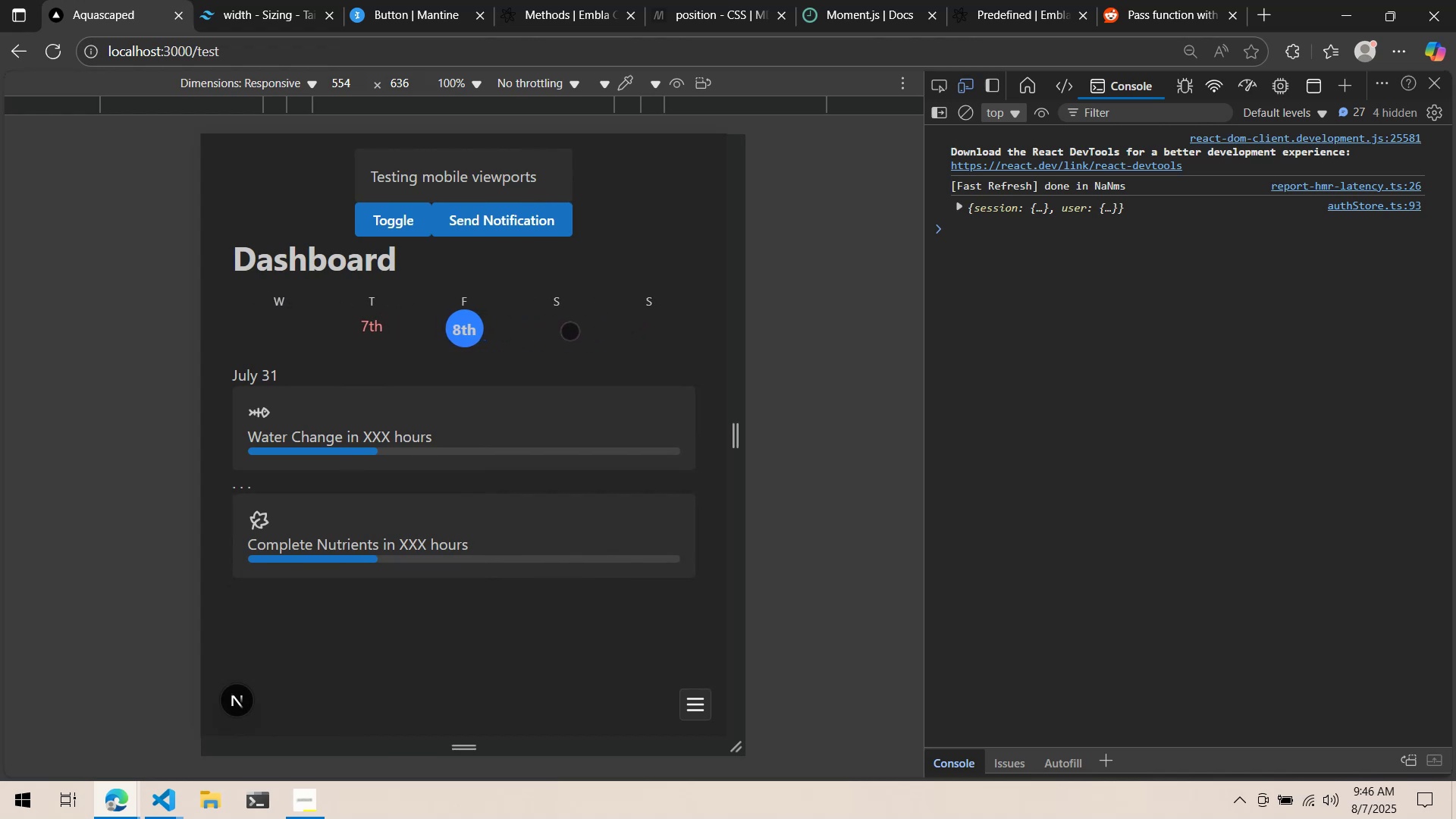 
left_click([560, 331])
 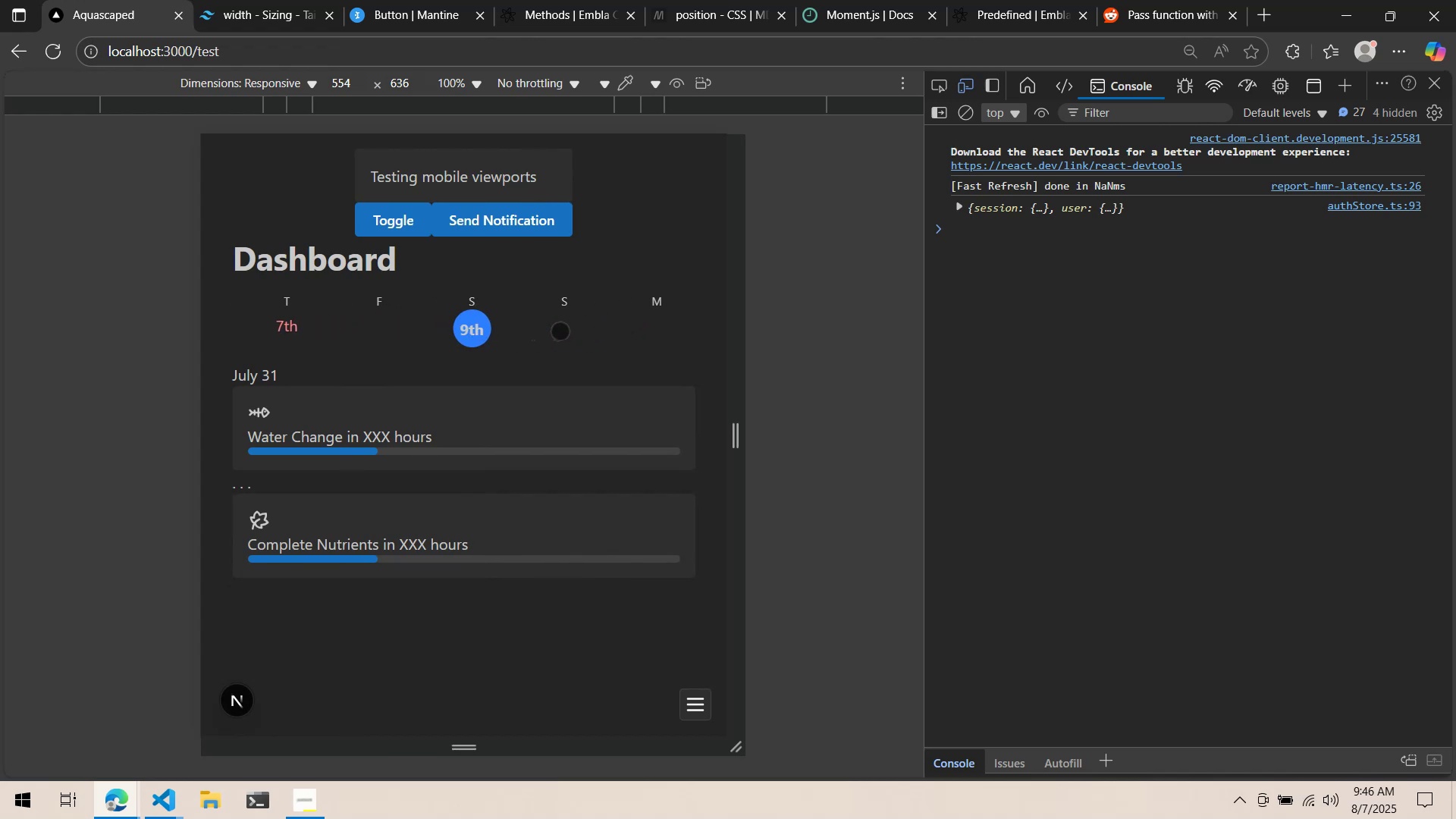 
left_click([560, 331])
 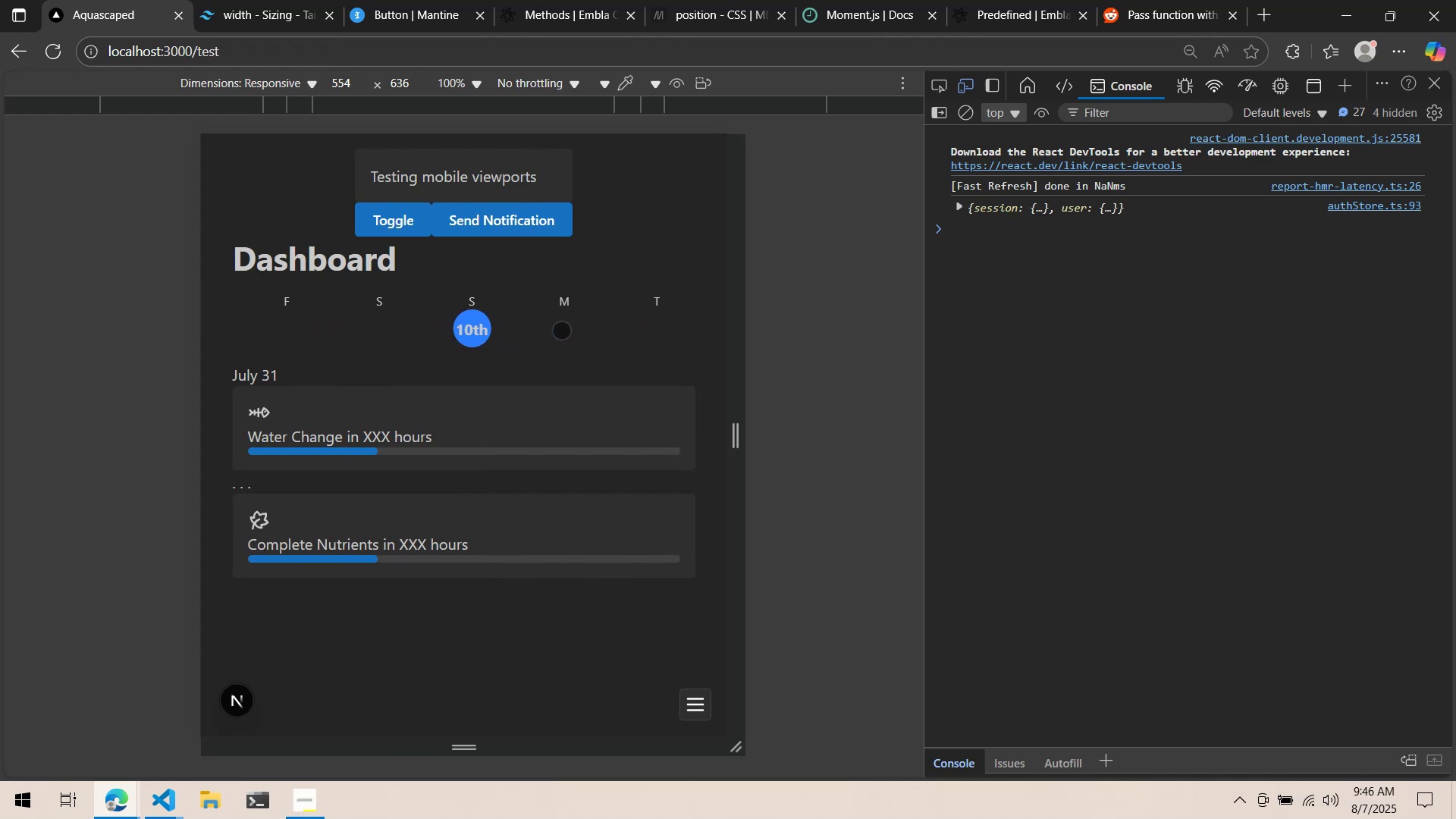 
left_click([561, 330])
 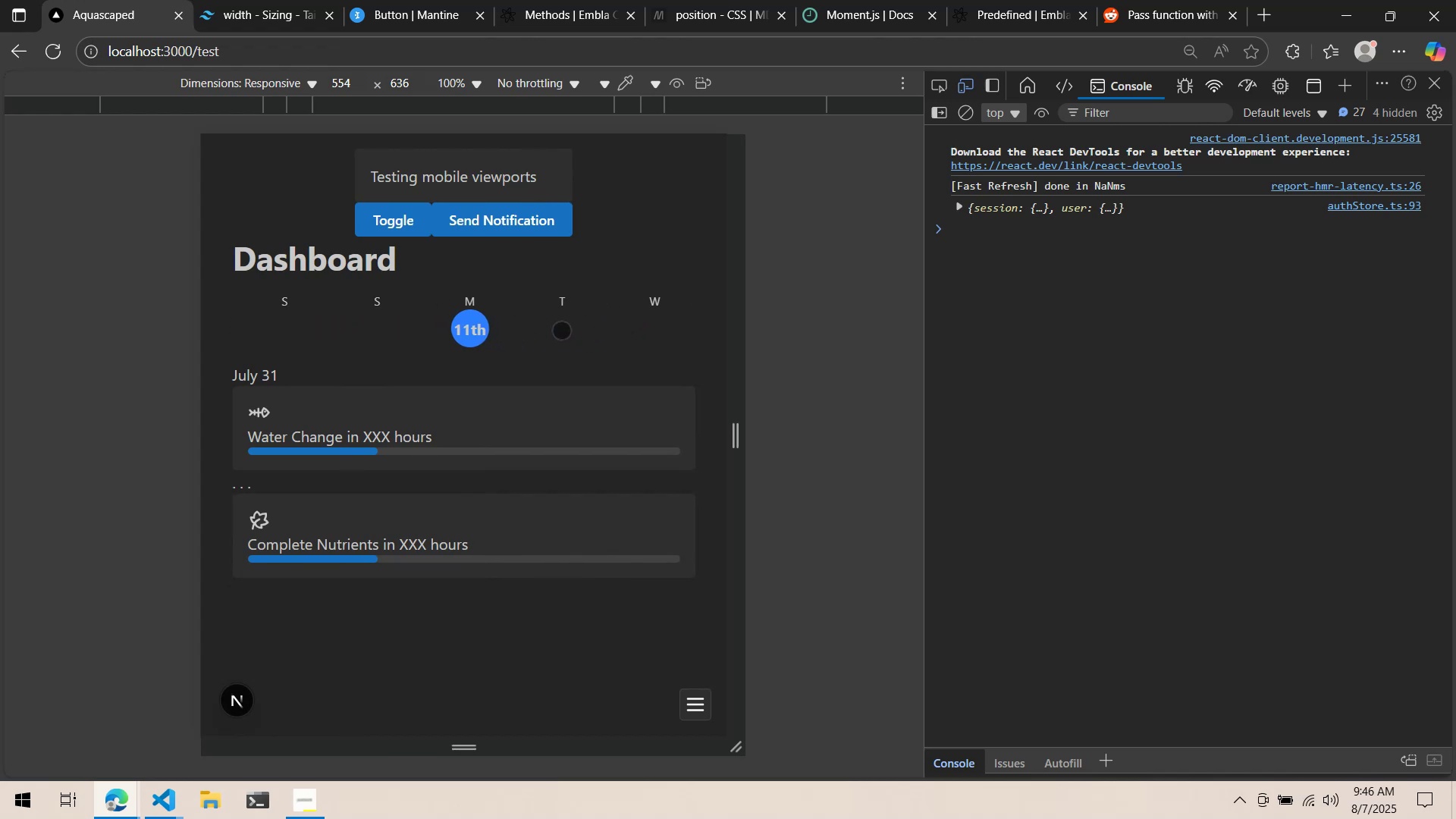 
left_click([561, 330])
 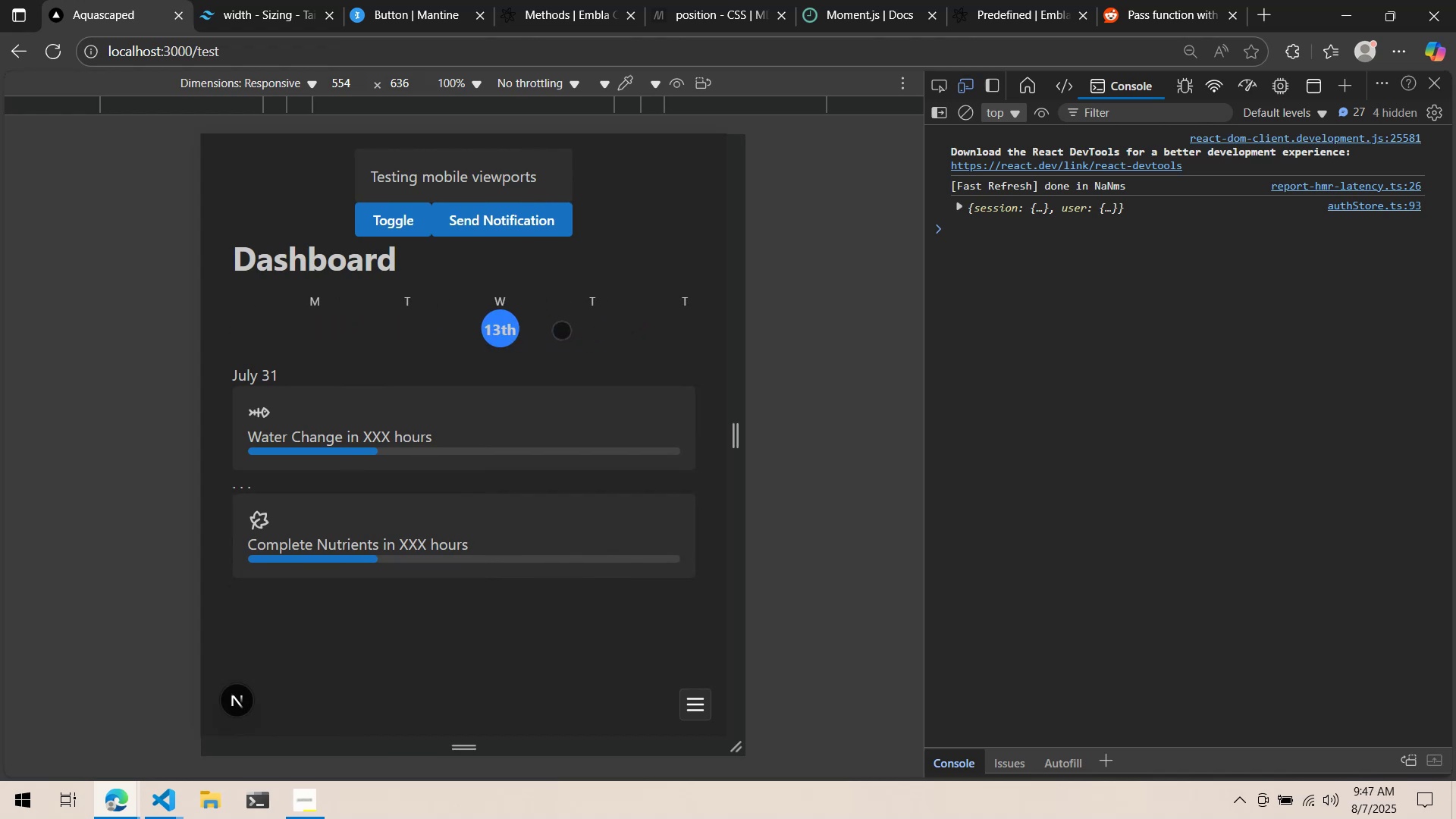 
double_click([561, 330])
 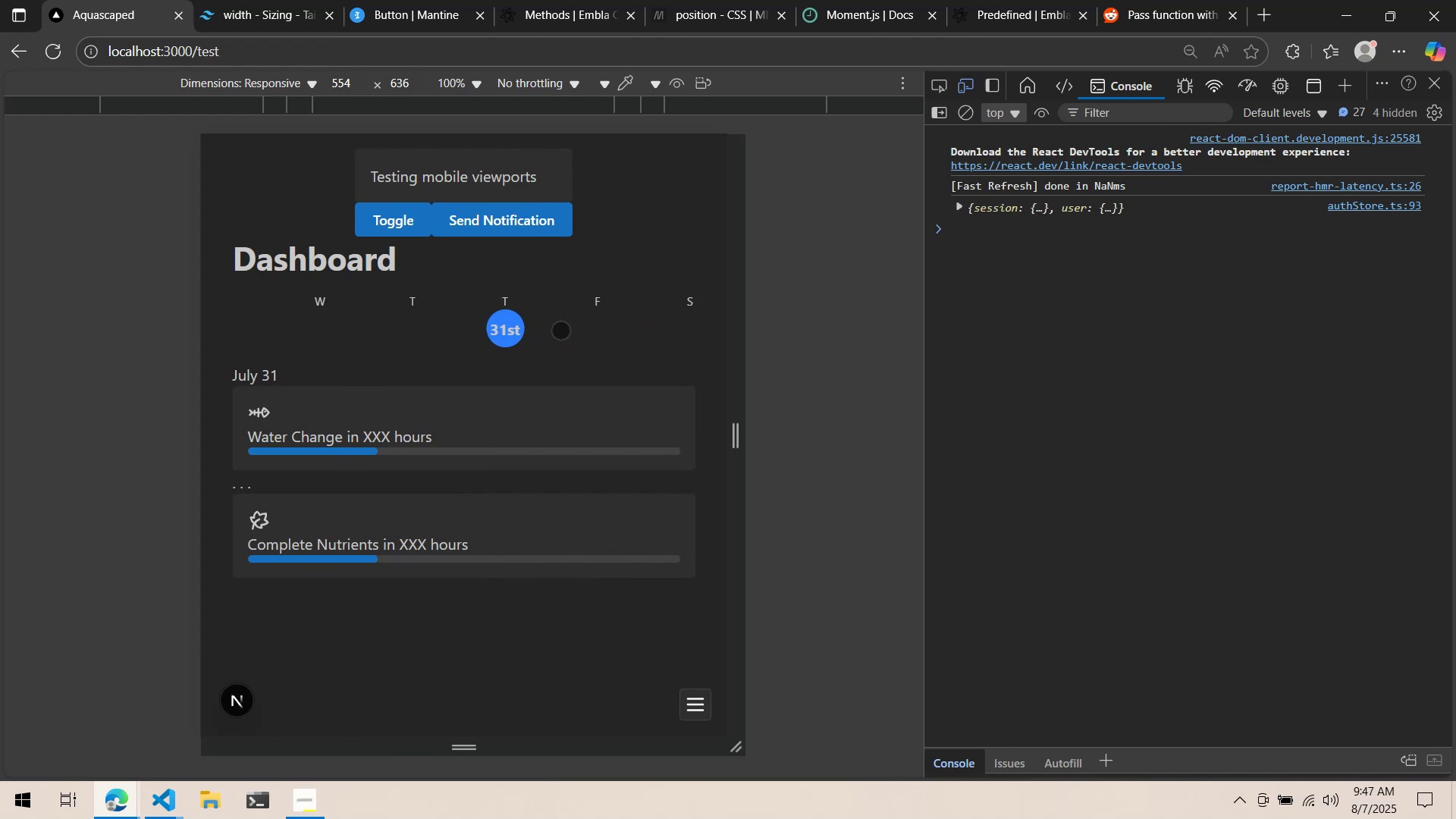 
double_click([560, 330])
 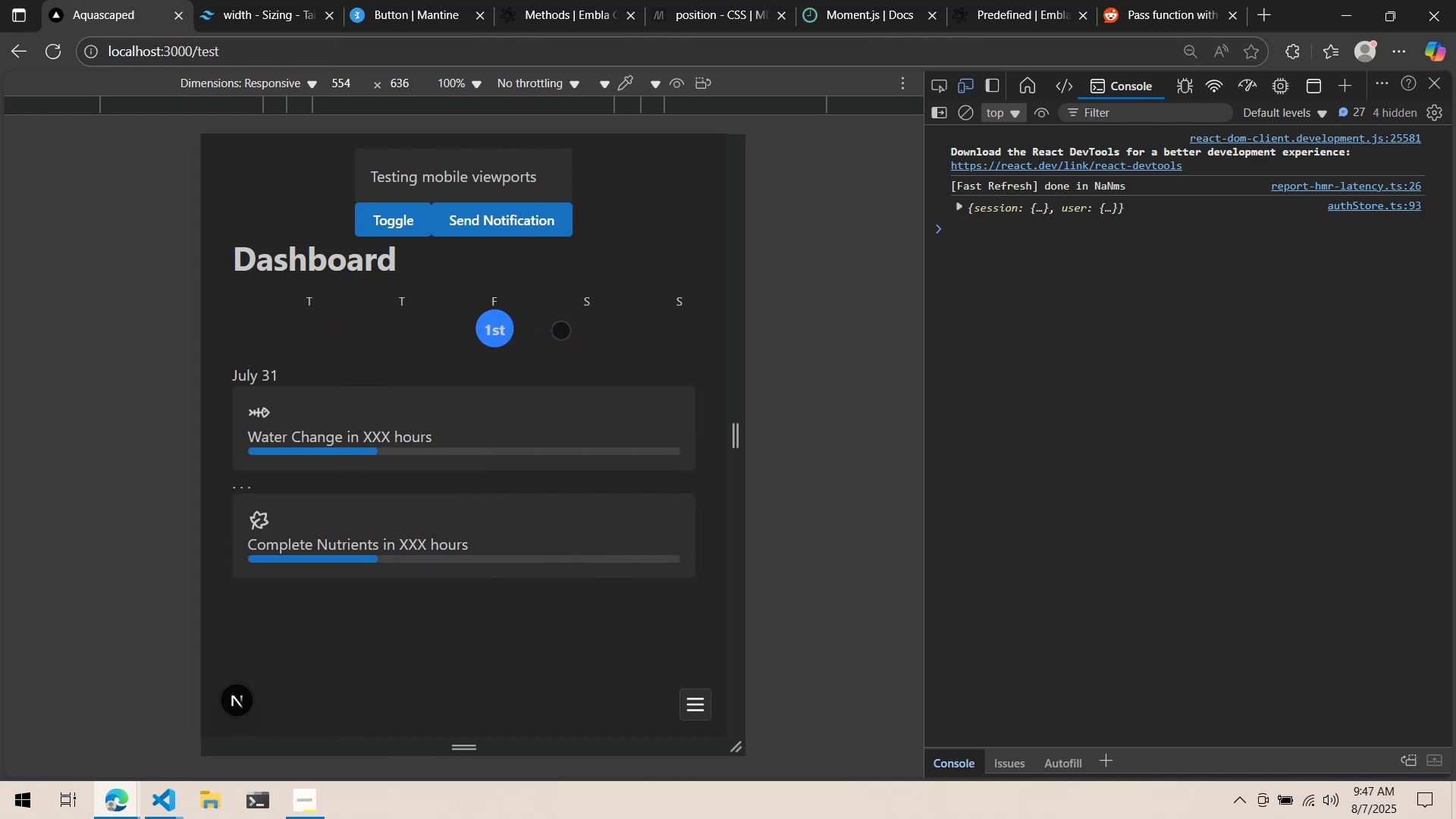 
key(Alt+AltLeft)
 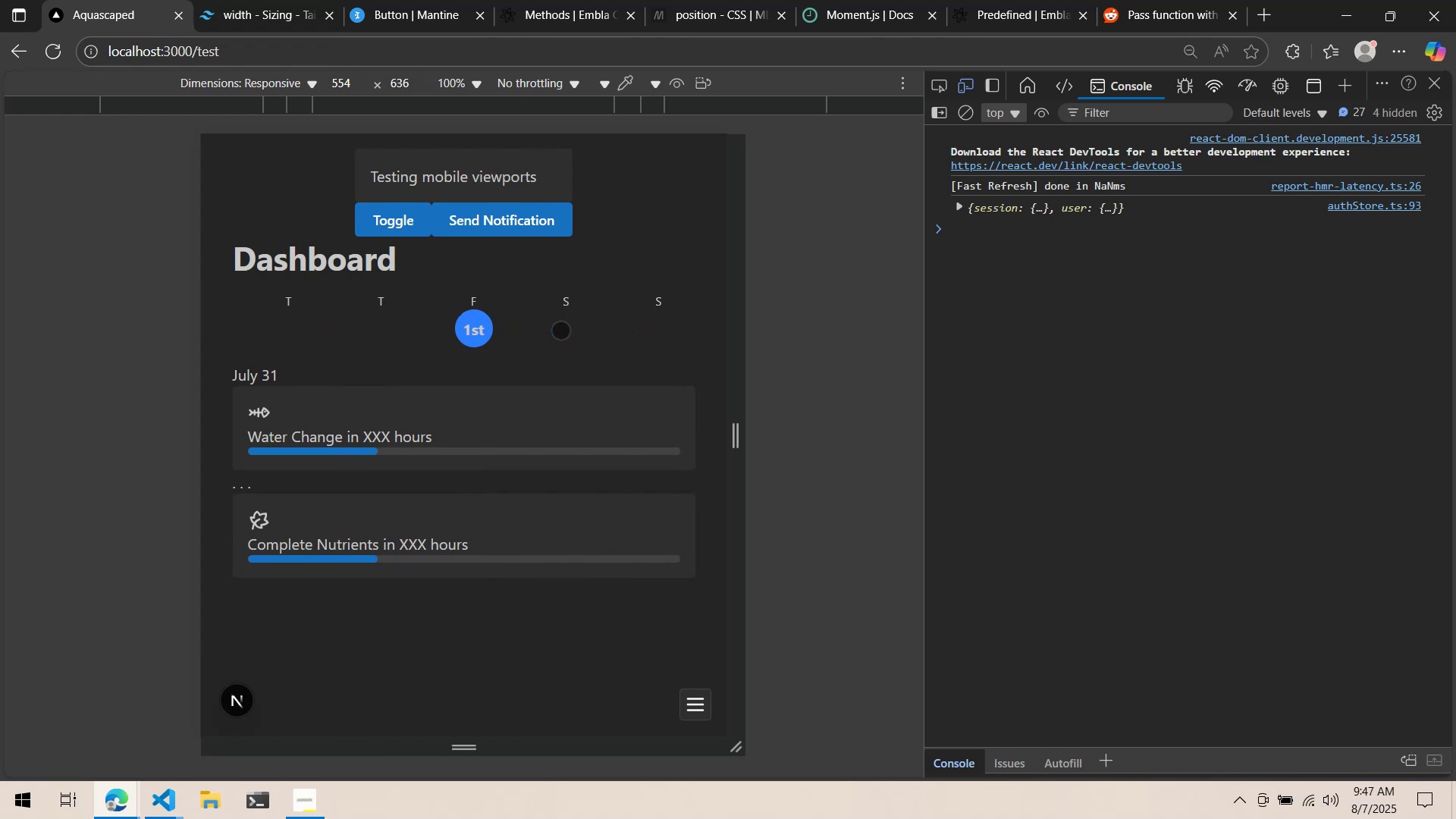 
key(Alt+Tab)
 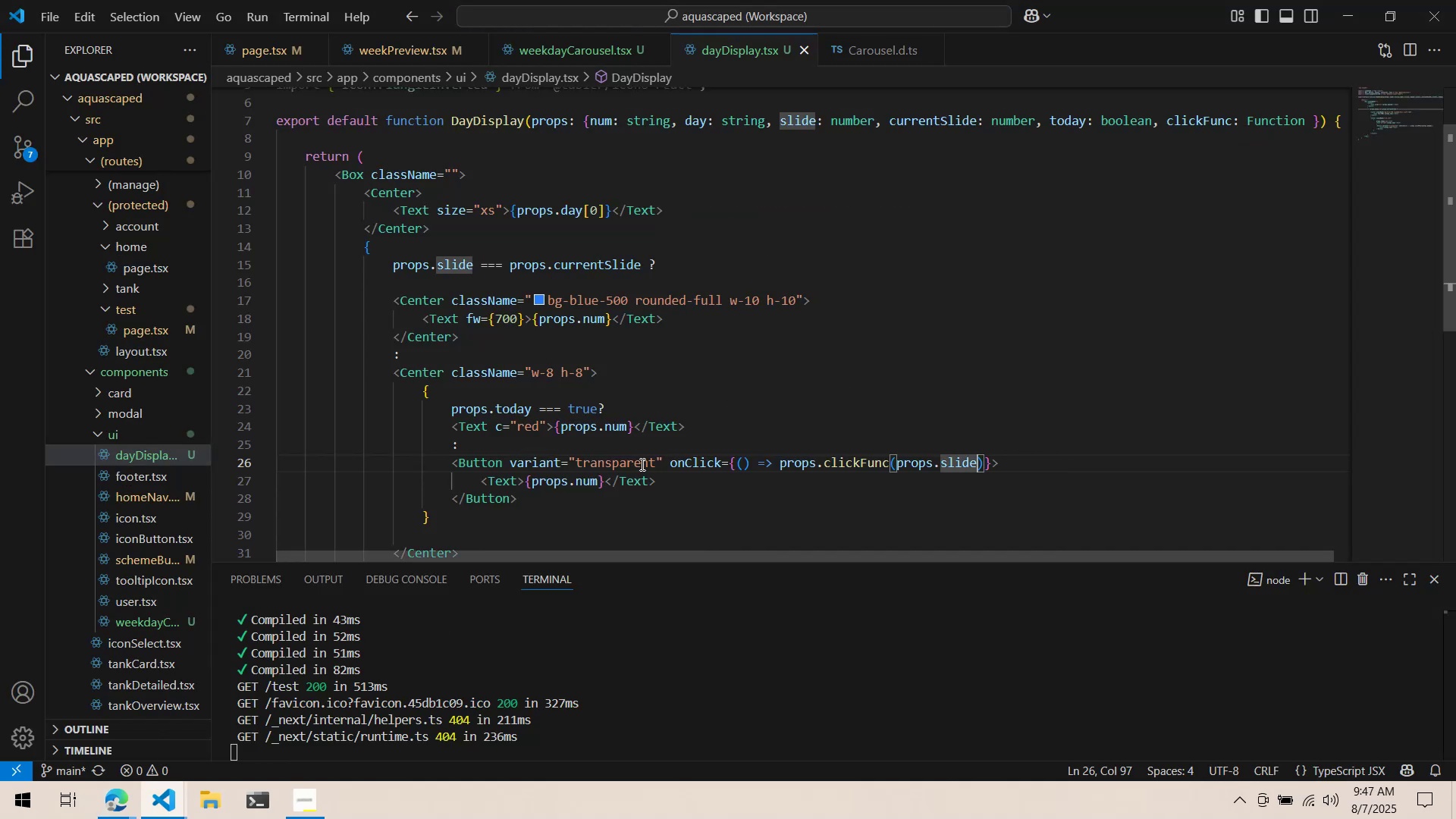 
left_click([641, 464])
 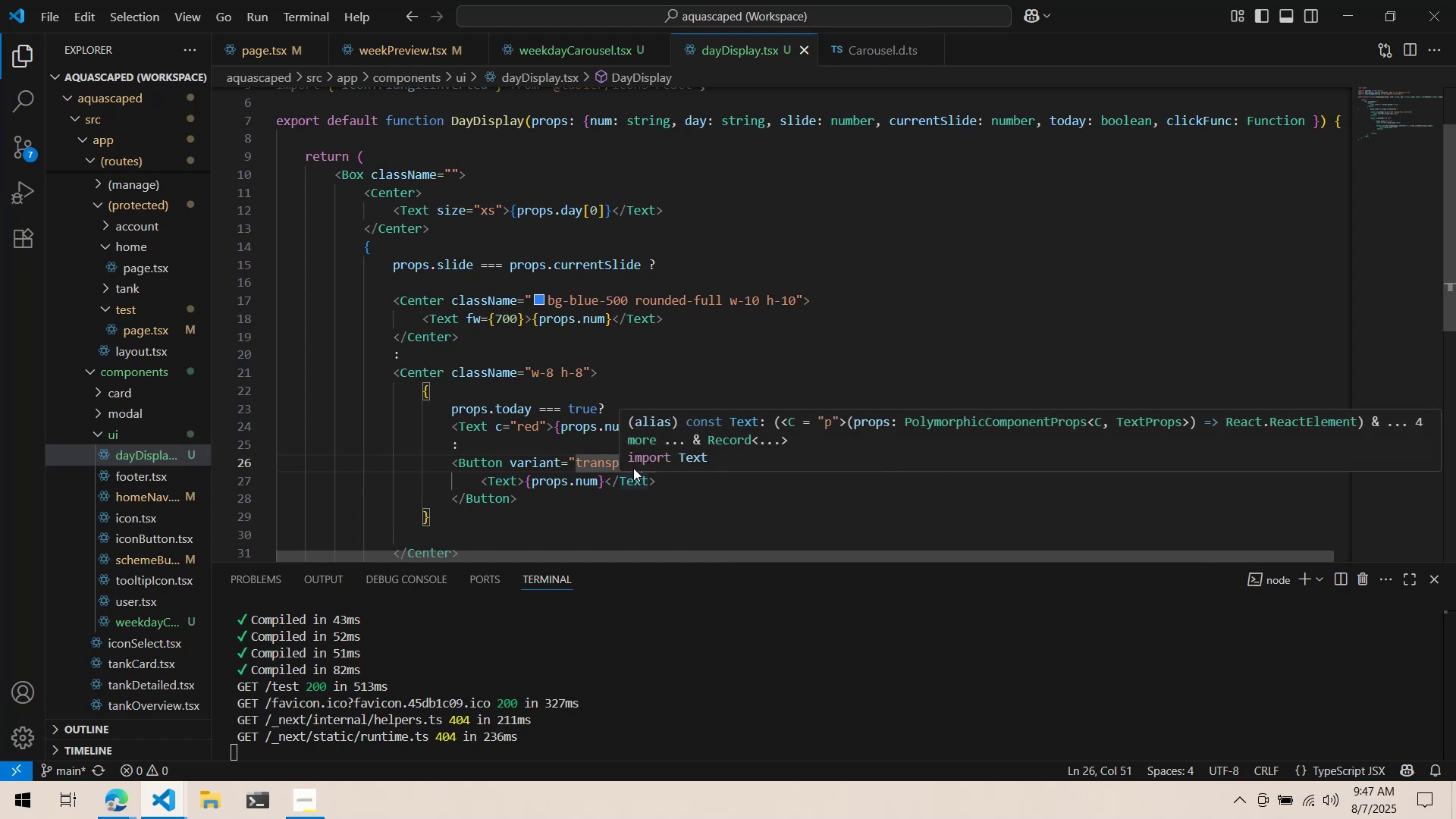 
left_click([538, 455])
 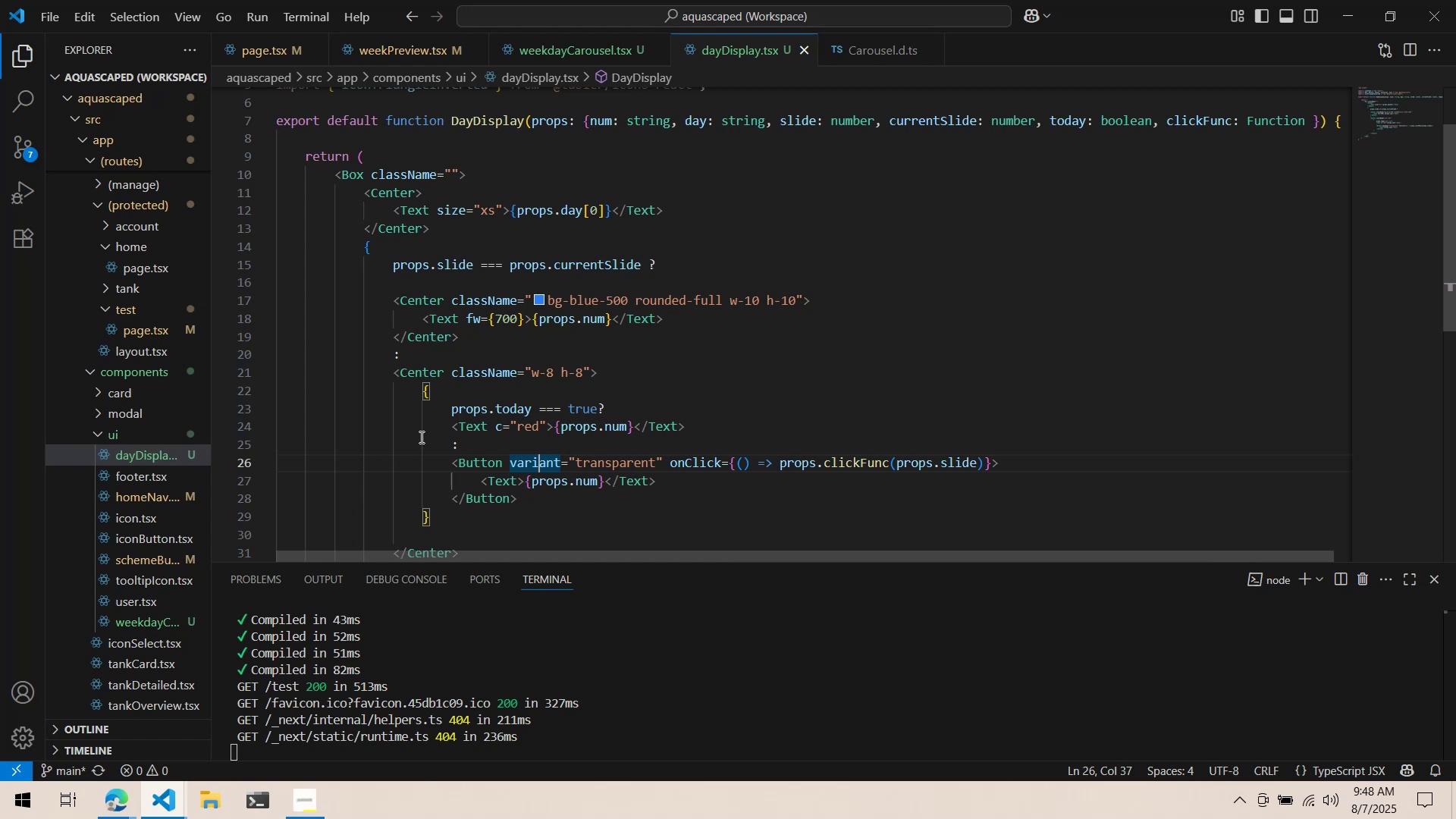 
wait(73.37)
 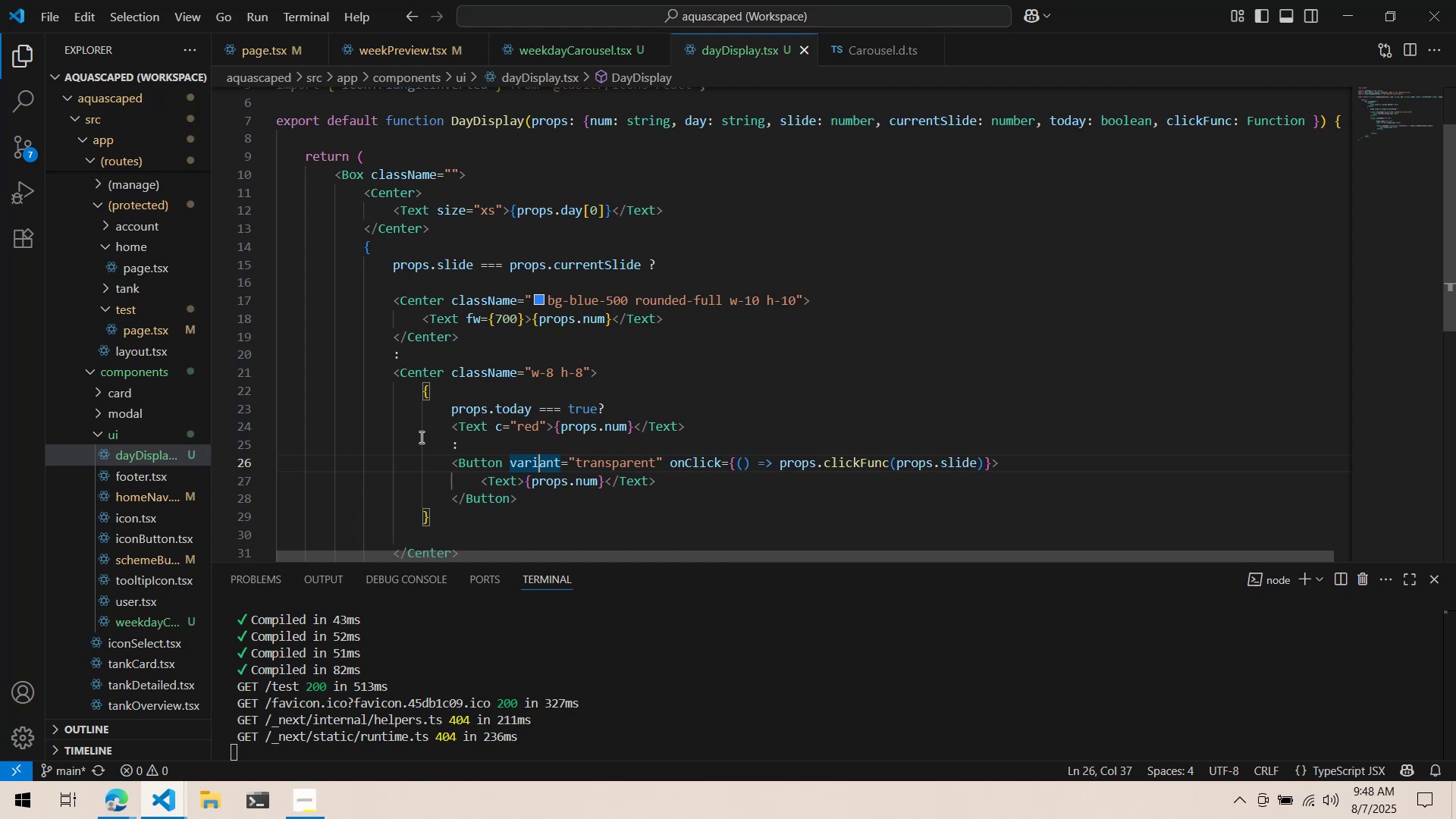 
key(Alt+AltLeft)
 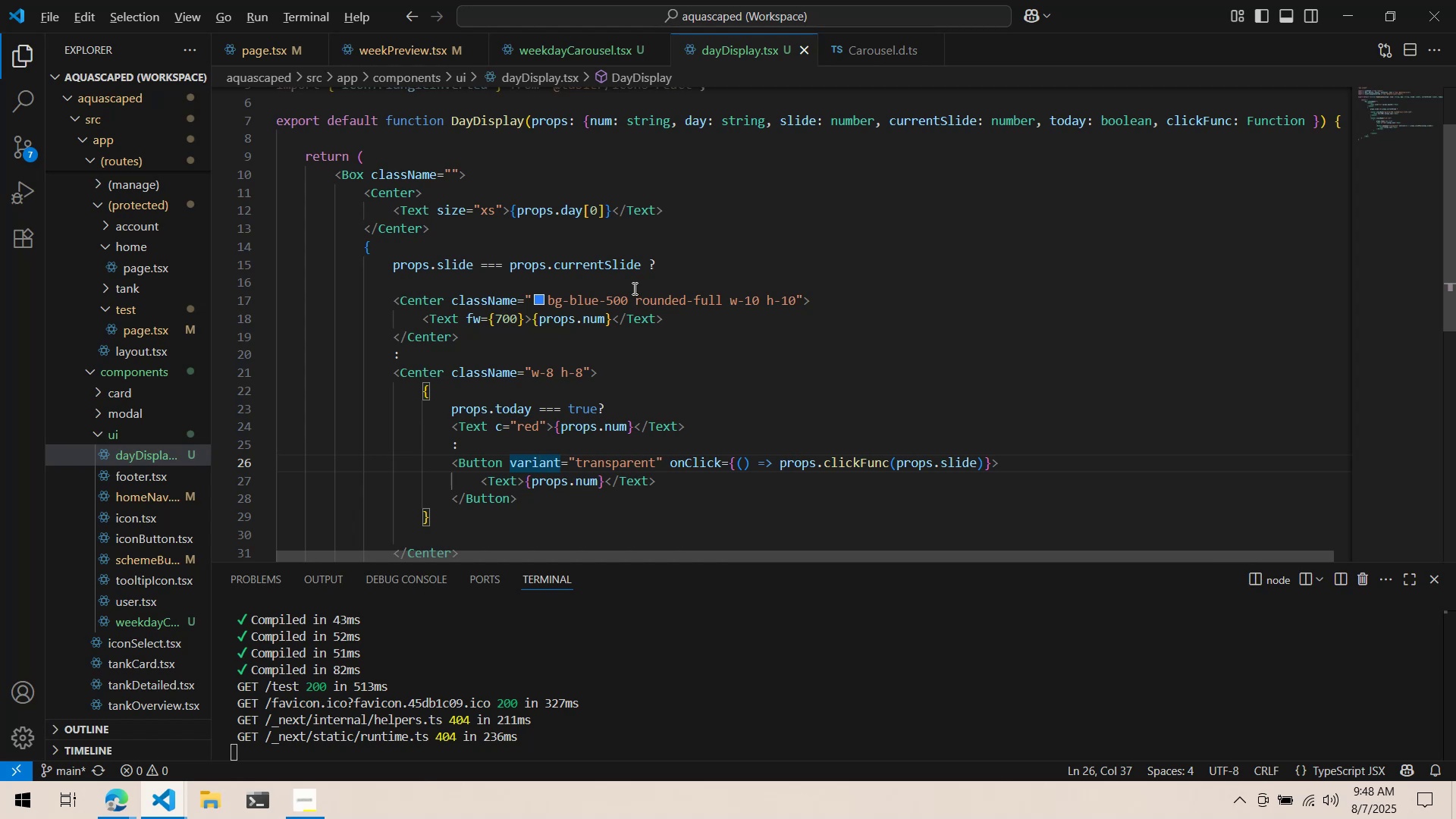 
key(Alt+Tab)
 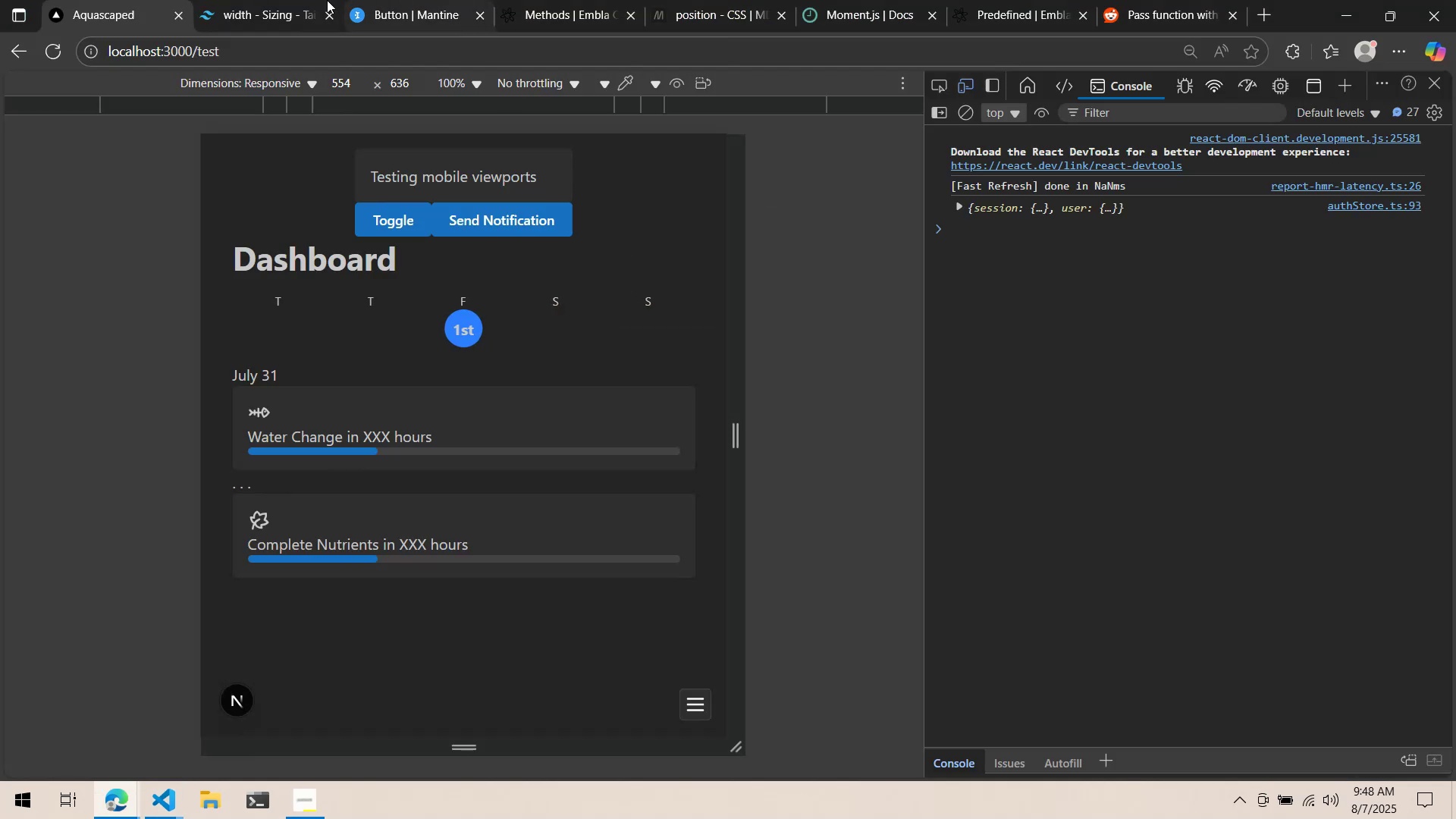 
left_click([388, 0])
 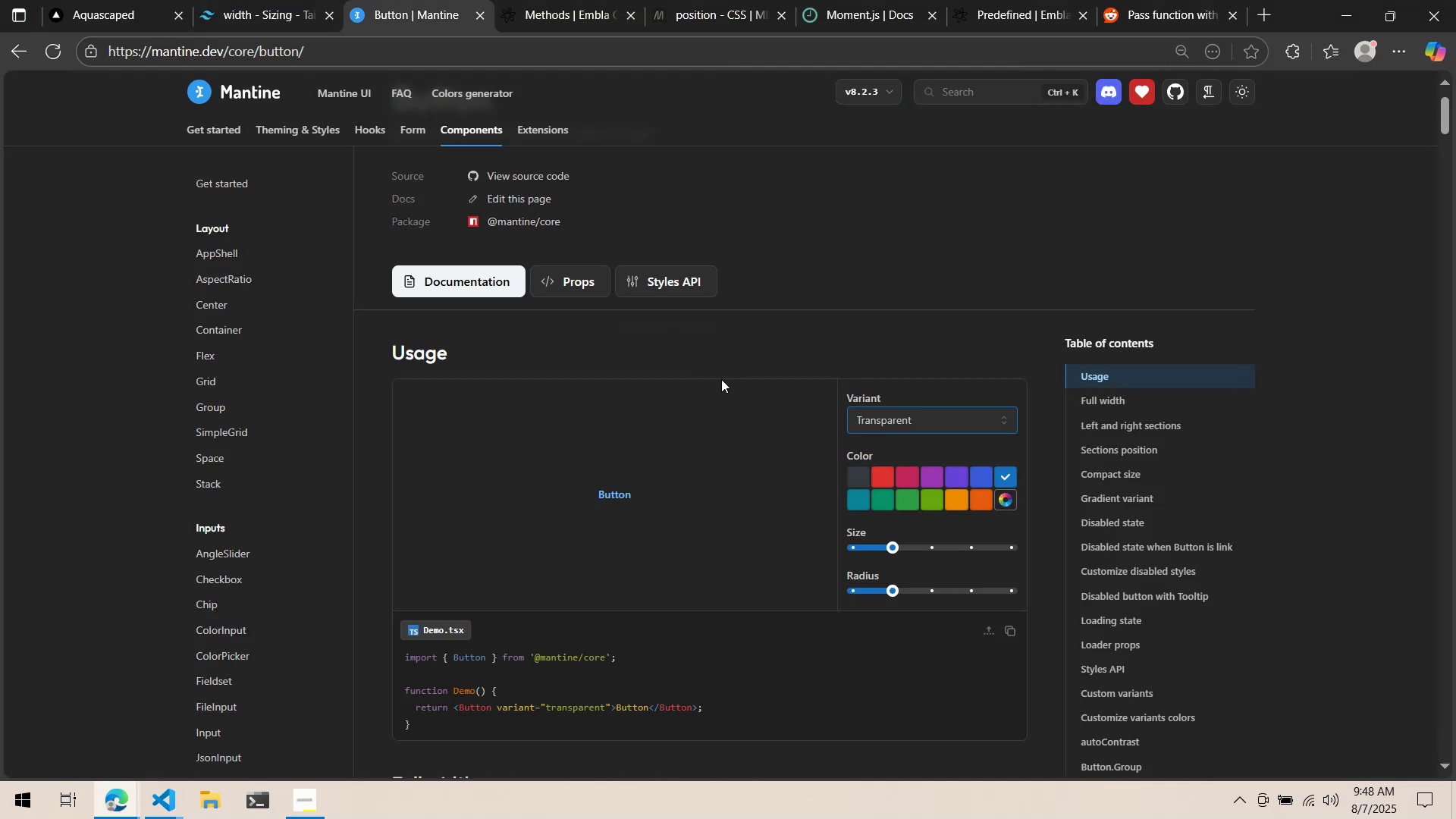 
scroll: coordinate [825, 366], scroll_direction: down, amount: 10.0
 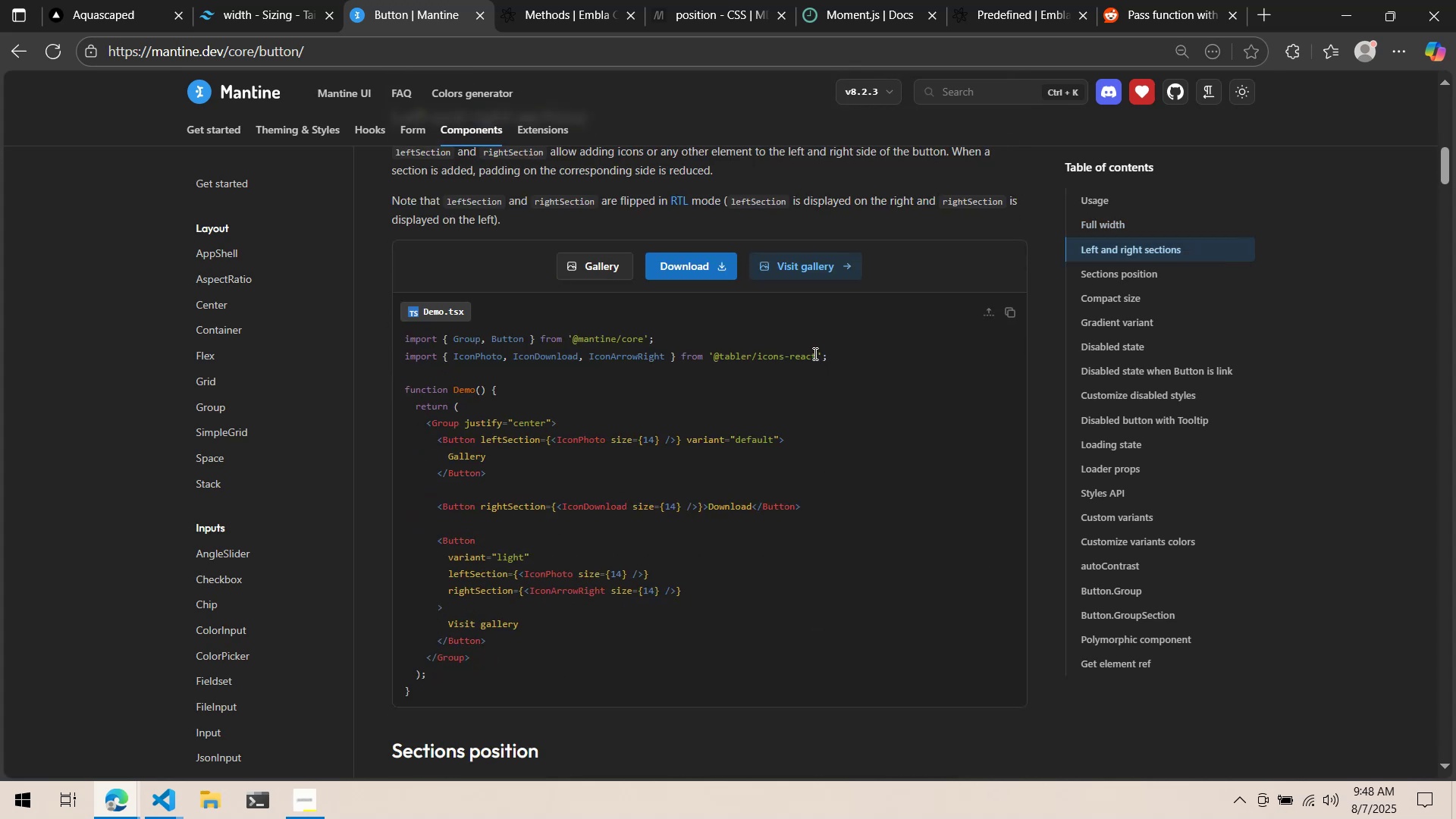 
scroll: coordinate [814, 353], scroll_direction: up, amount: 1.0
 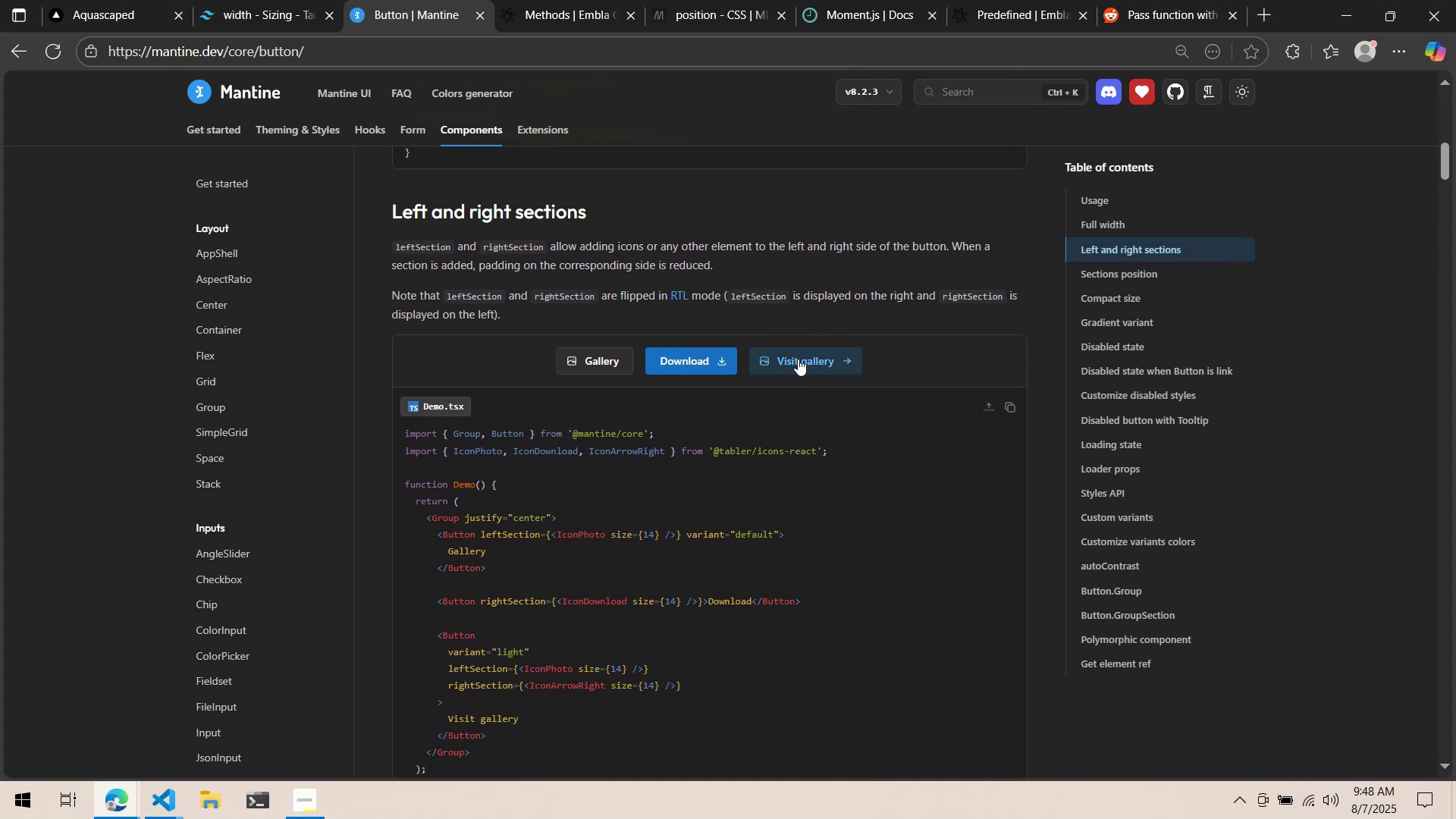 
left_click([798, 360])
 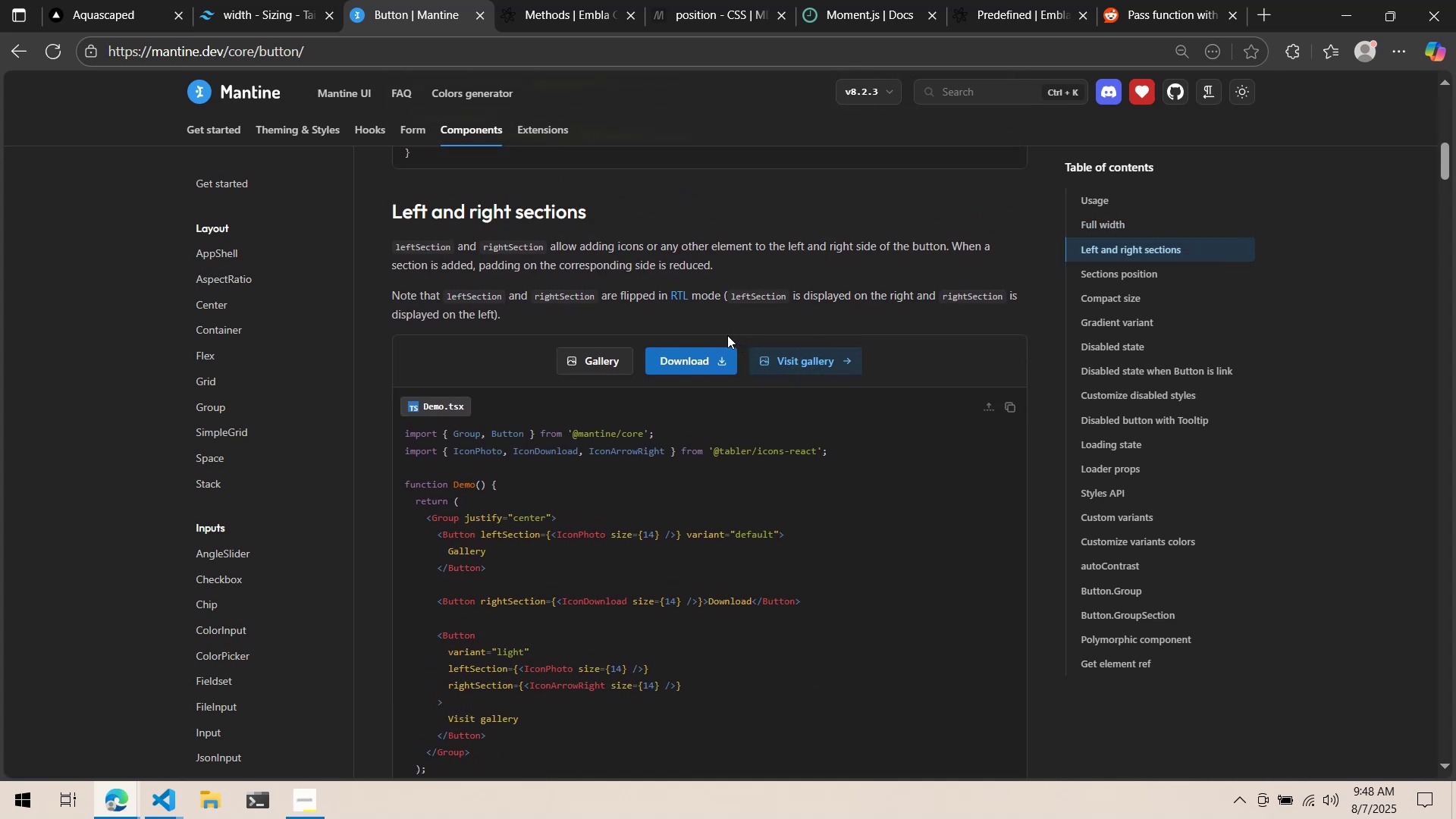 
scroll: coordinate [708, 327], scroll_direction: down, amount: 15.0
 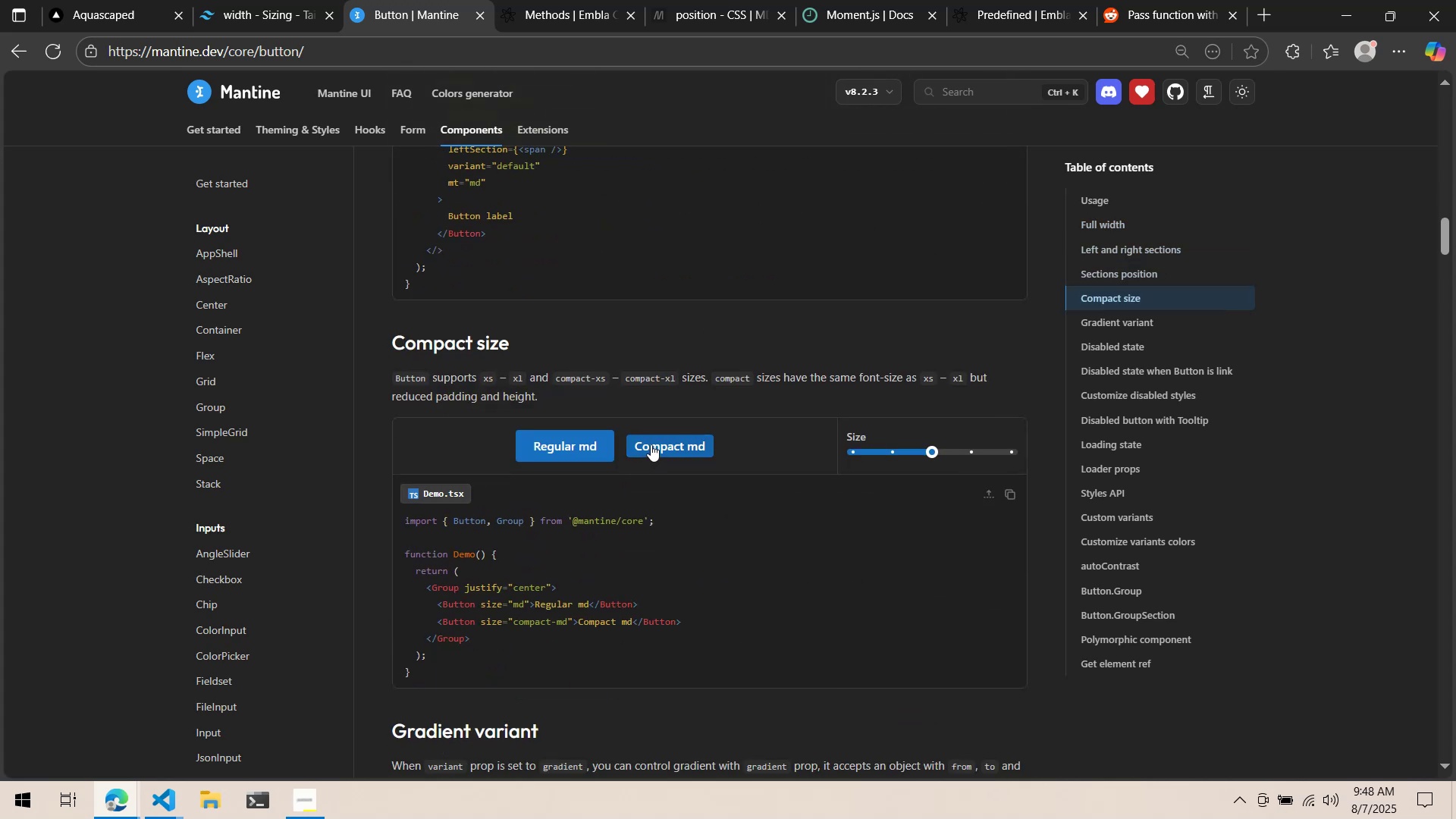 
scroll: coordinate [657, 440], scroll_direction: up, amount: 17.0
 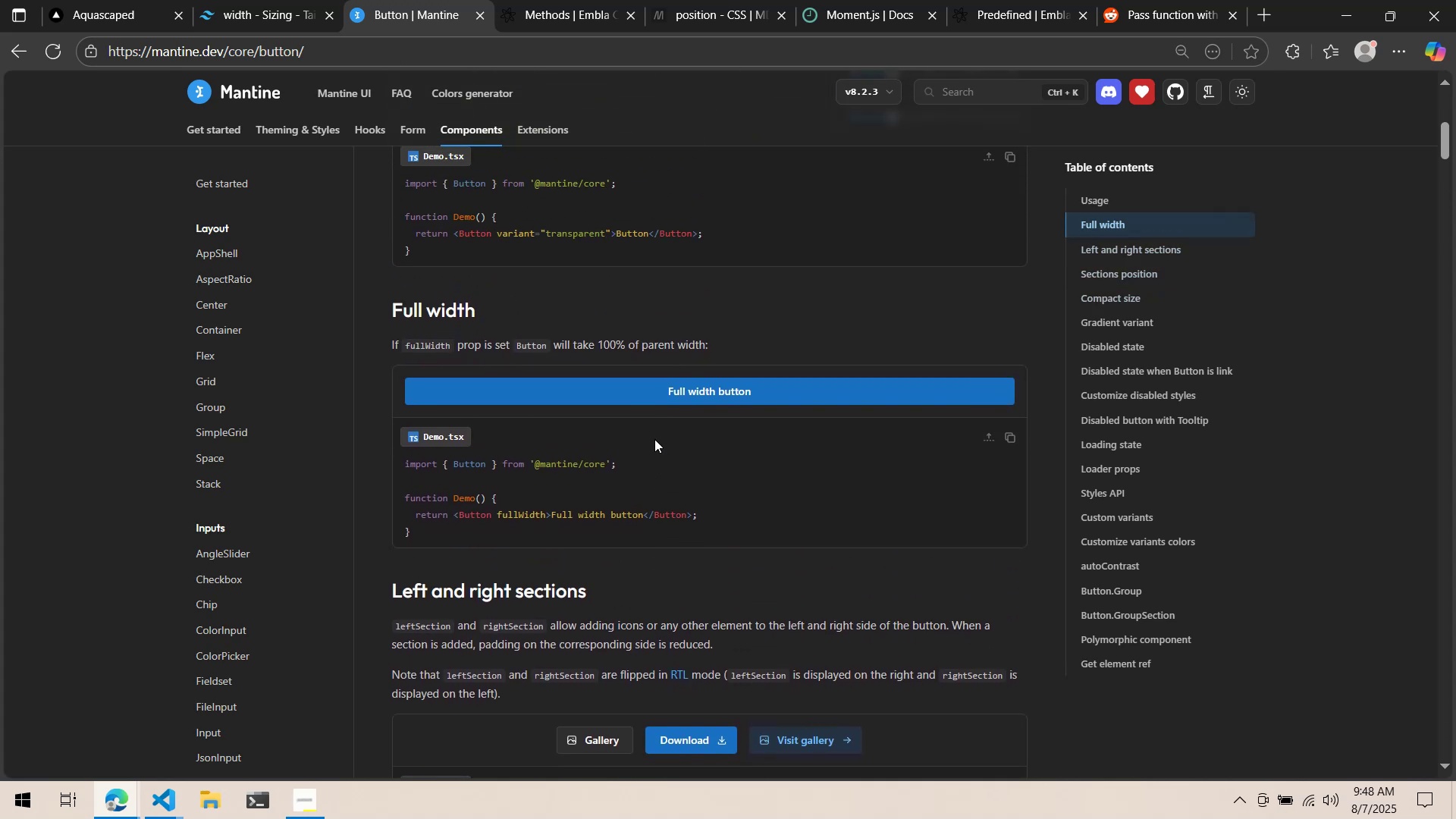 
key(Alt+AltLeft)
 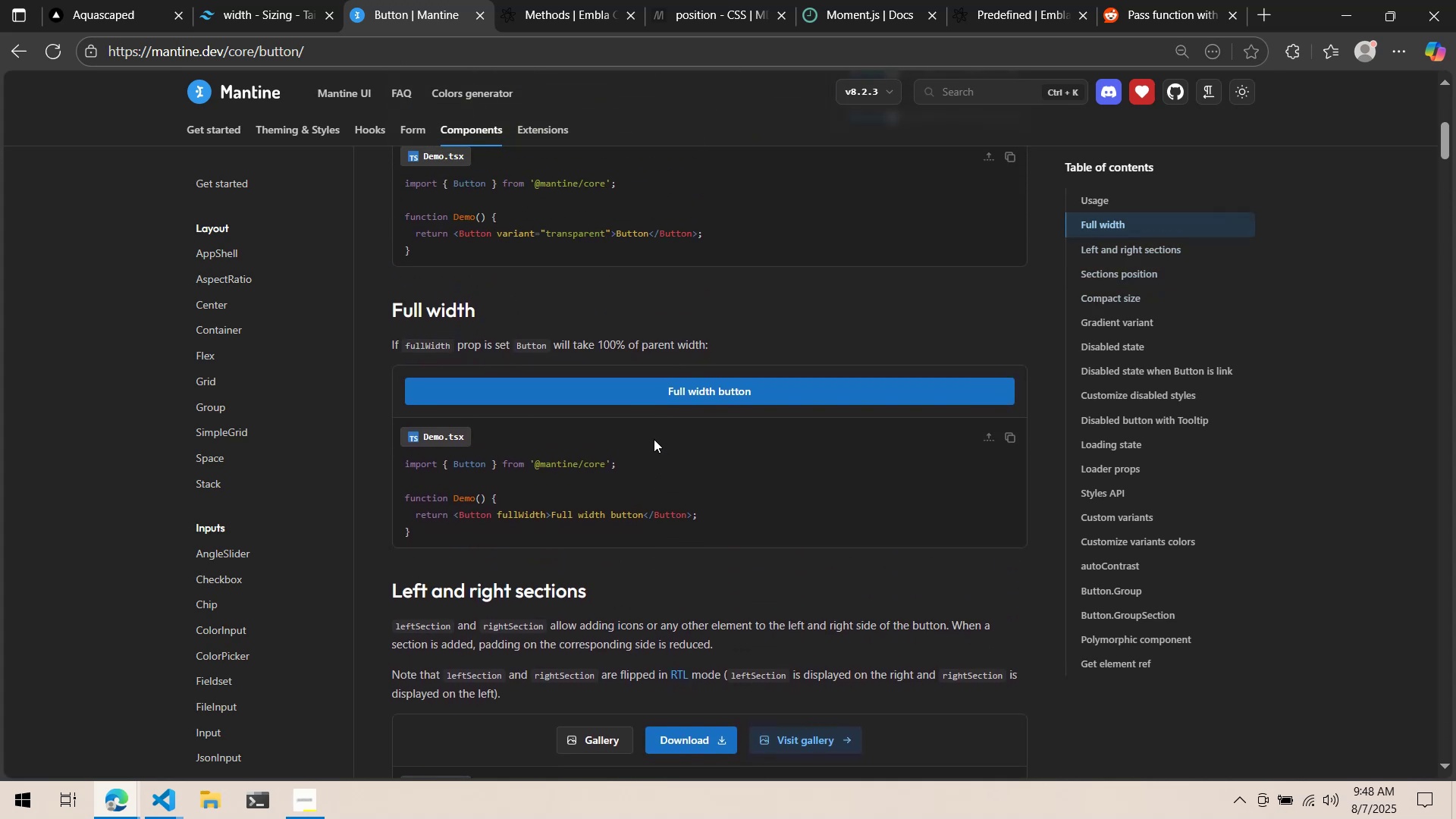 
key(Alt+Tab)
 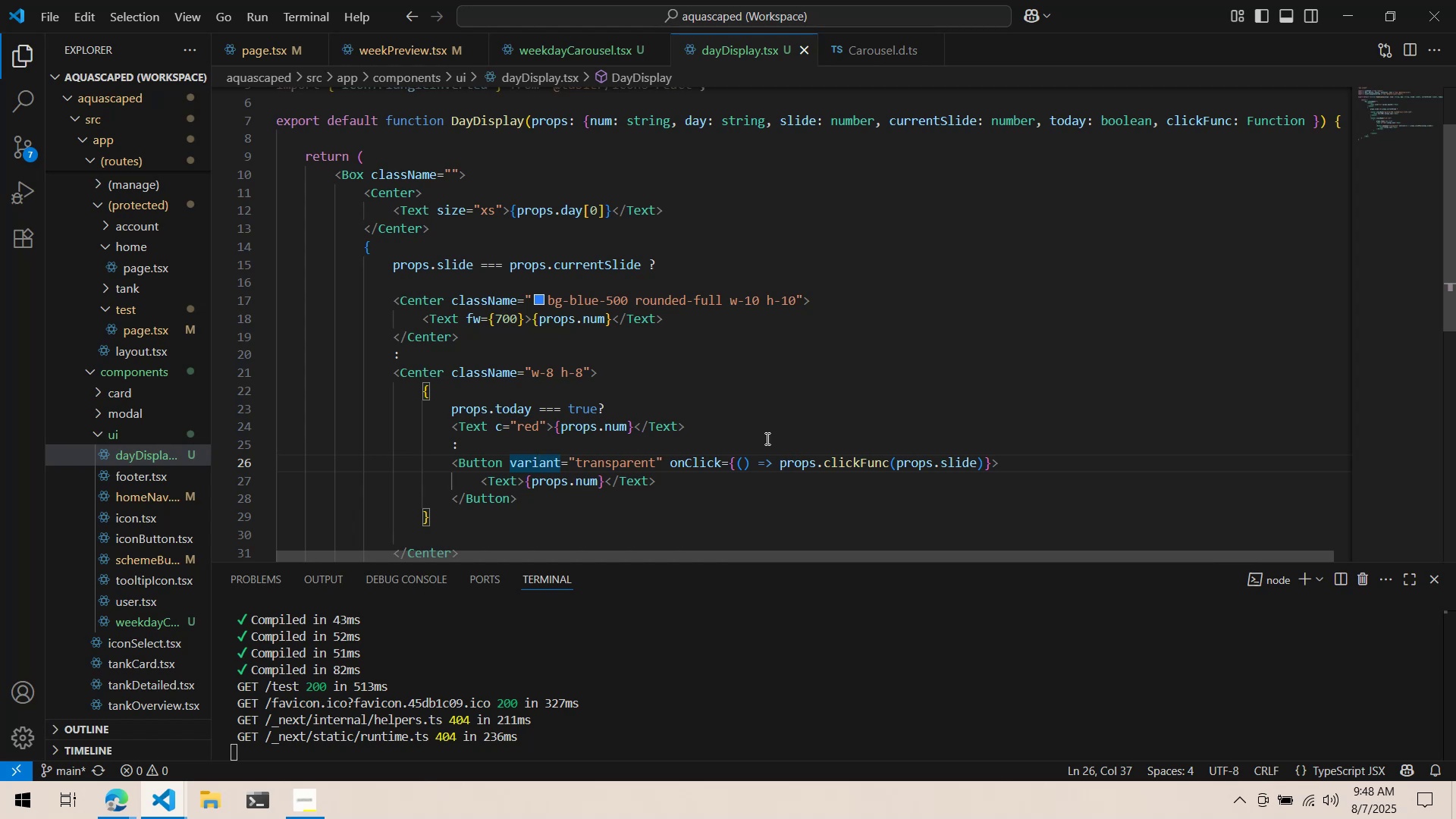 
scroll: coordinate [766, 438], scroll_direction: down, amount: 1.0
 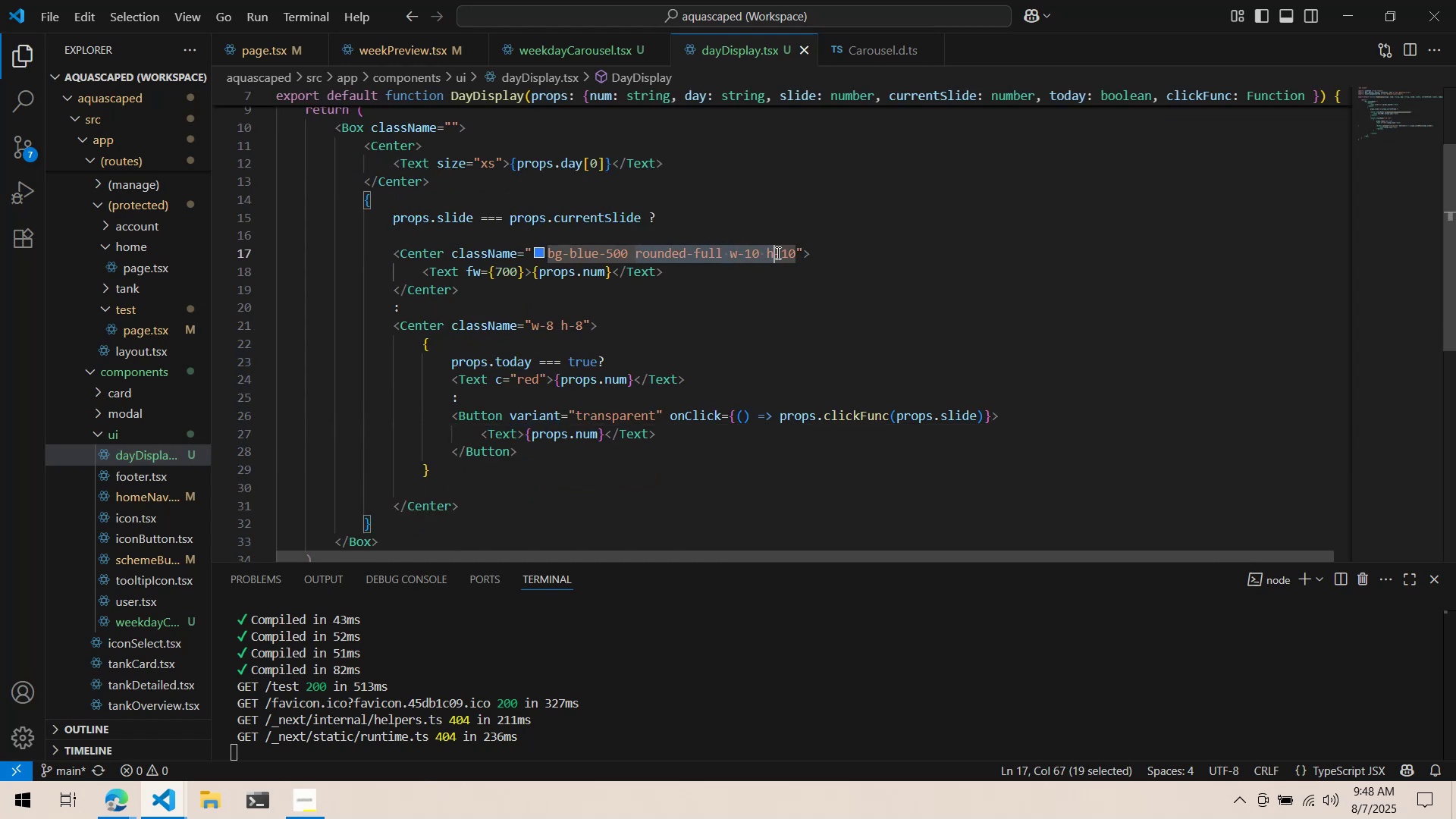 
key(Control+C)
 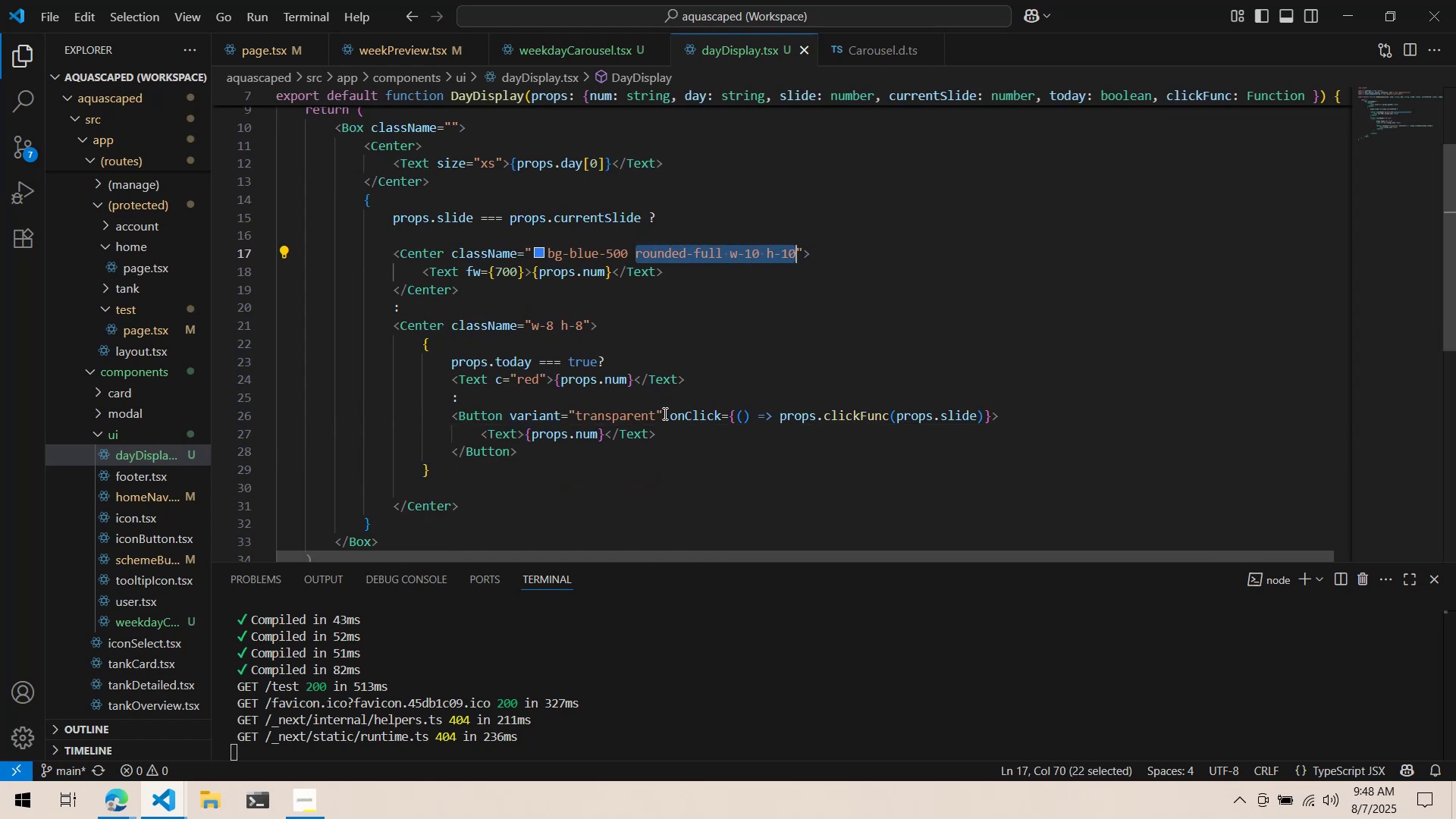 
left_click([661, 415])
 